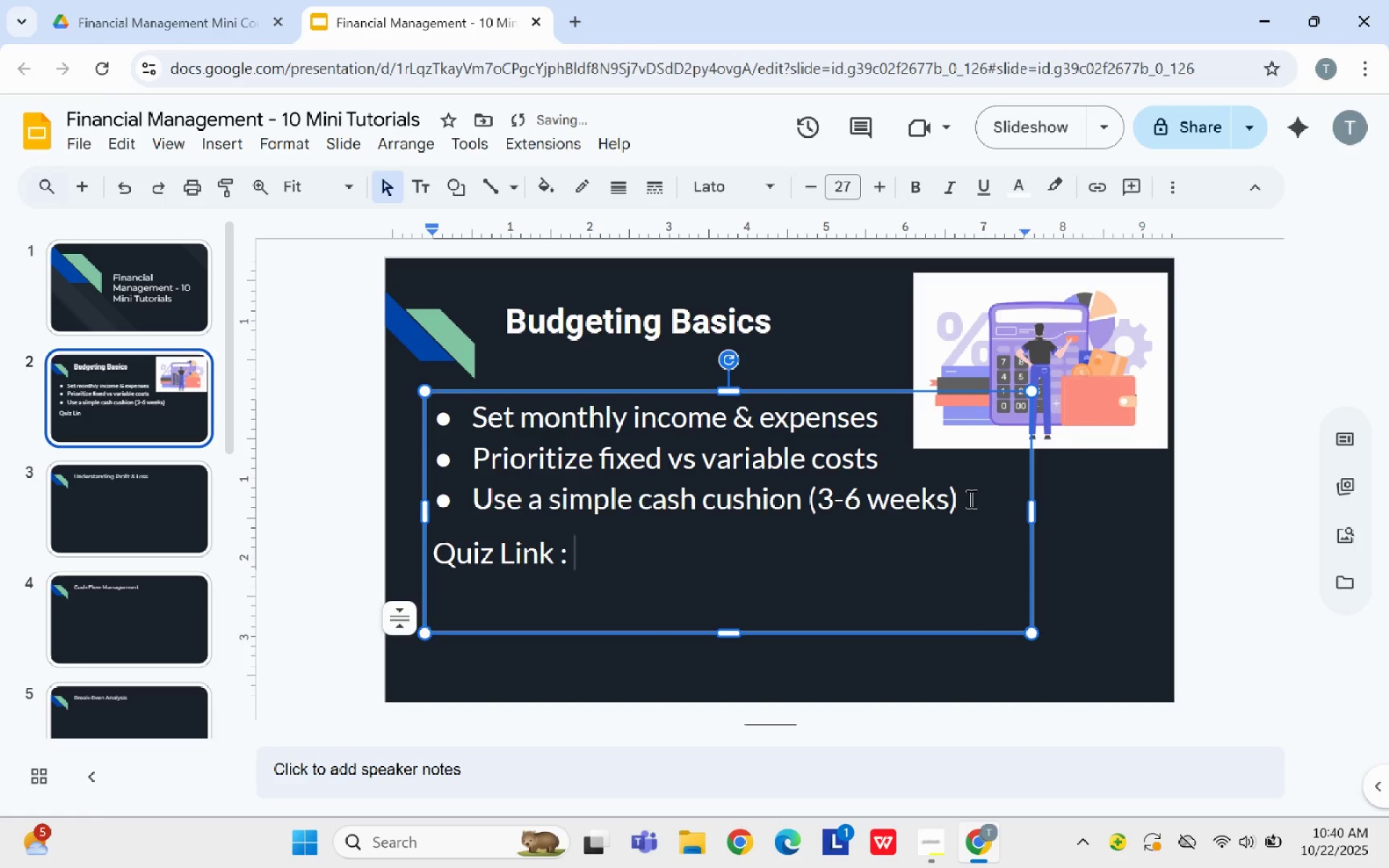 
left_click([578, 2])
 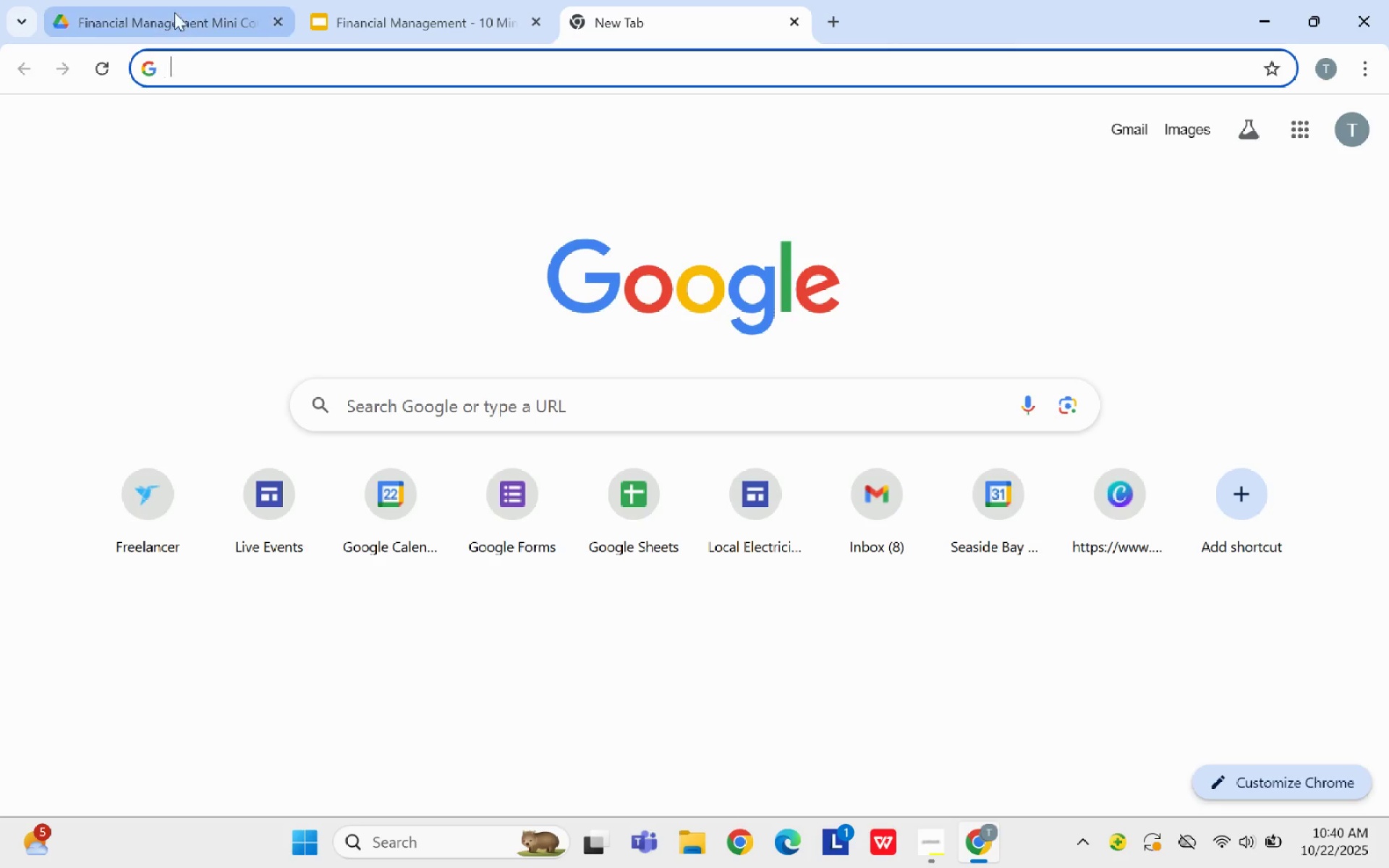 
left_click([174, 4])
 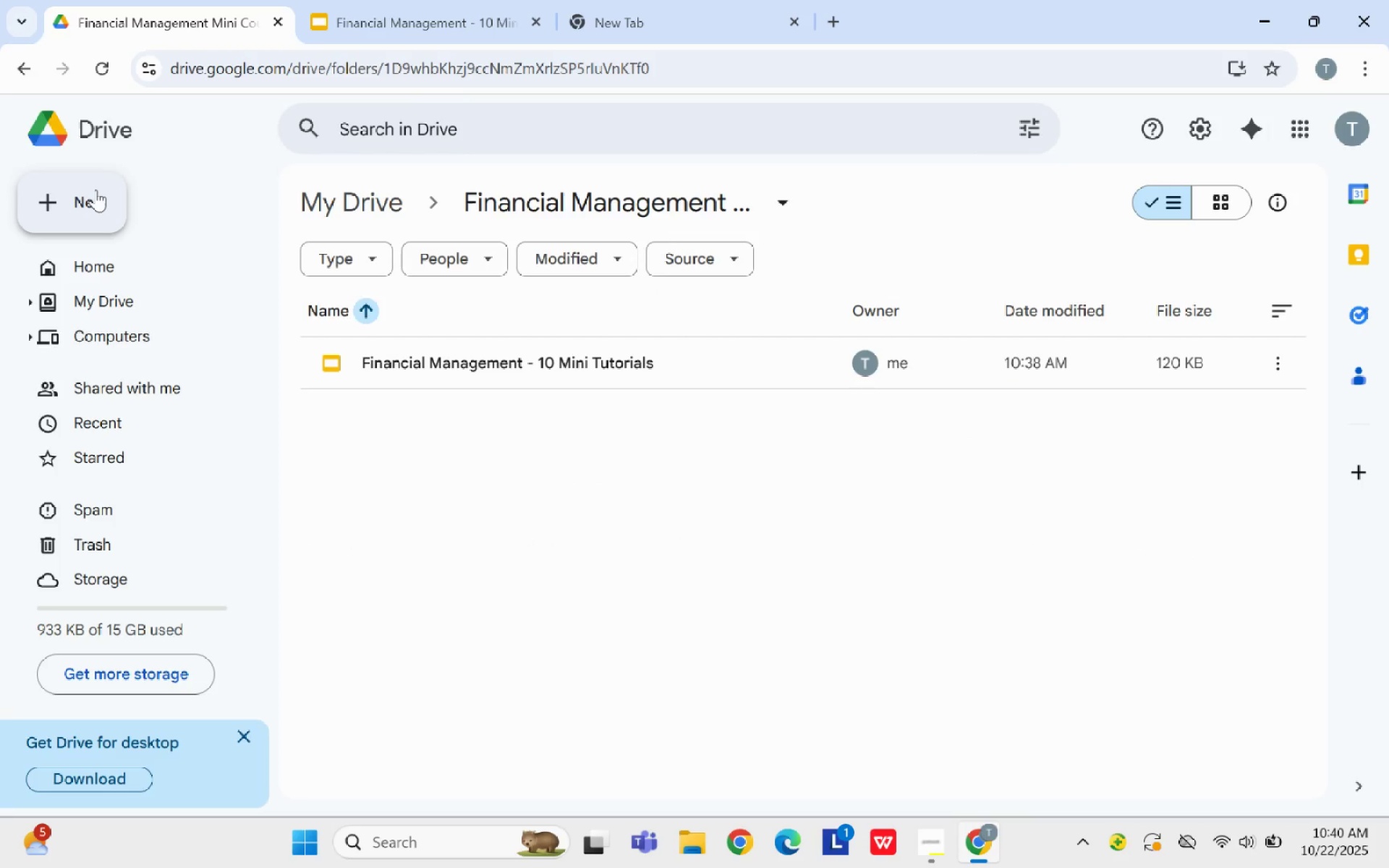 
left_click([95, 190])
 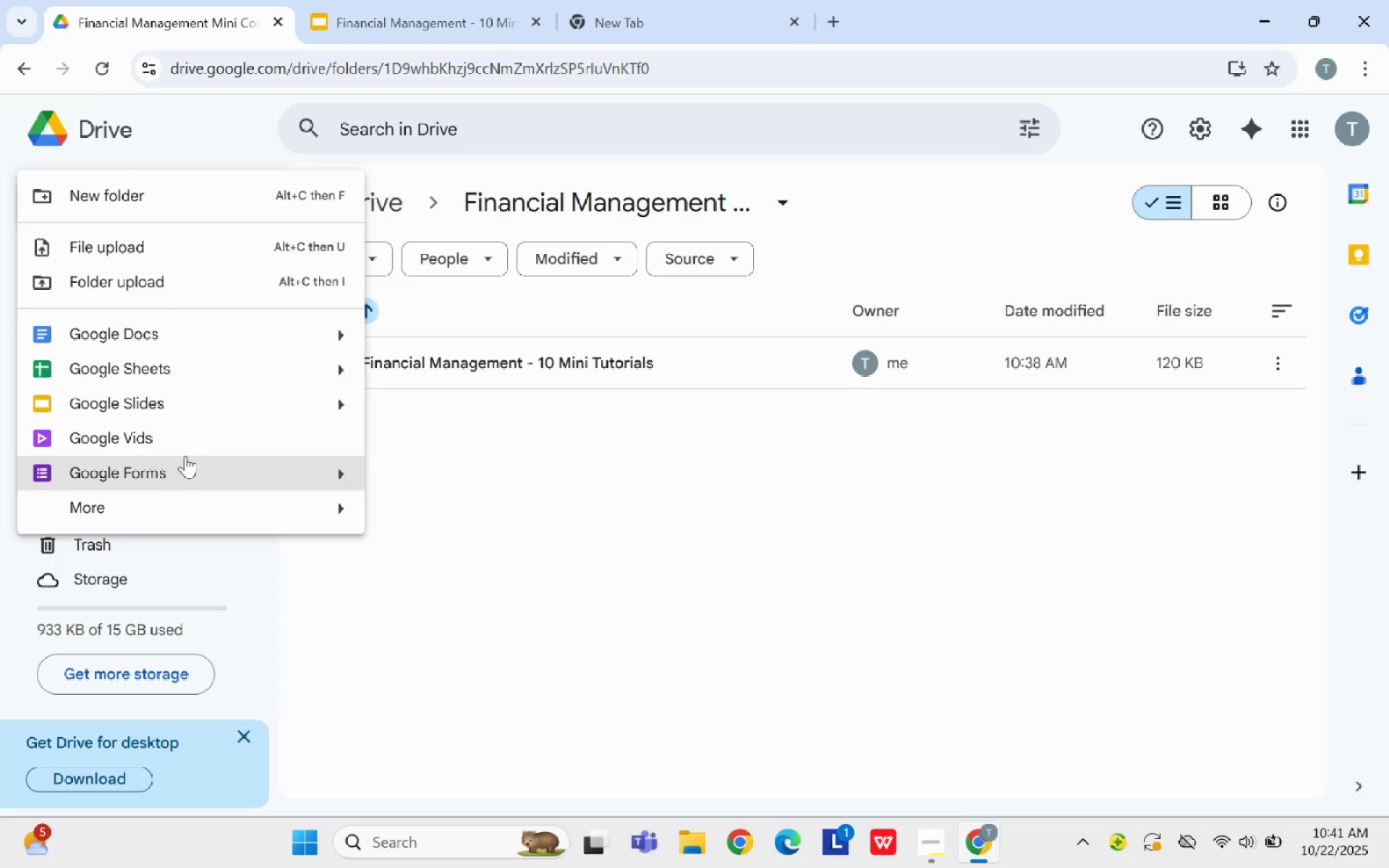 
wait(6.04)
 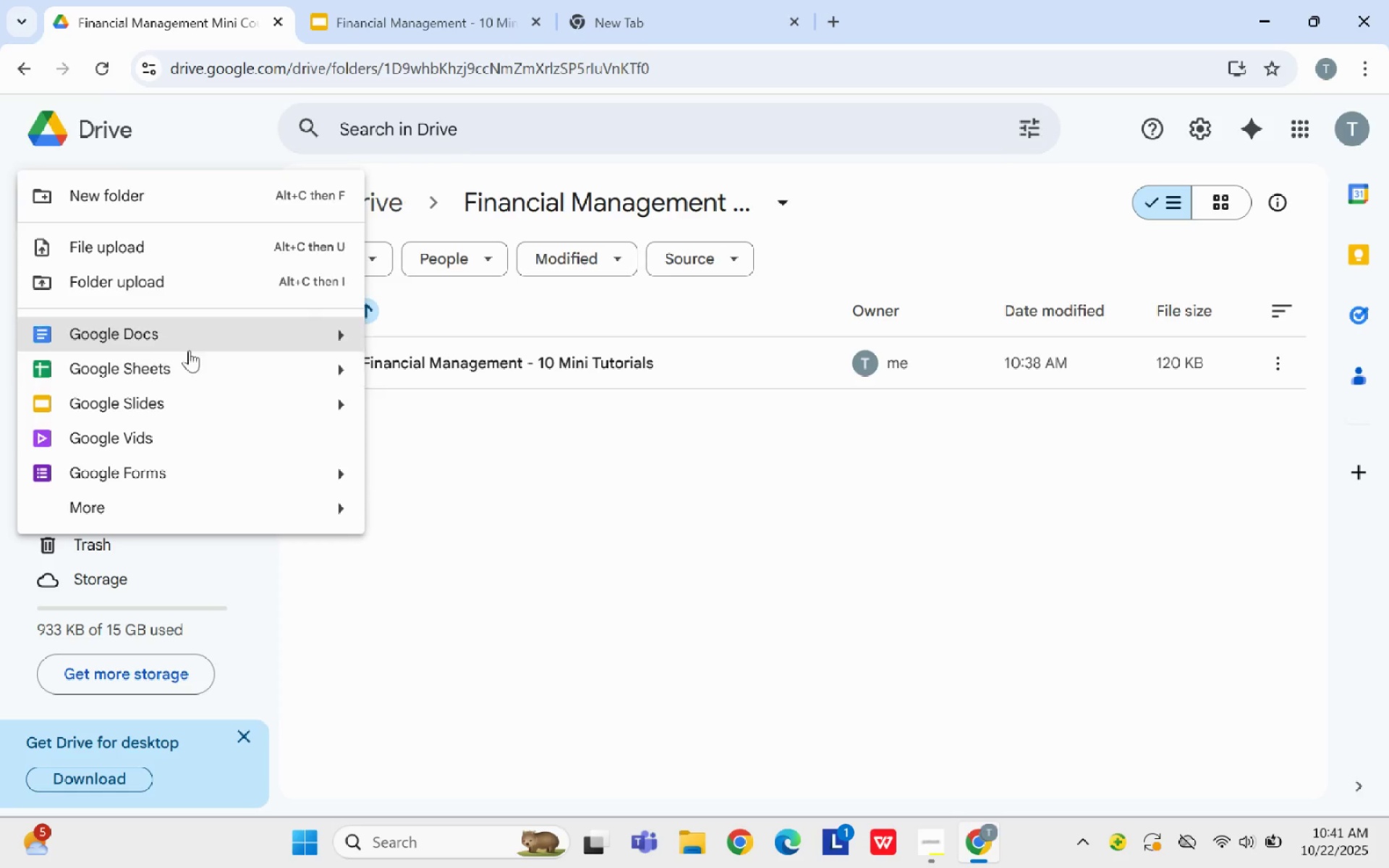 
left_click([185, 456])
 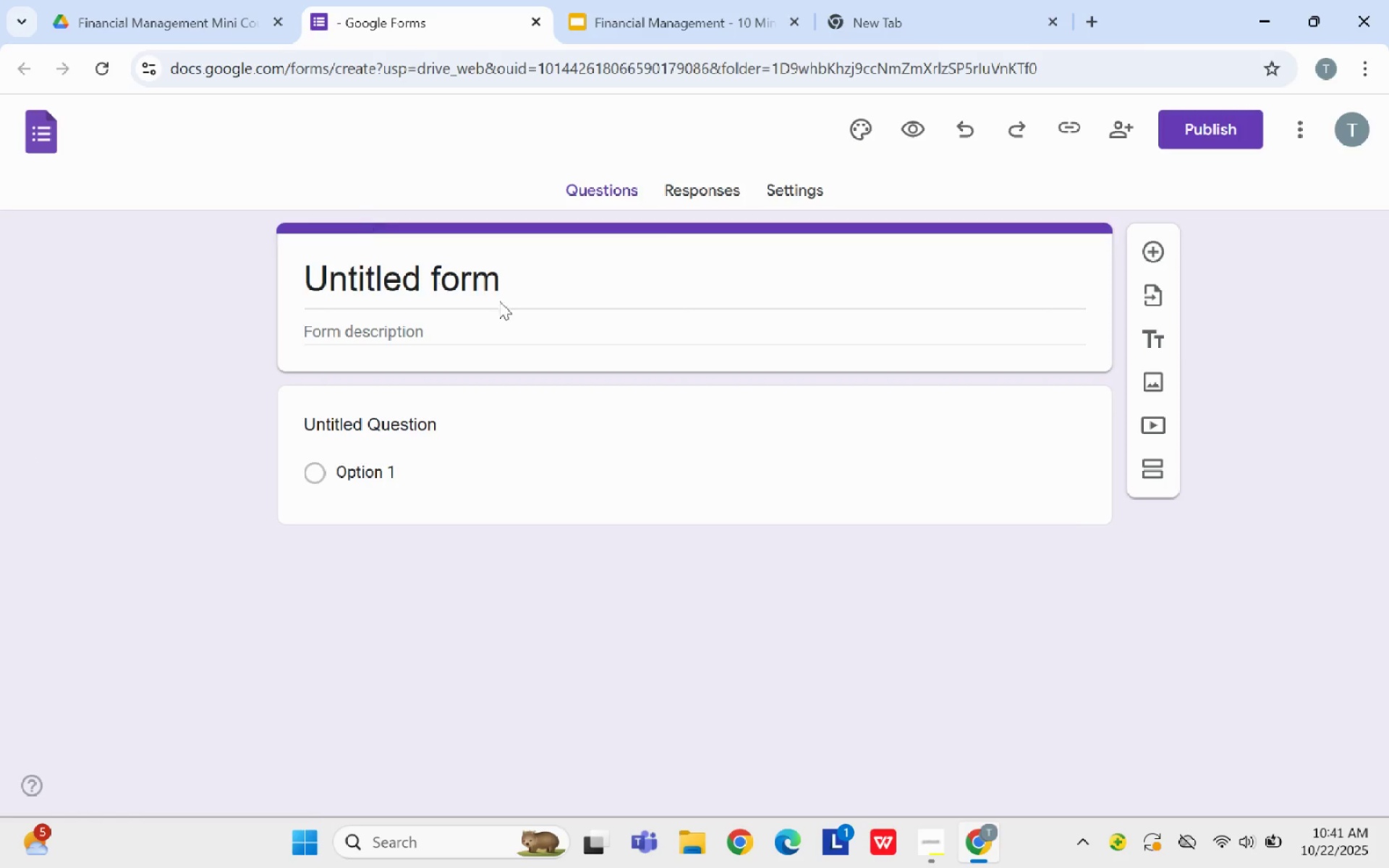 
left_click([627, 0])
 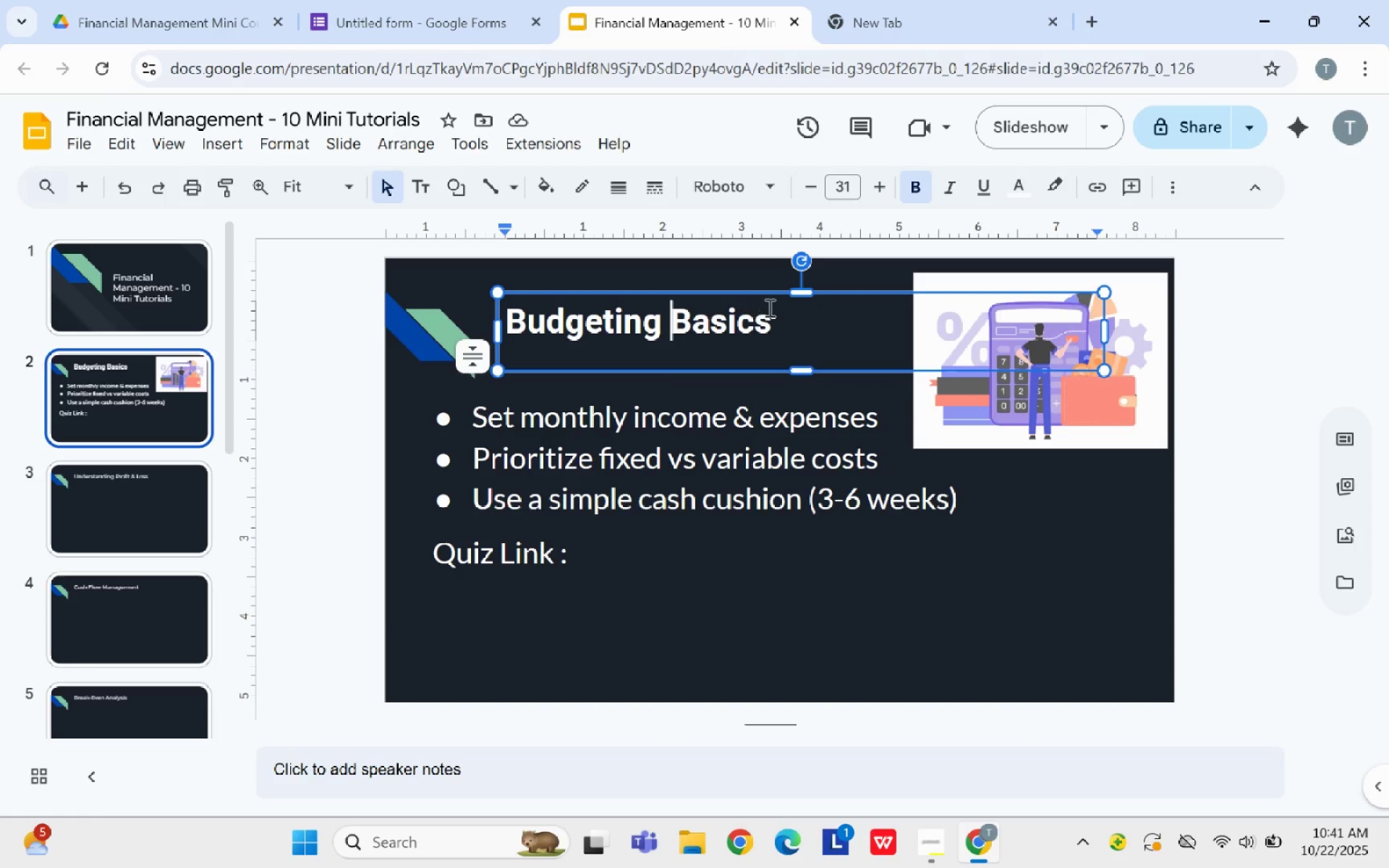 
left_click_drag(start_coordinate=[781, 325], to_coordinate=[475, 334])
 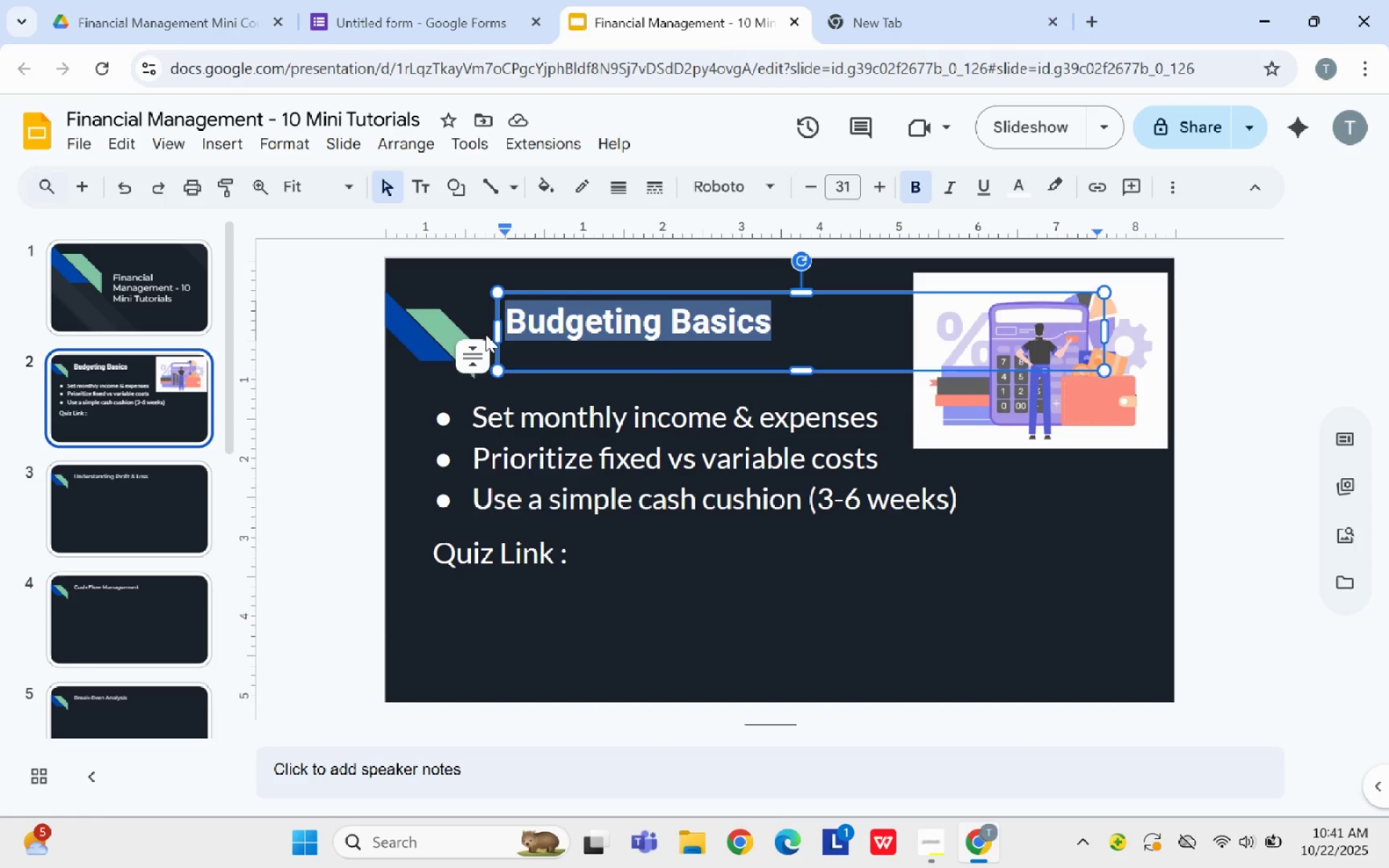 
key(Control+C)
 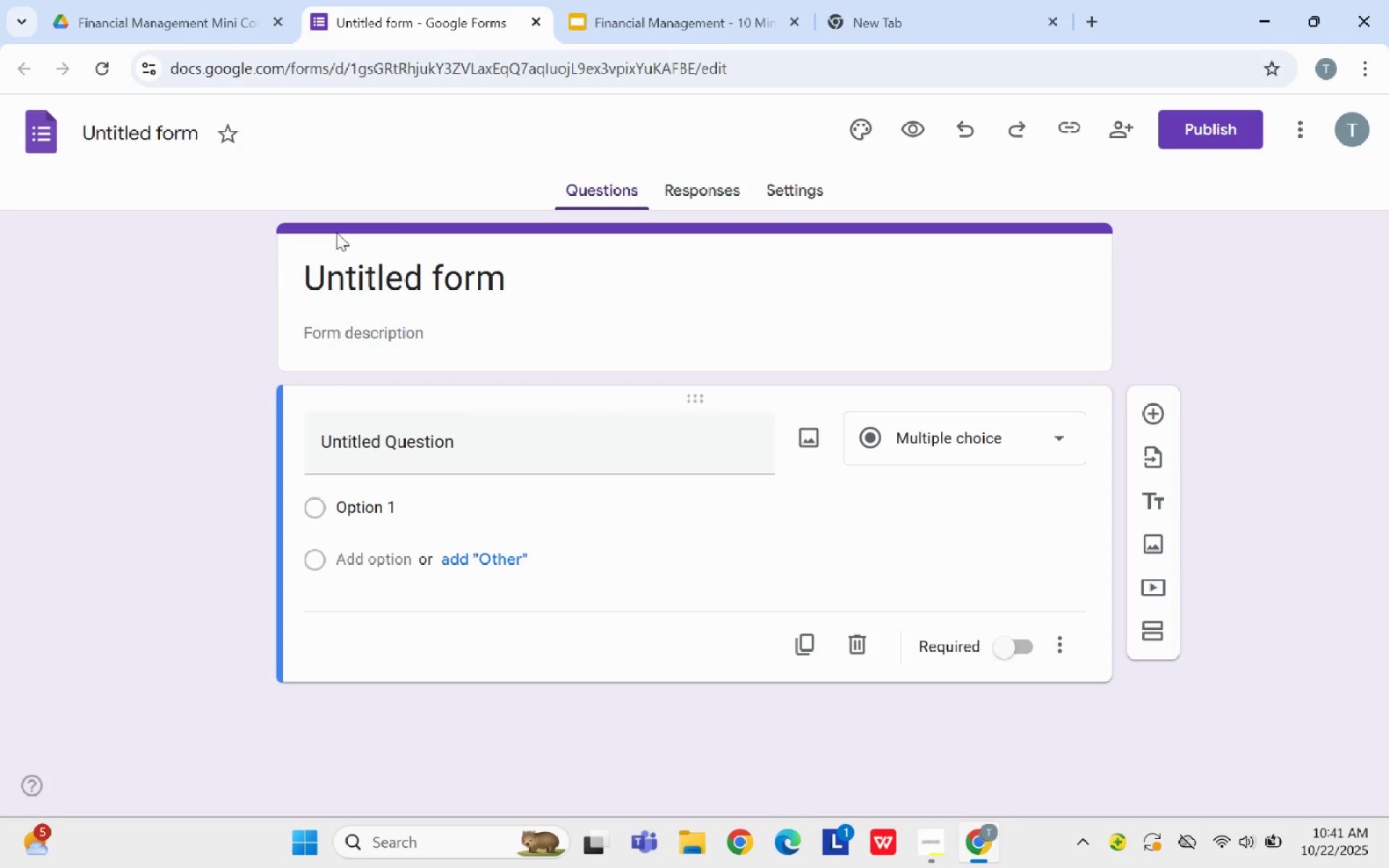 
left_click_drag(start_coordinate=[509, 276], to_coordinate=[260, 290])
 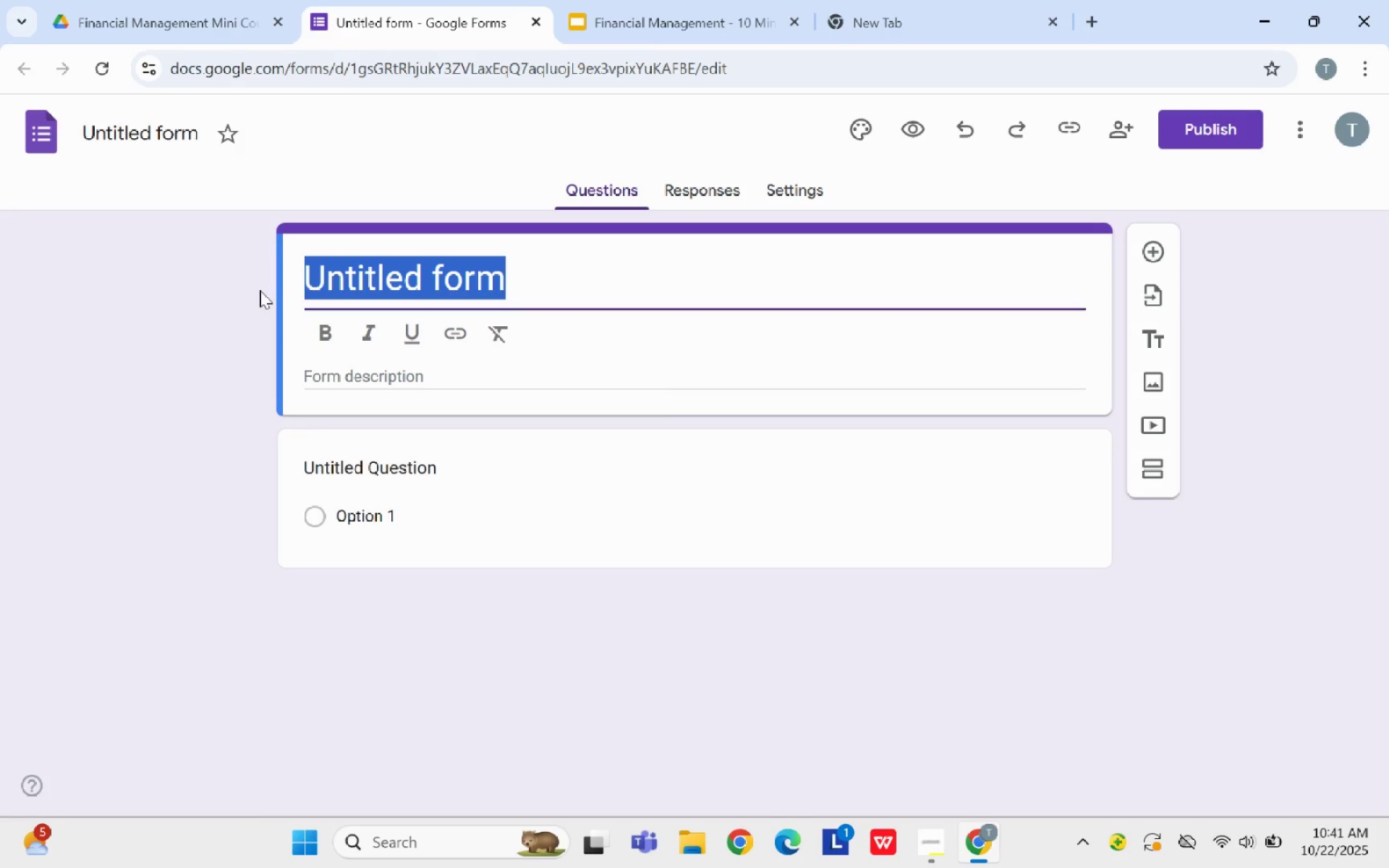 
key(Control+V)
 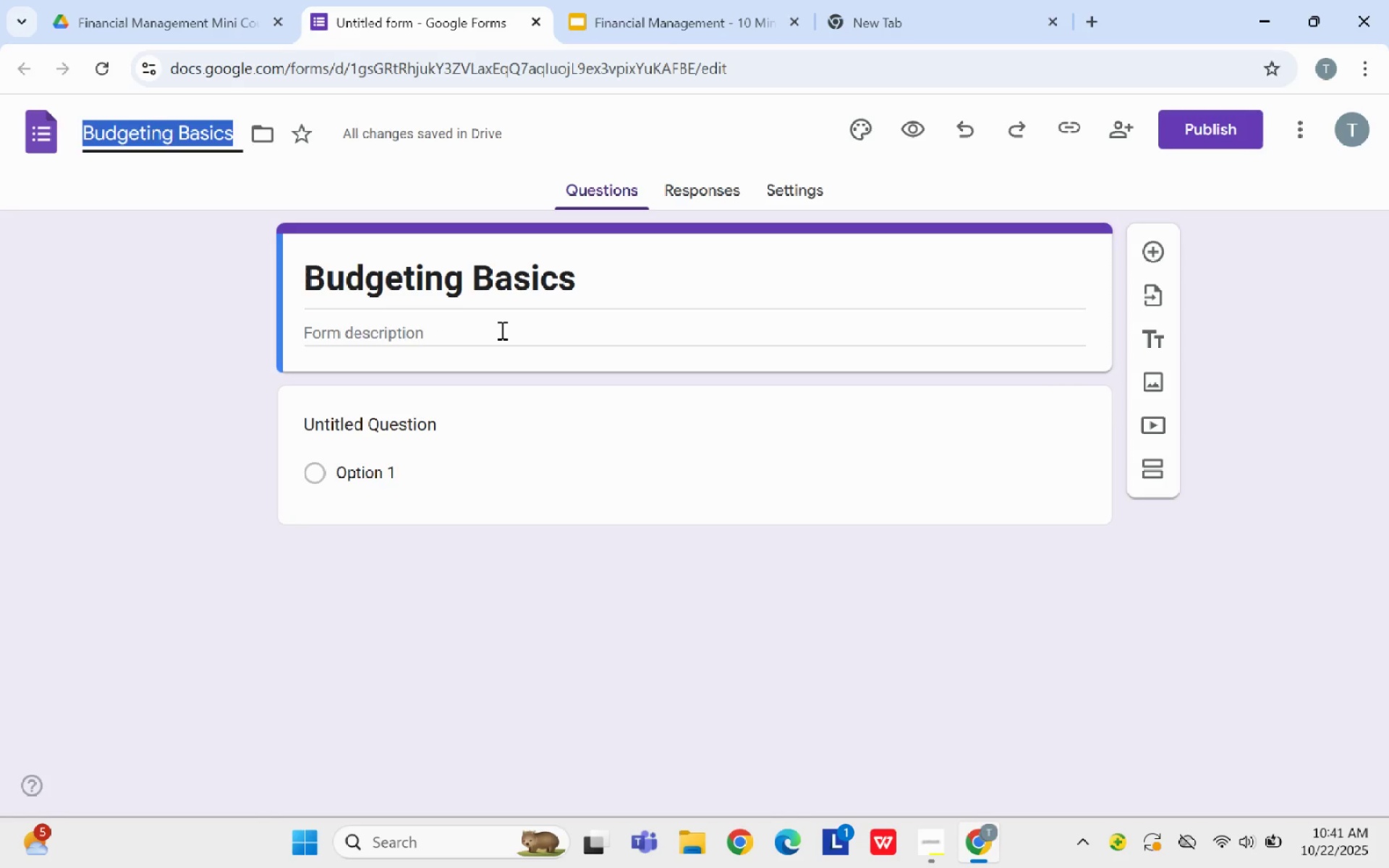 
wait(12.44)
 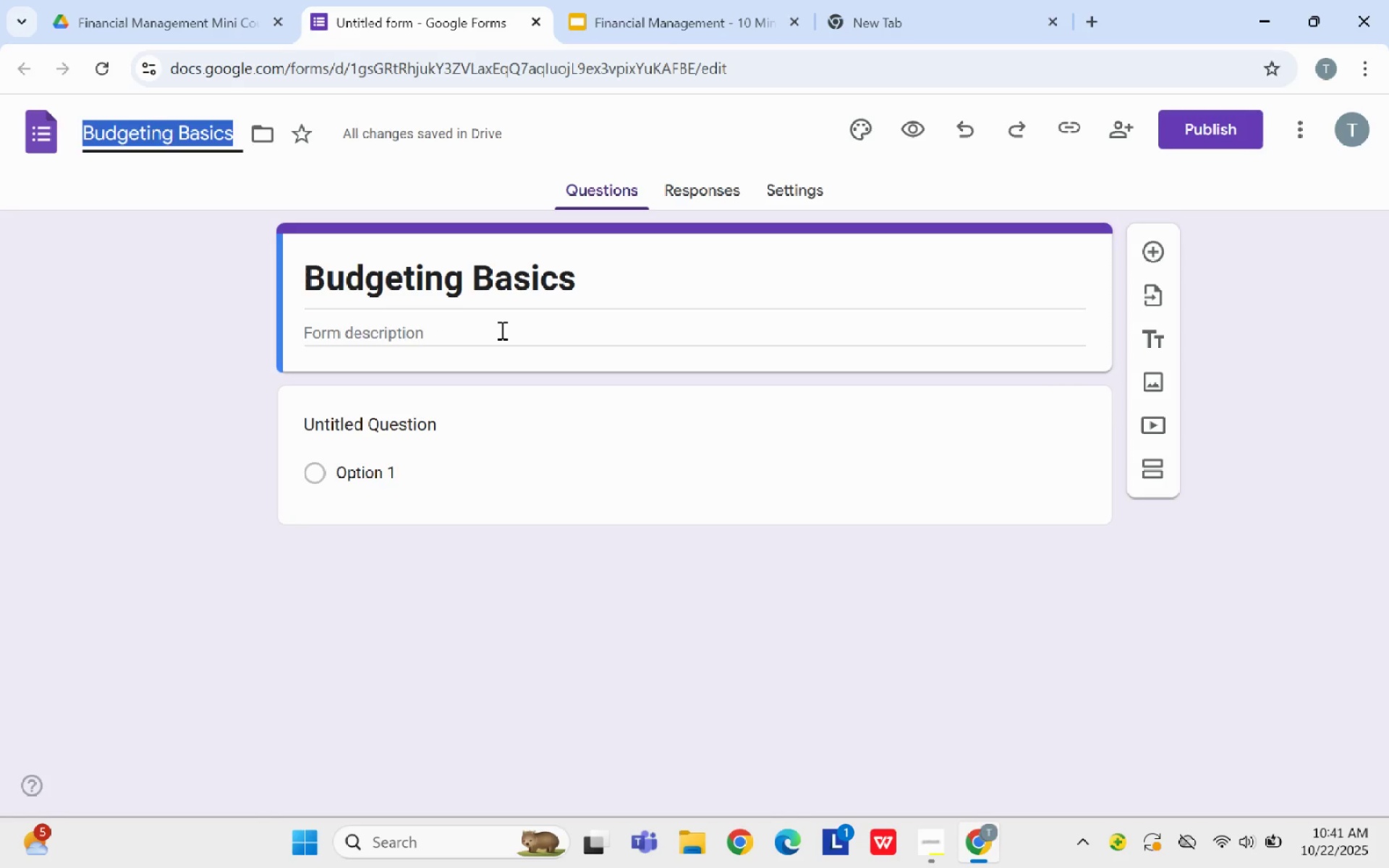 
left_click([407, 325])
 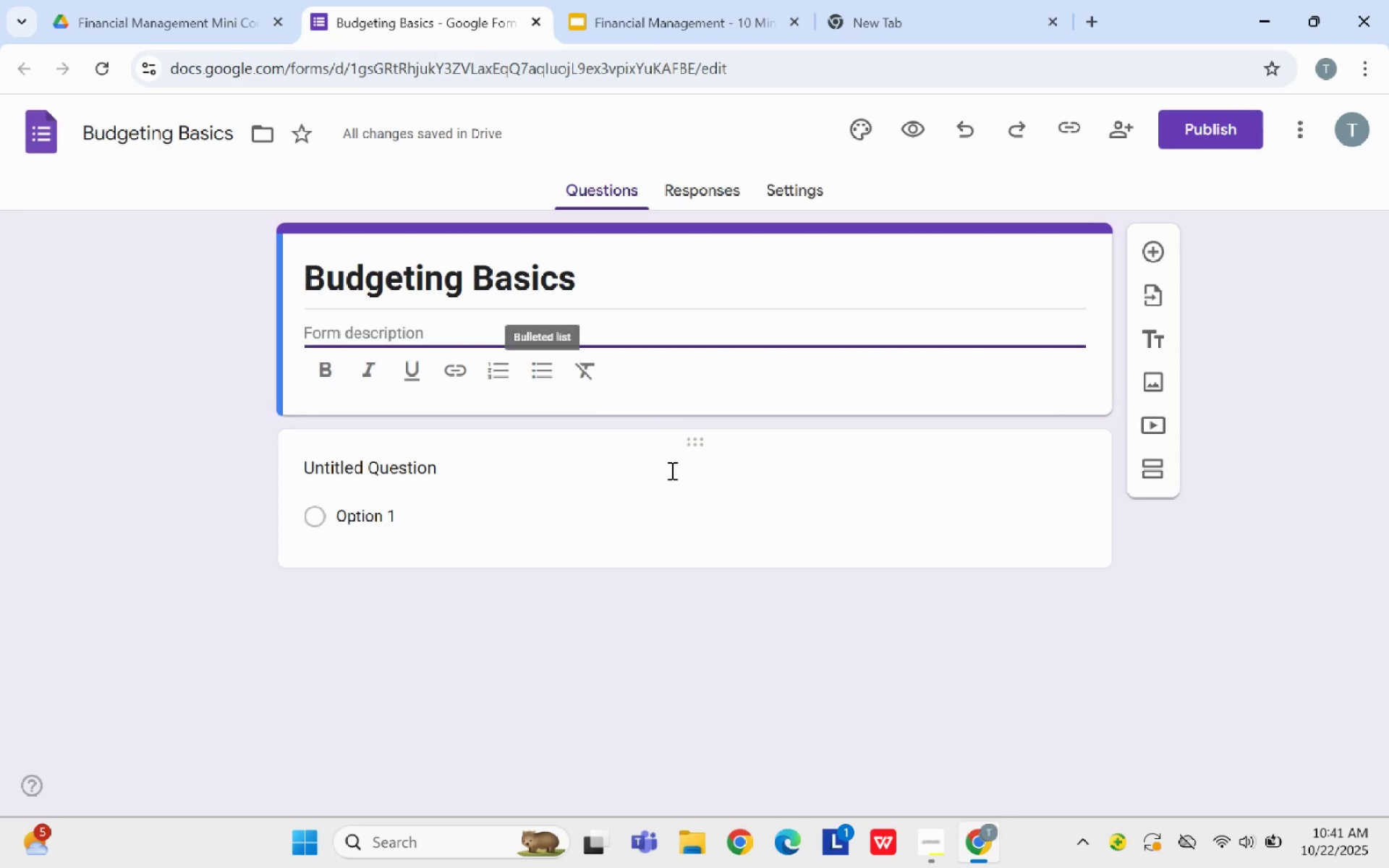 
left_click([1135, 588])
 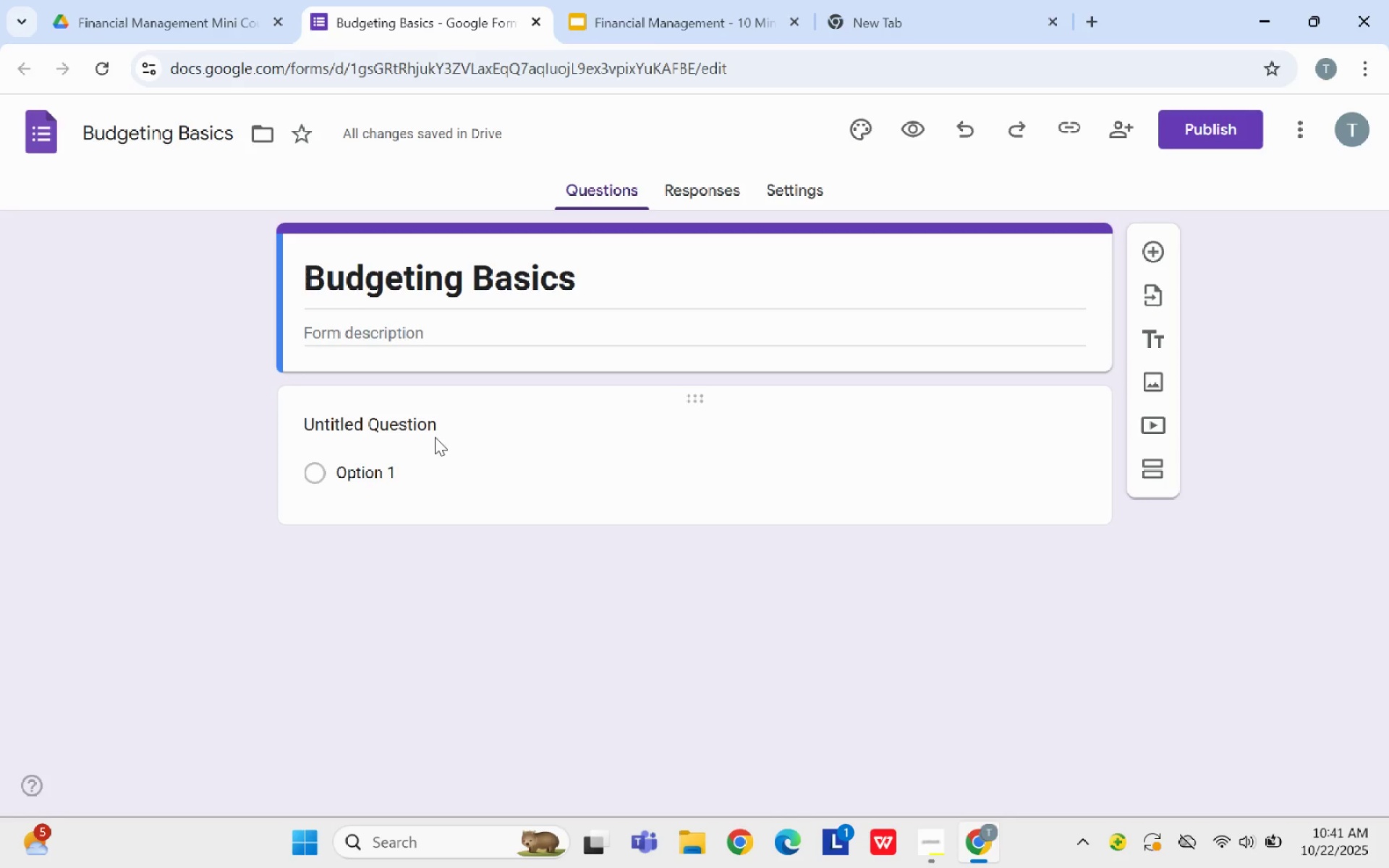 
left_click([436, 425])
 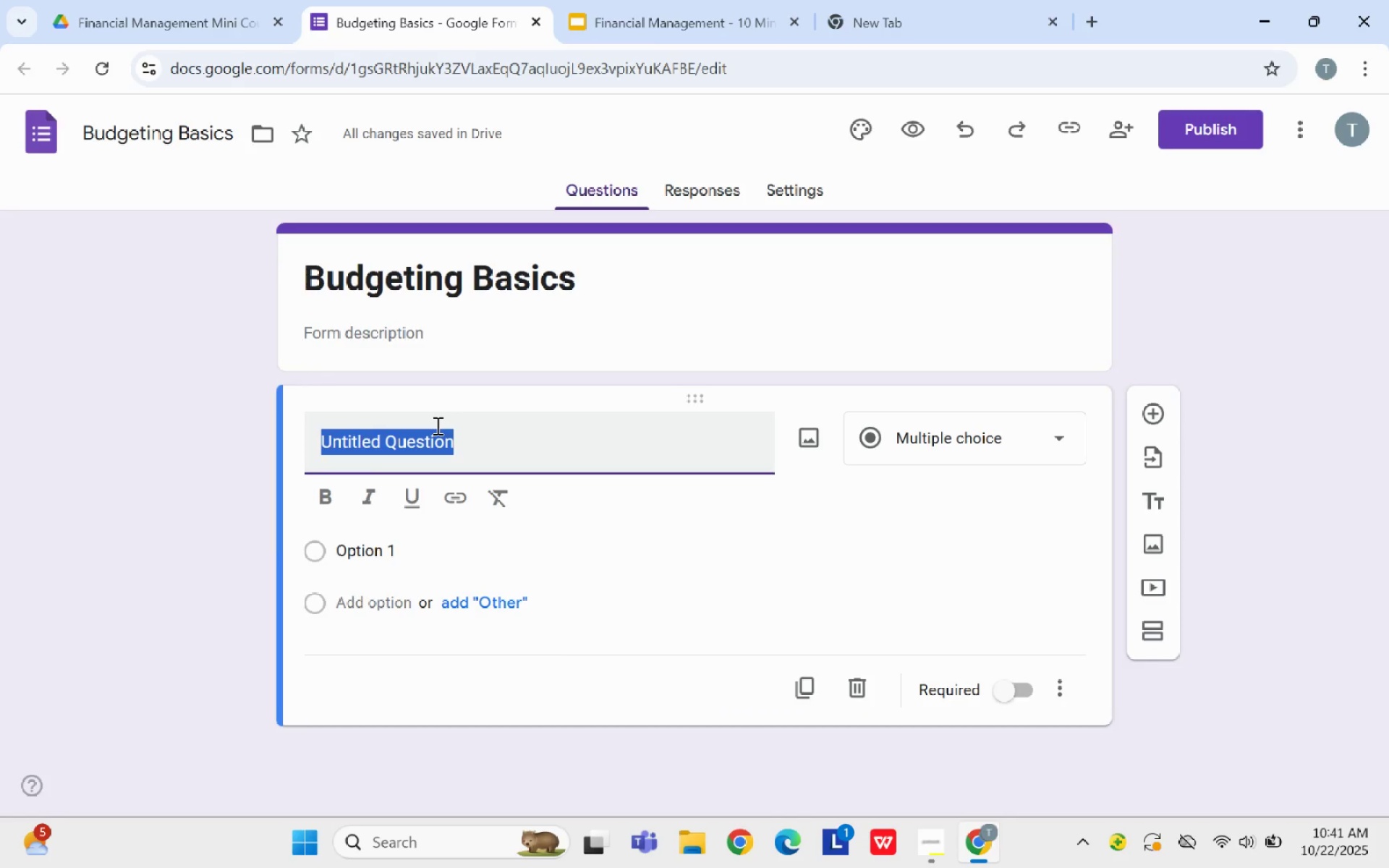 
wait(7.15)
 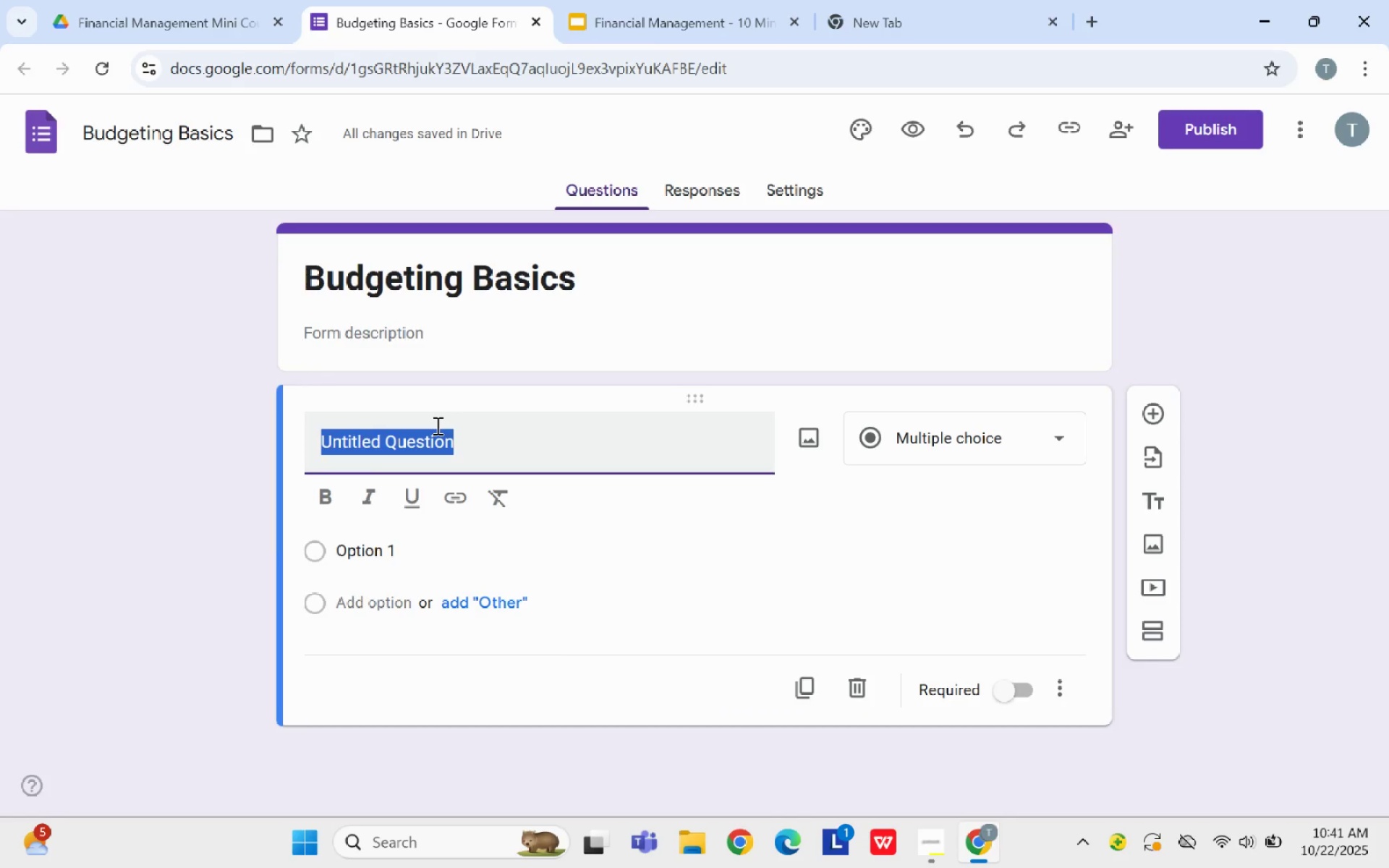 
key(Backspace)
type(Why is budgeting important for a sa)
key(Backspace)
type(mall business?)
 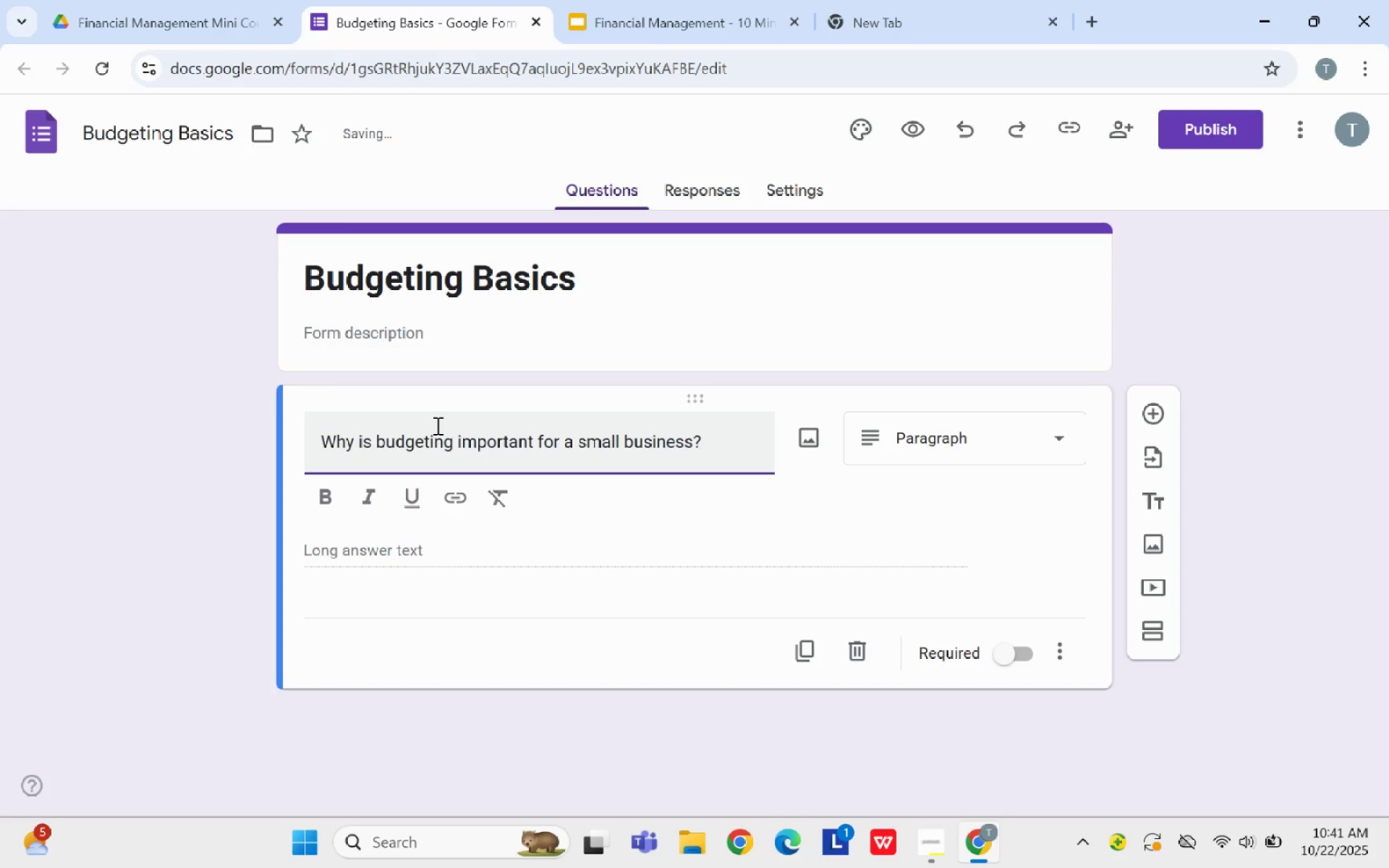 
left_click([959, 425])
 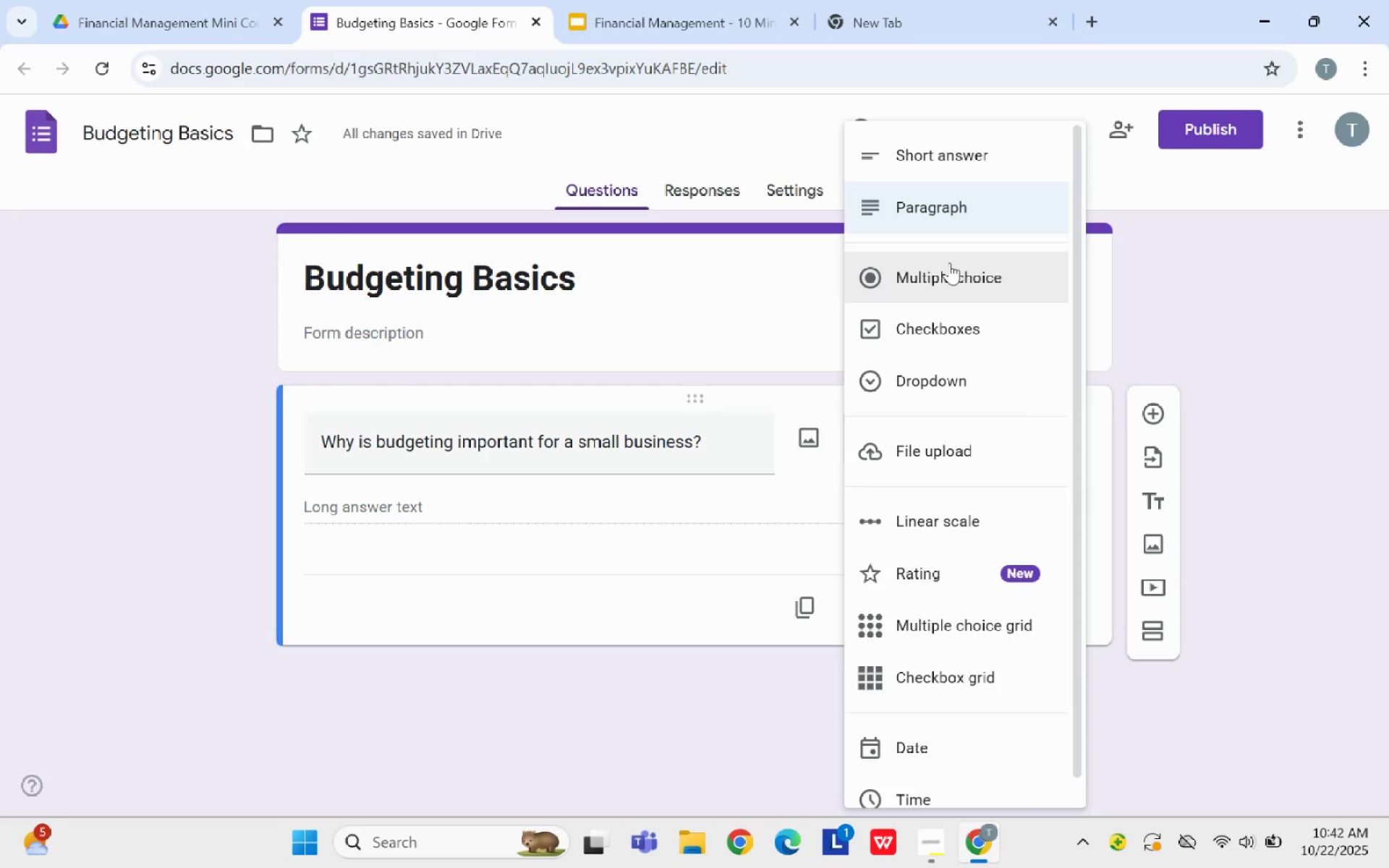 
wait(5.12)
 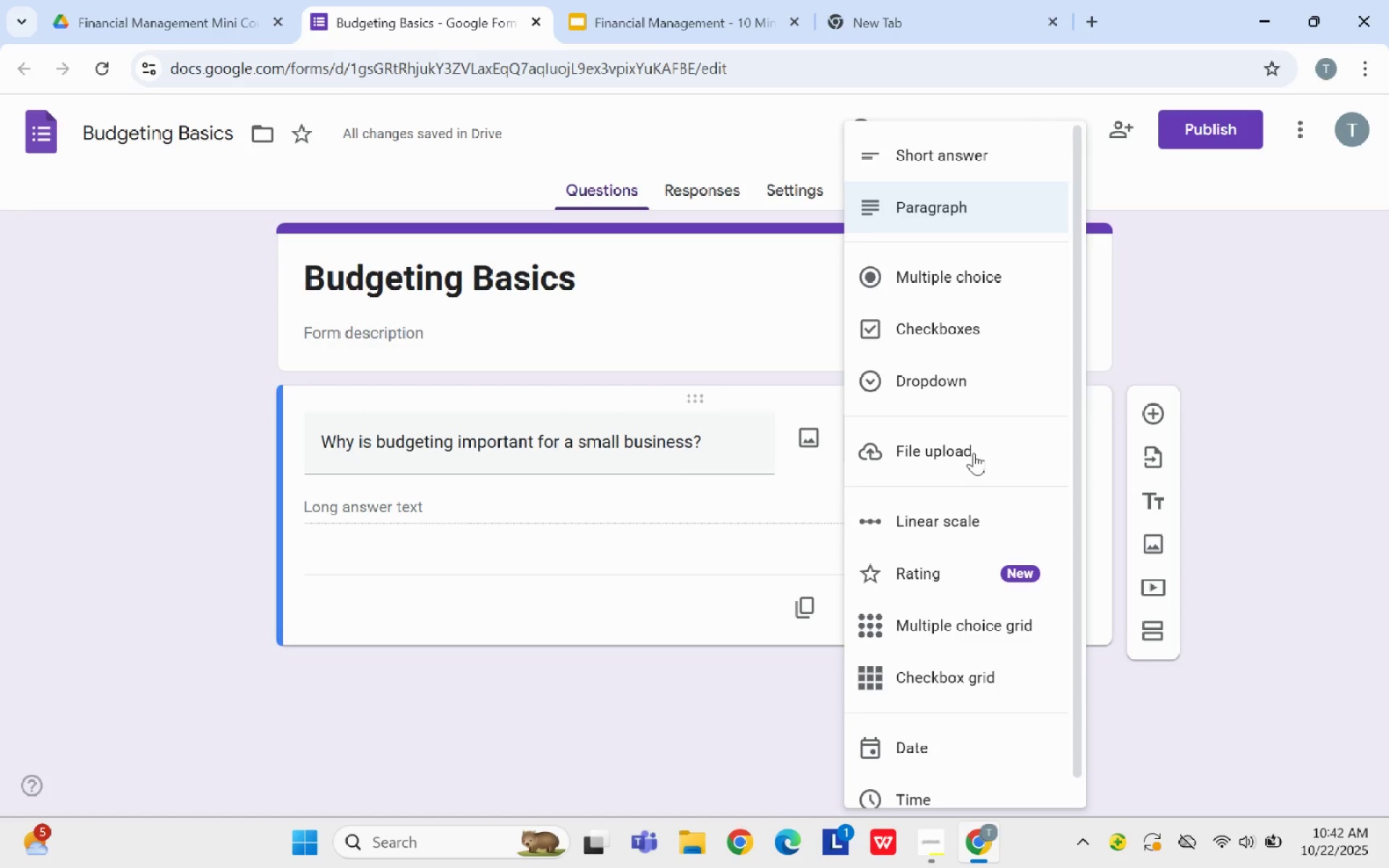 
left_click([950, 275])
 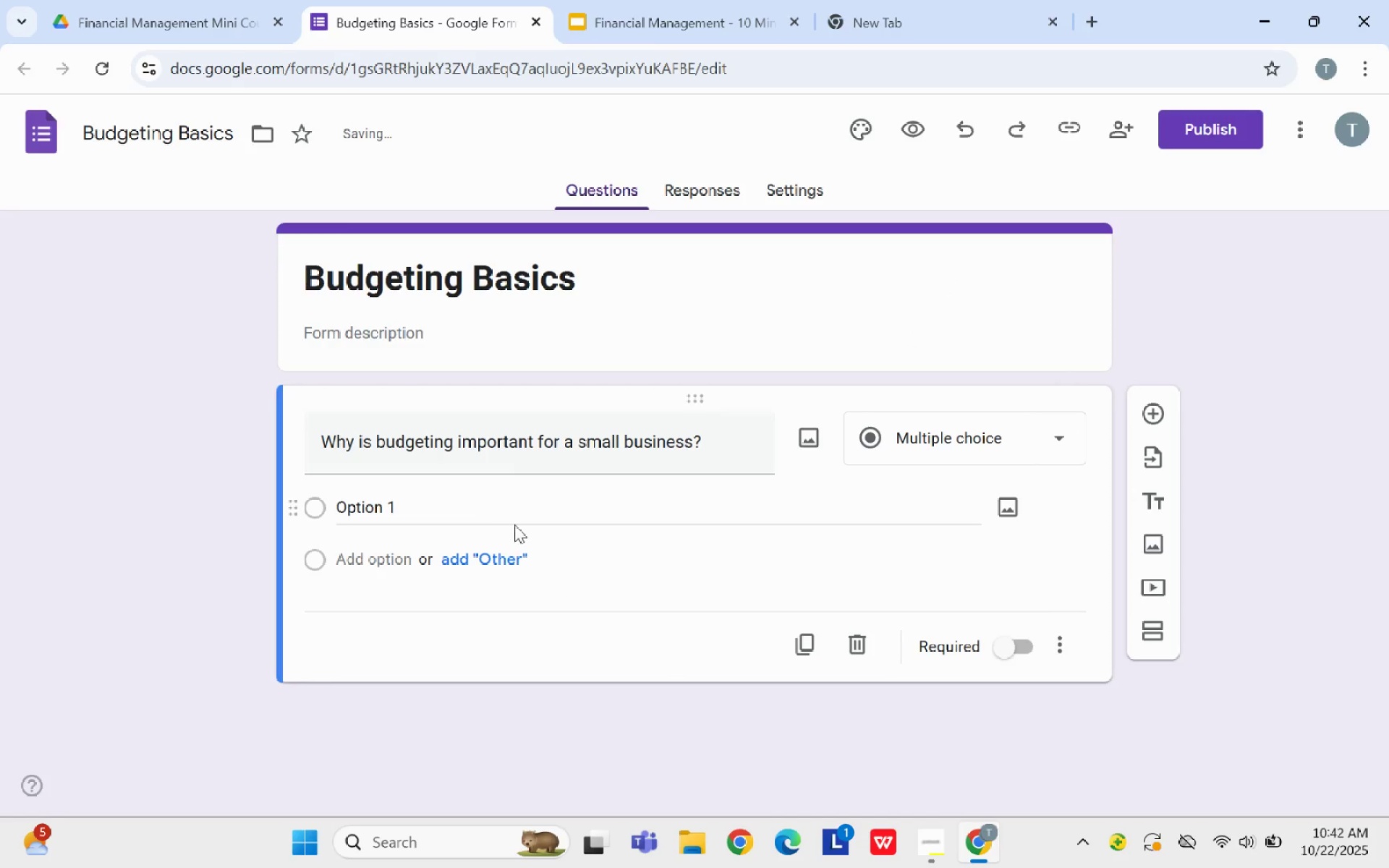 
left_click([492, 515])
 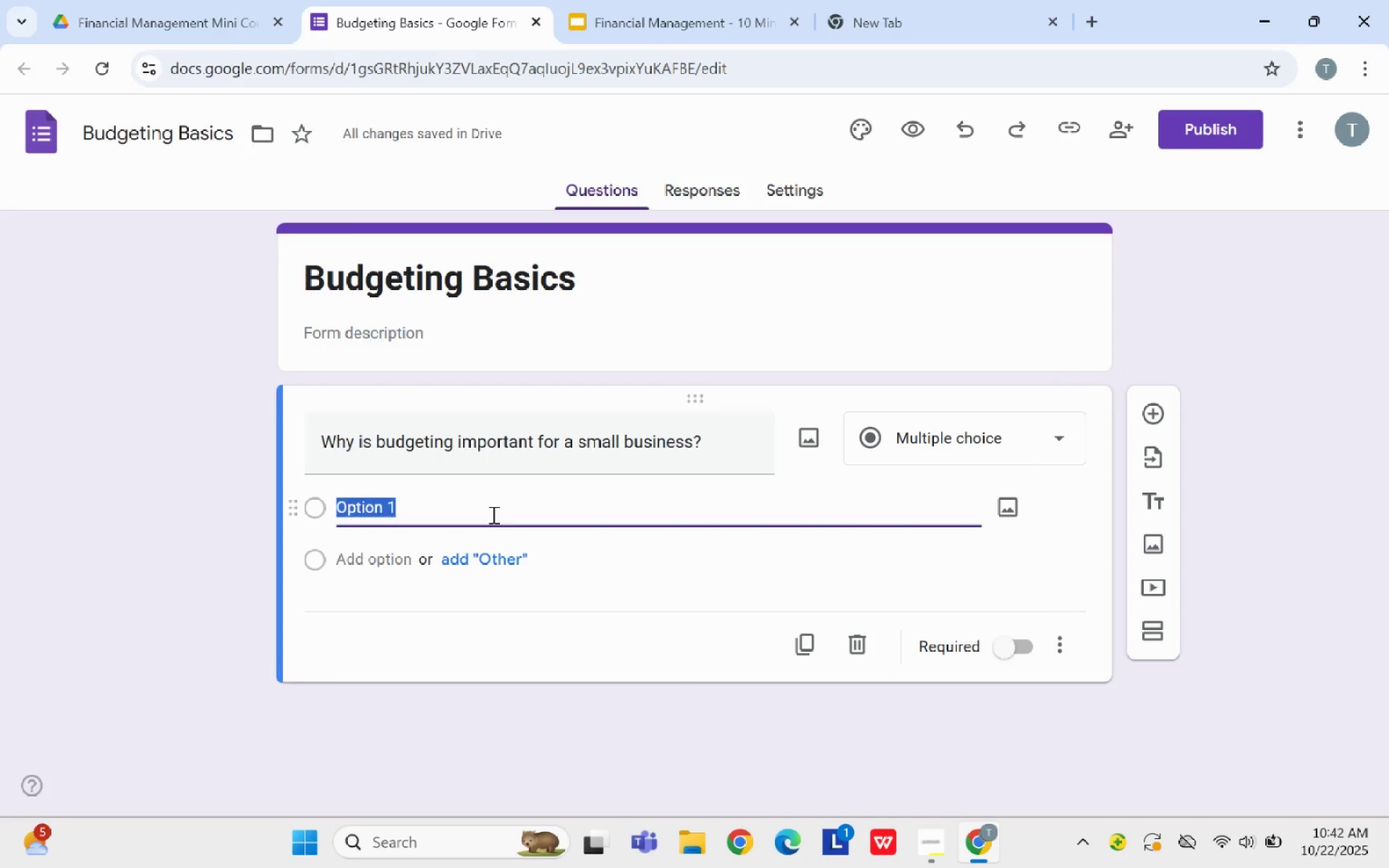 
key(Backspace)
type(To track income and expenses)
 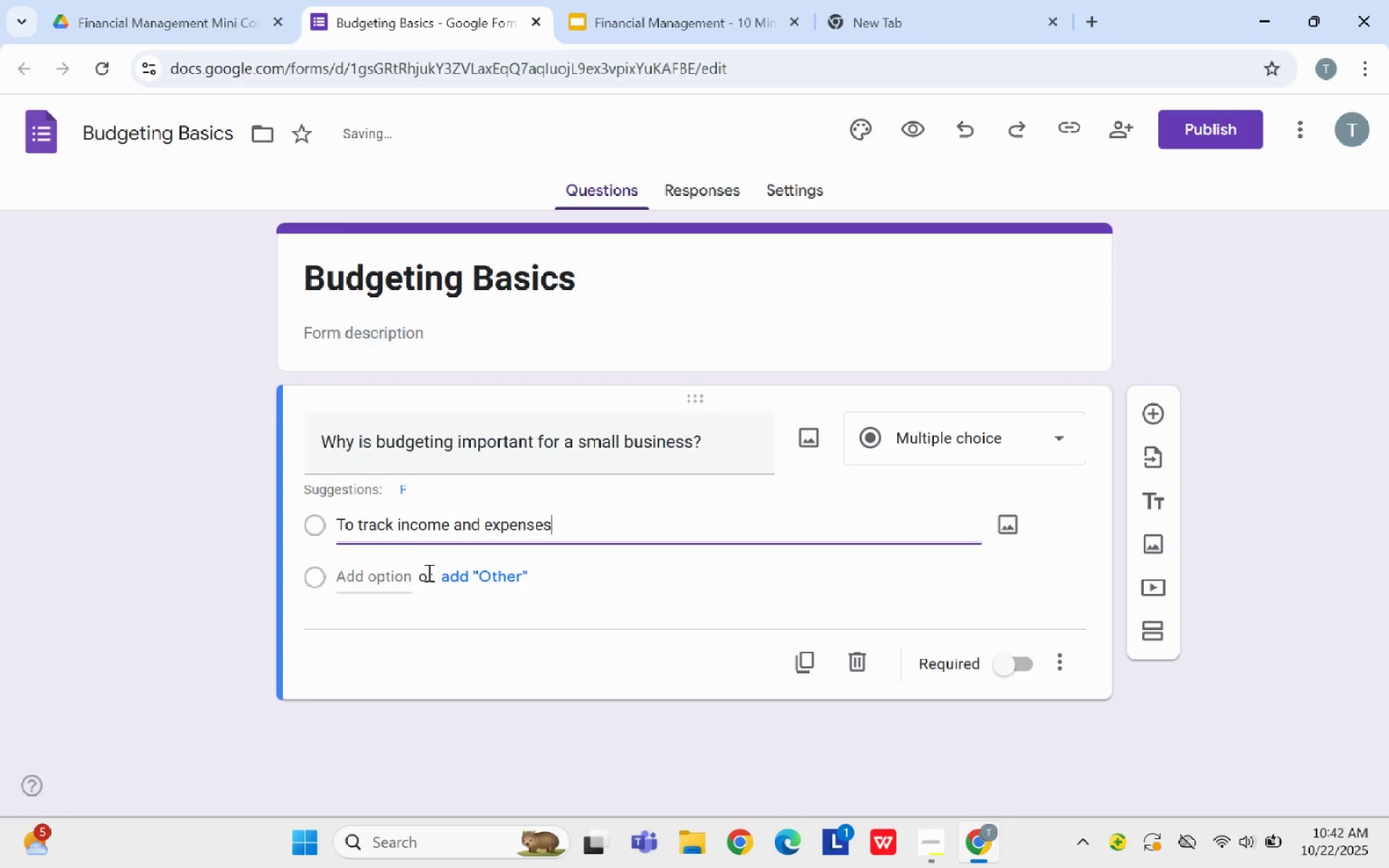 
left_click([394, 575])
 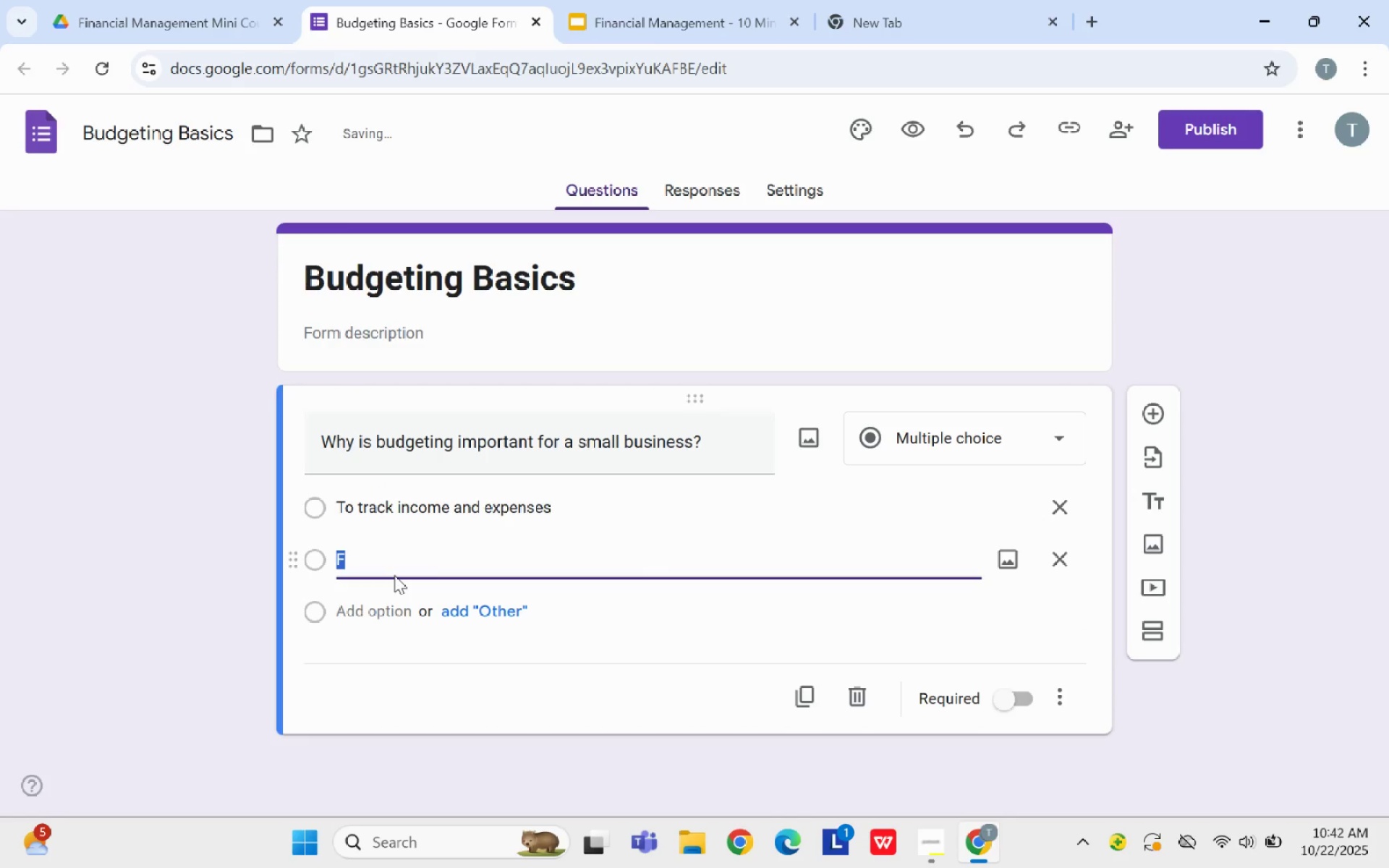 
key(Backspace)
type(To pay taxes only)
 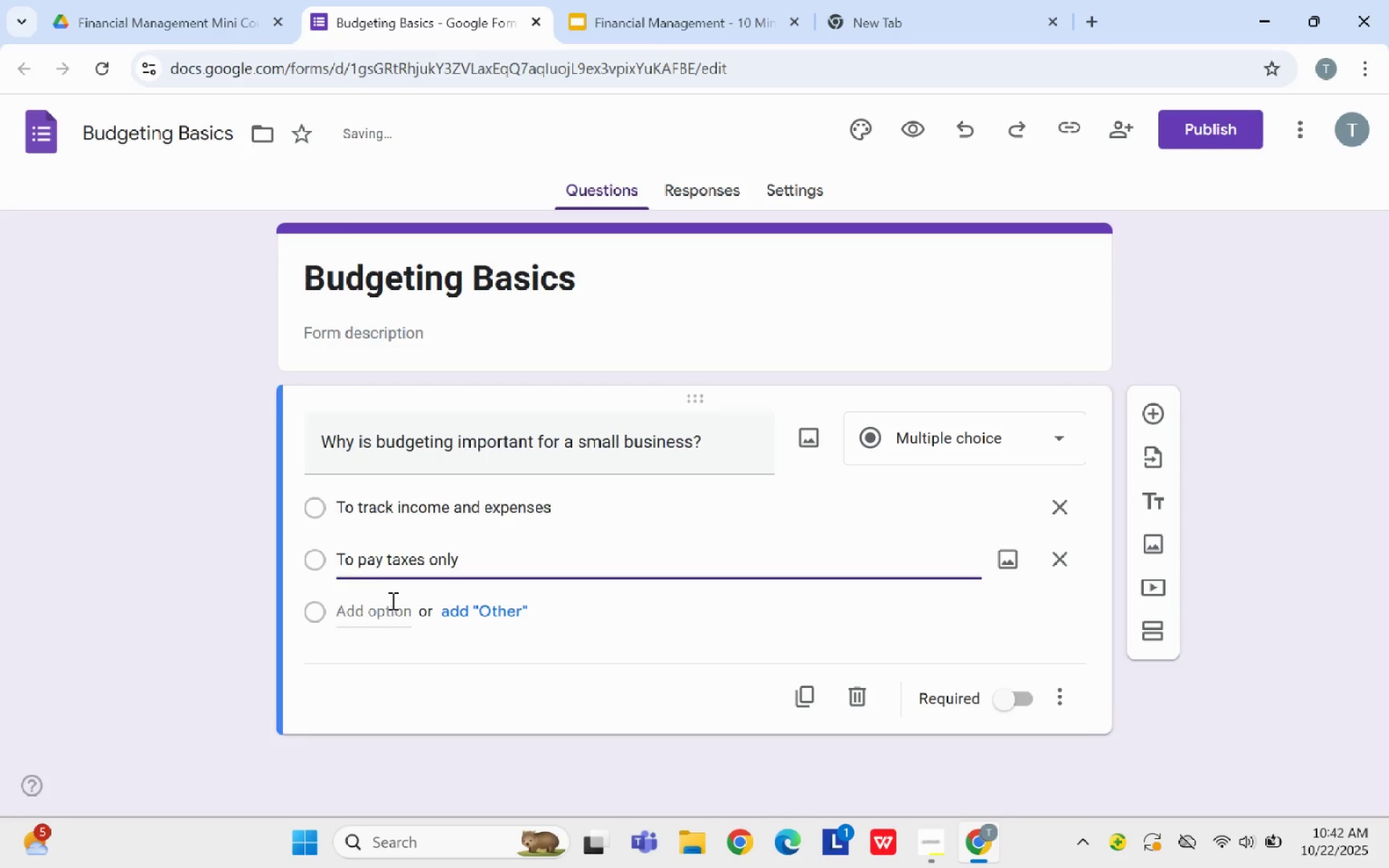 
left_click([391, 604])
 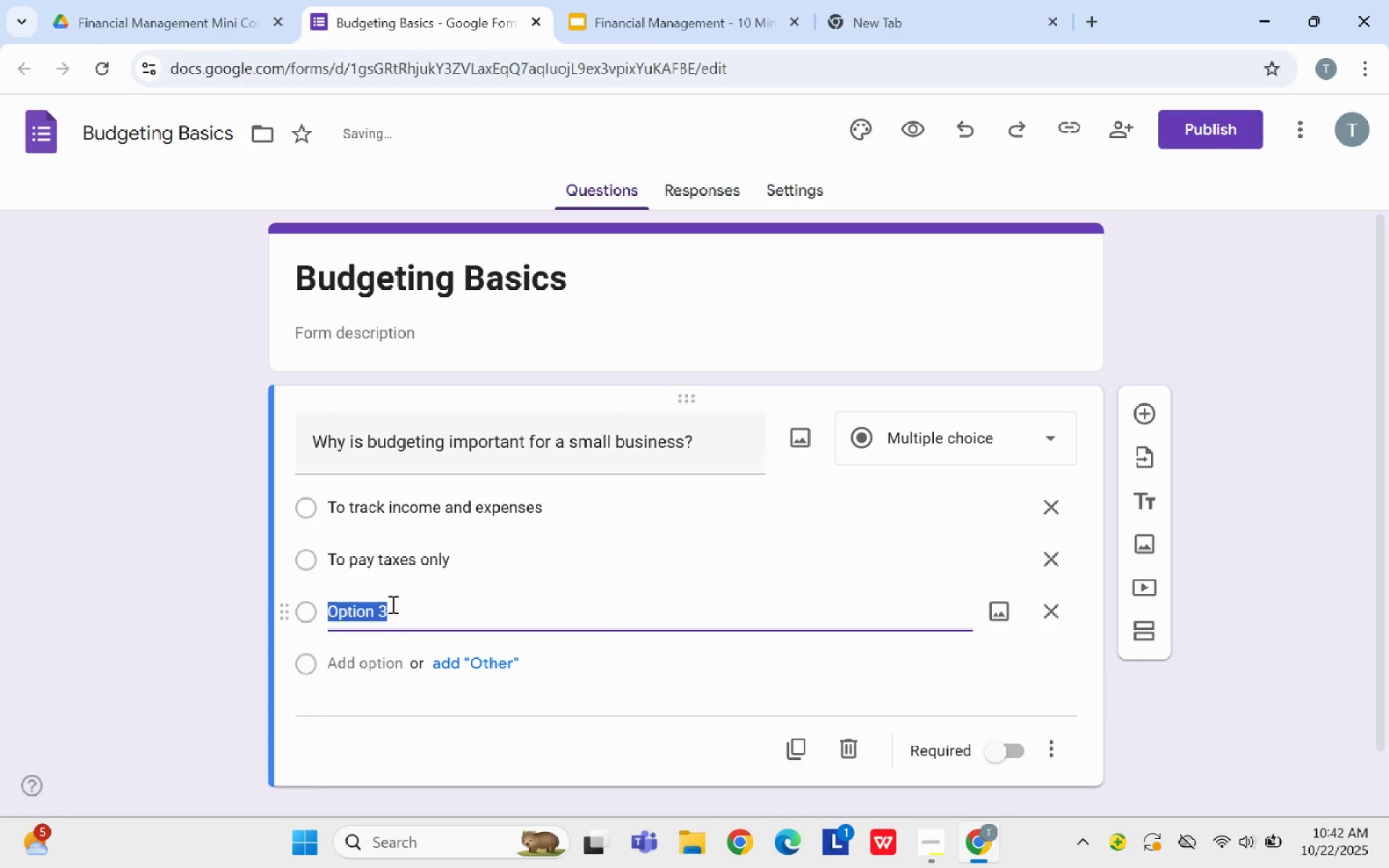 
key(Backspace)
type(To increase debt)
 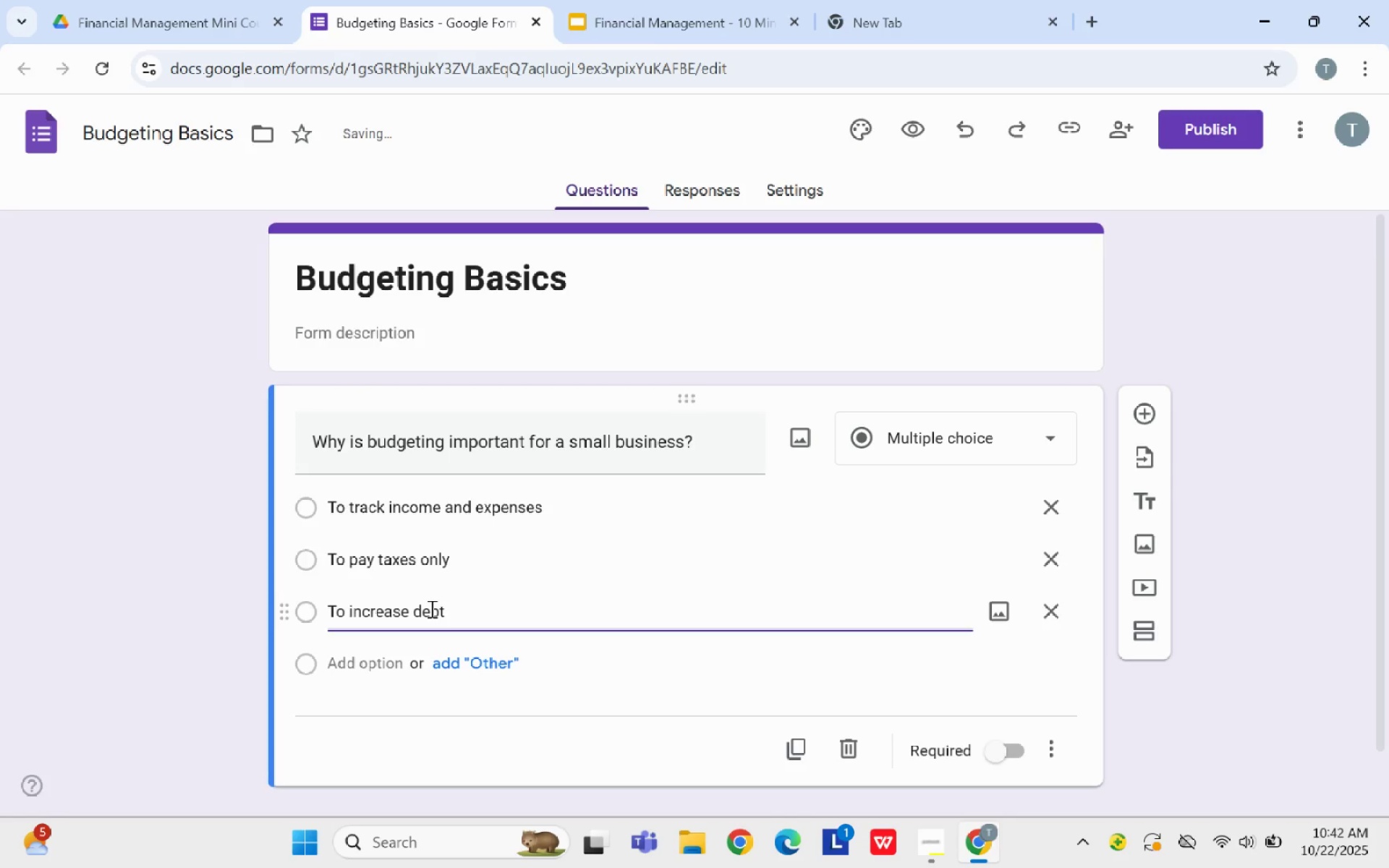 
left_click([389, 659])
 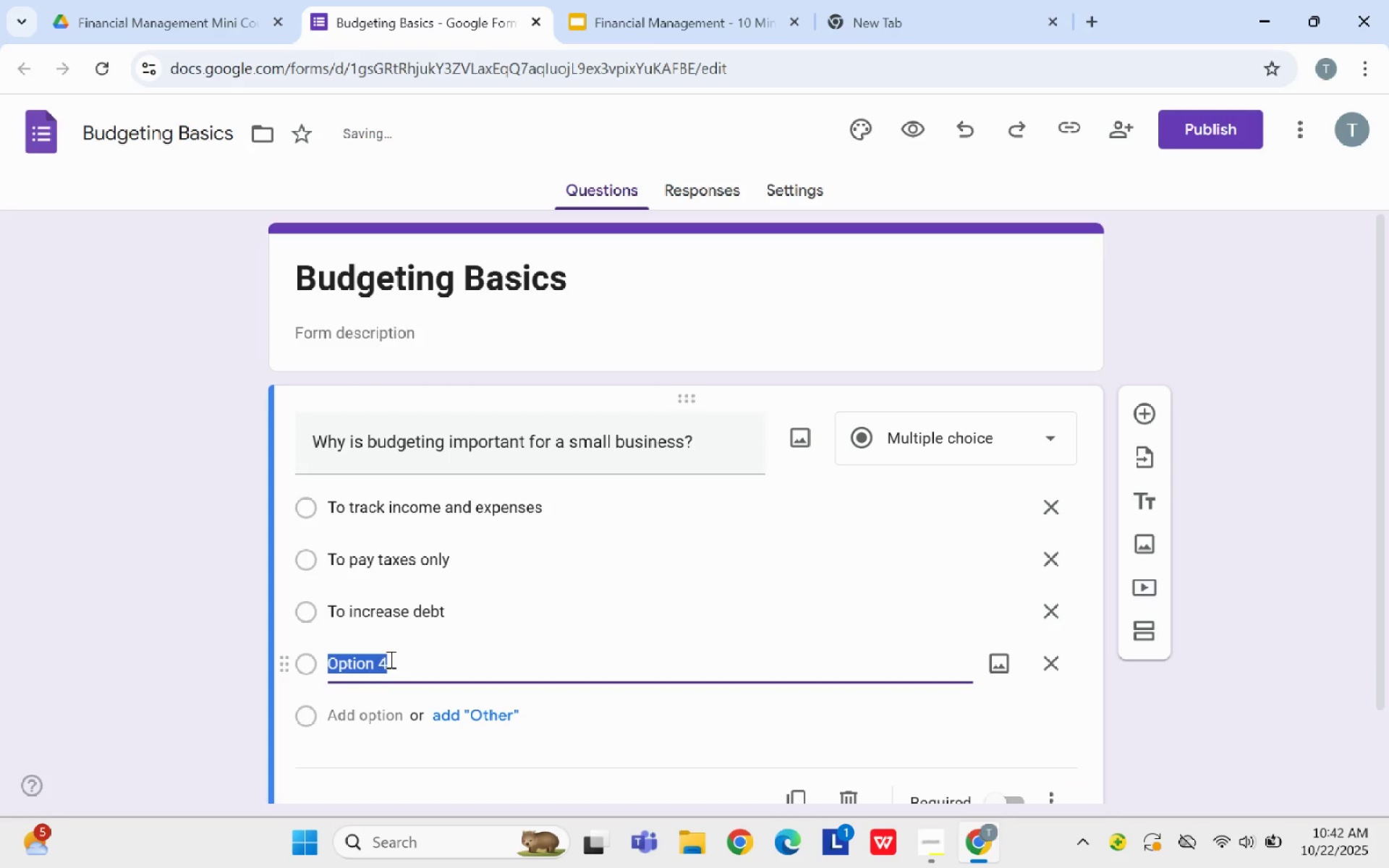 
key(Backspace)
type(To avoid hiring)
 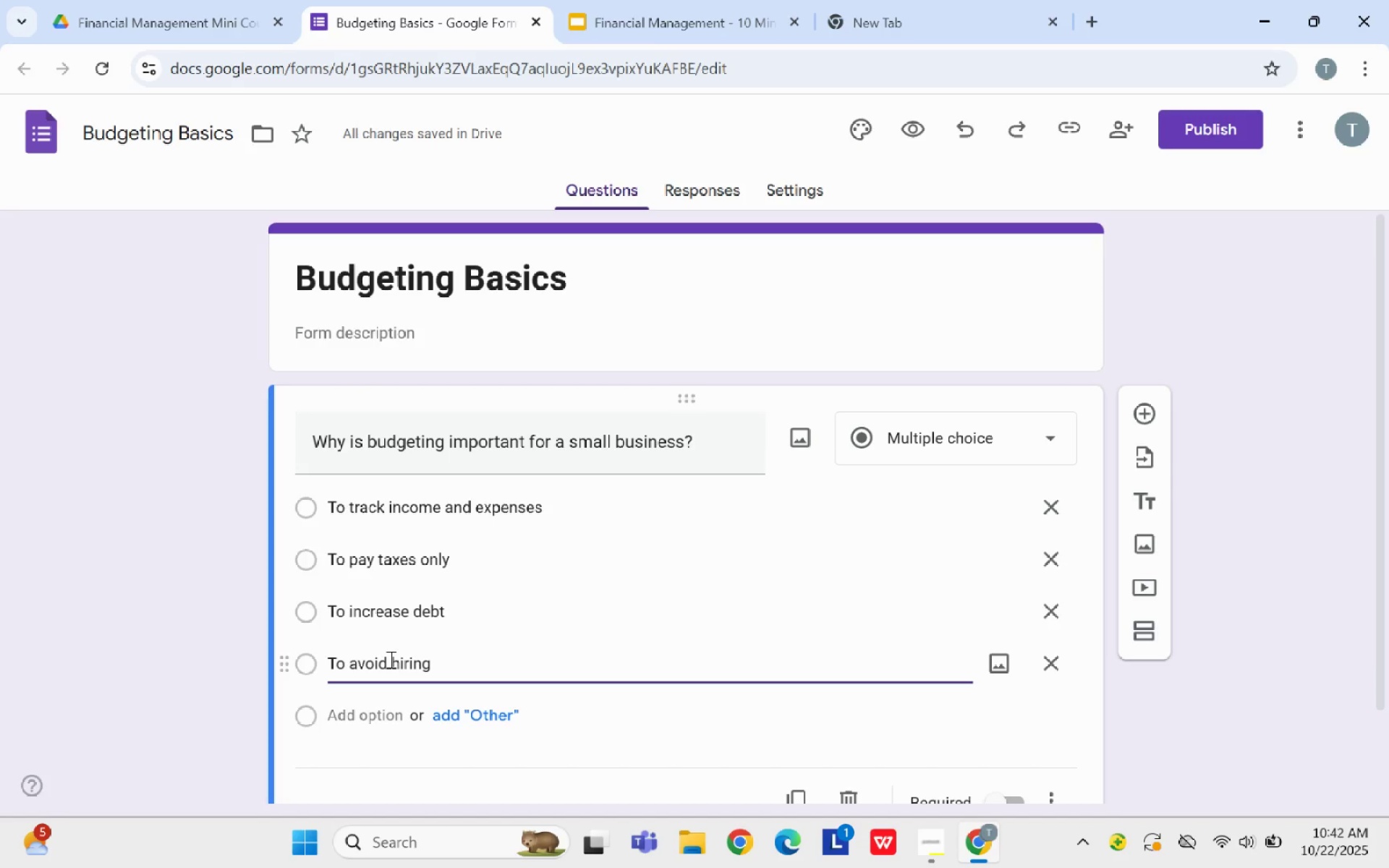 
wait(5.23)
 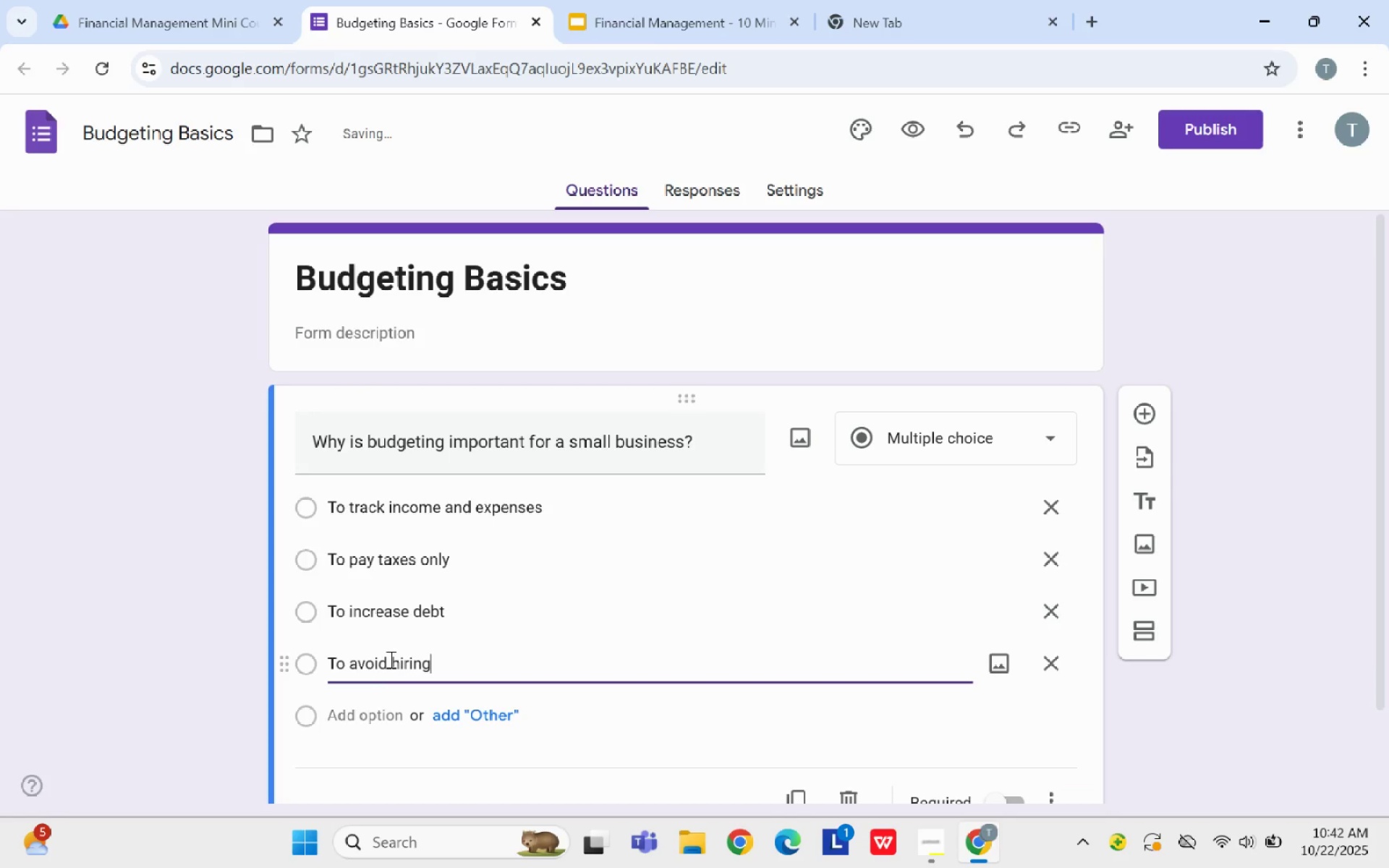 
type( employees)
 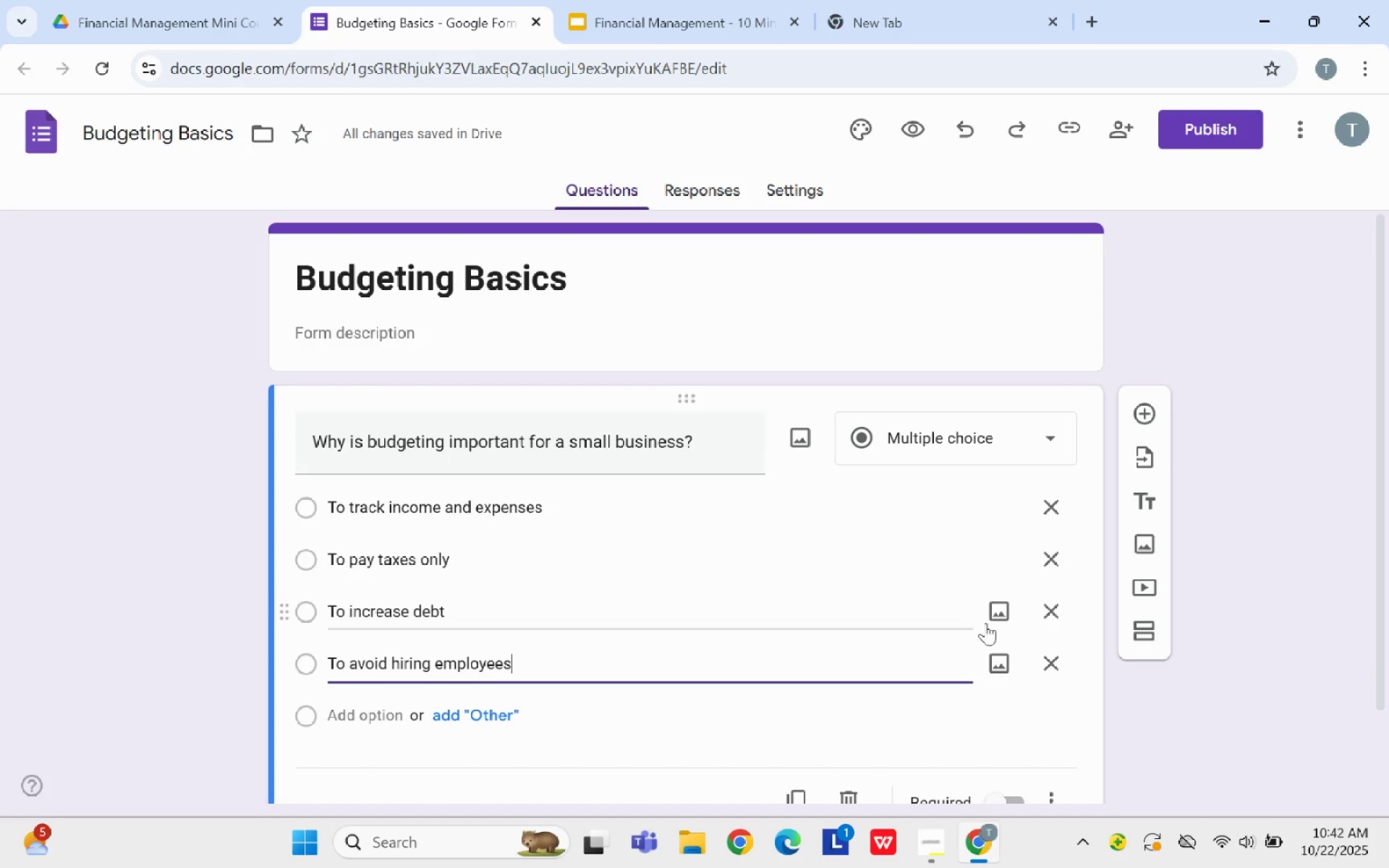 
wait(9.48)
 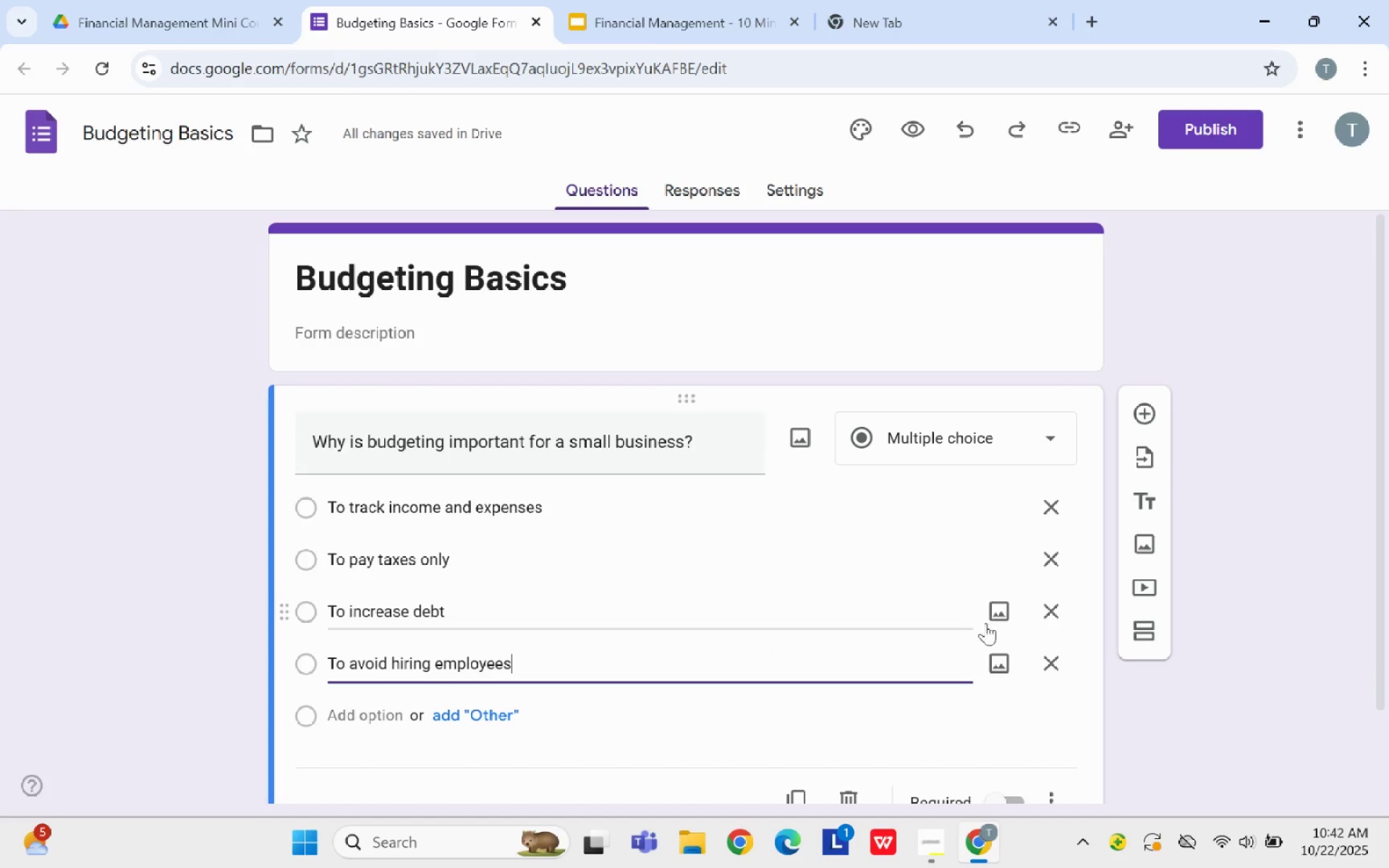 
left_click([719, 0])
 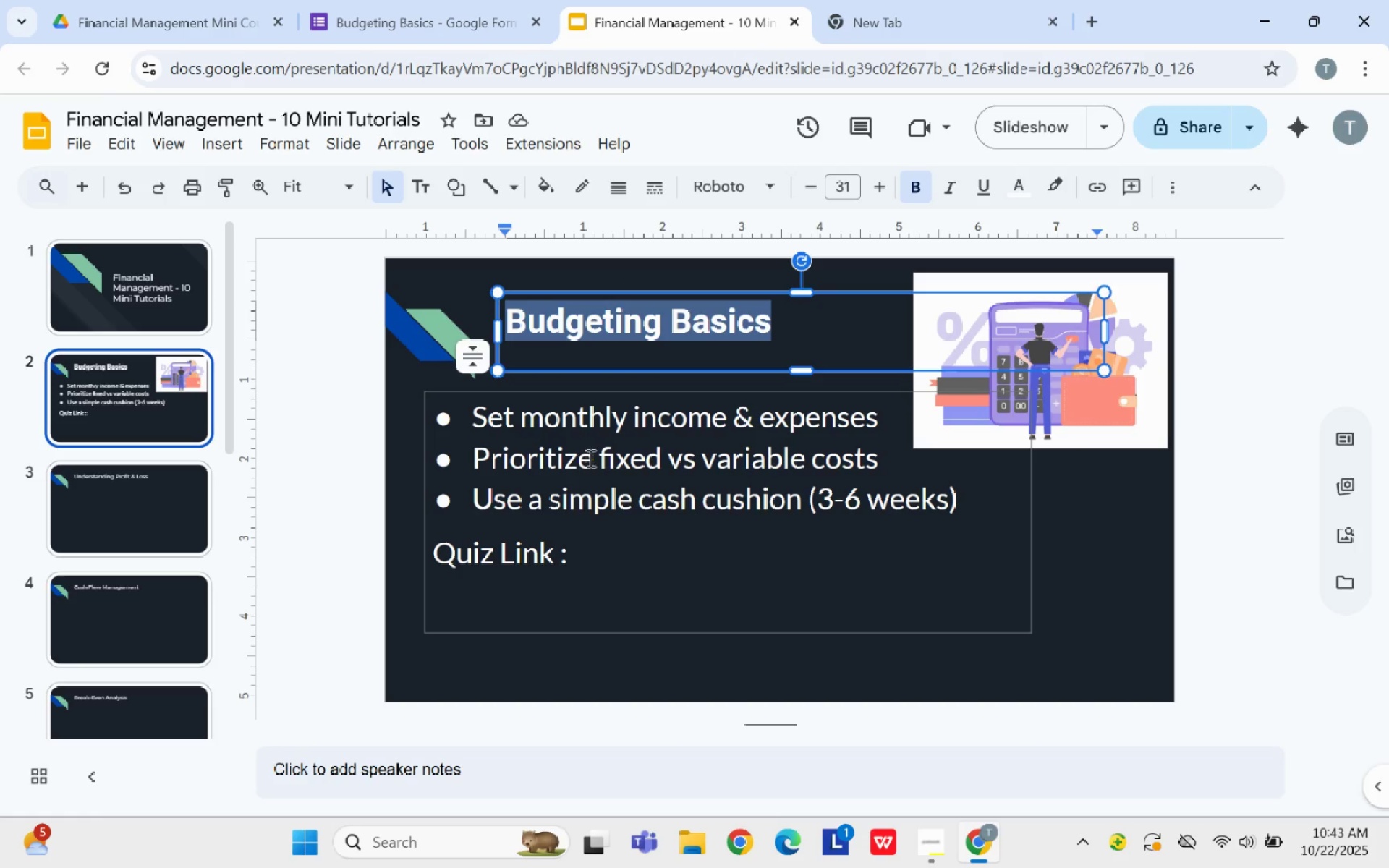 
left_click([590, 457])
 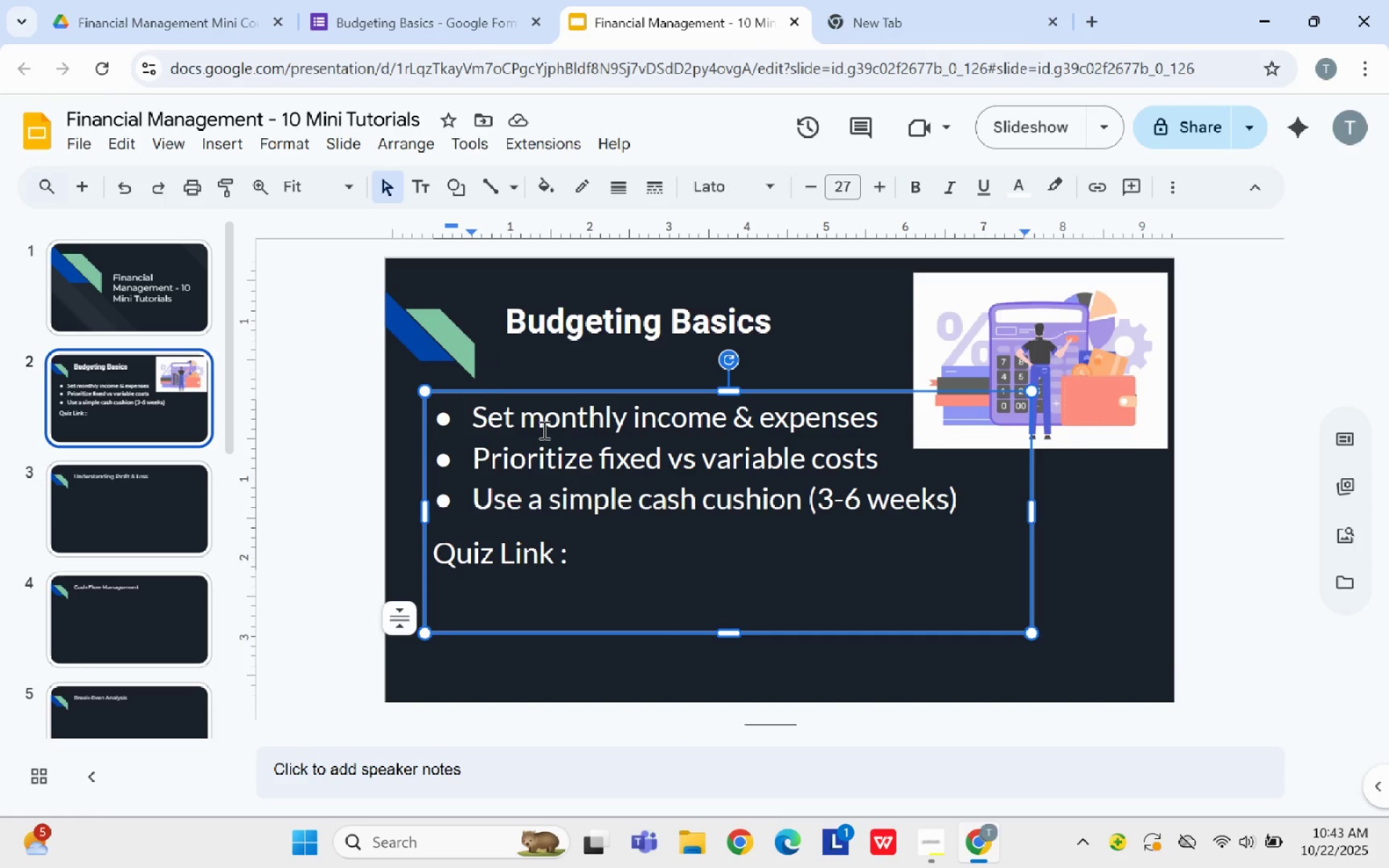 
wait(8.63)
 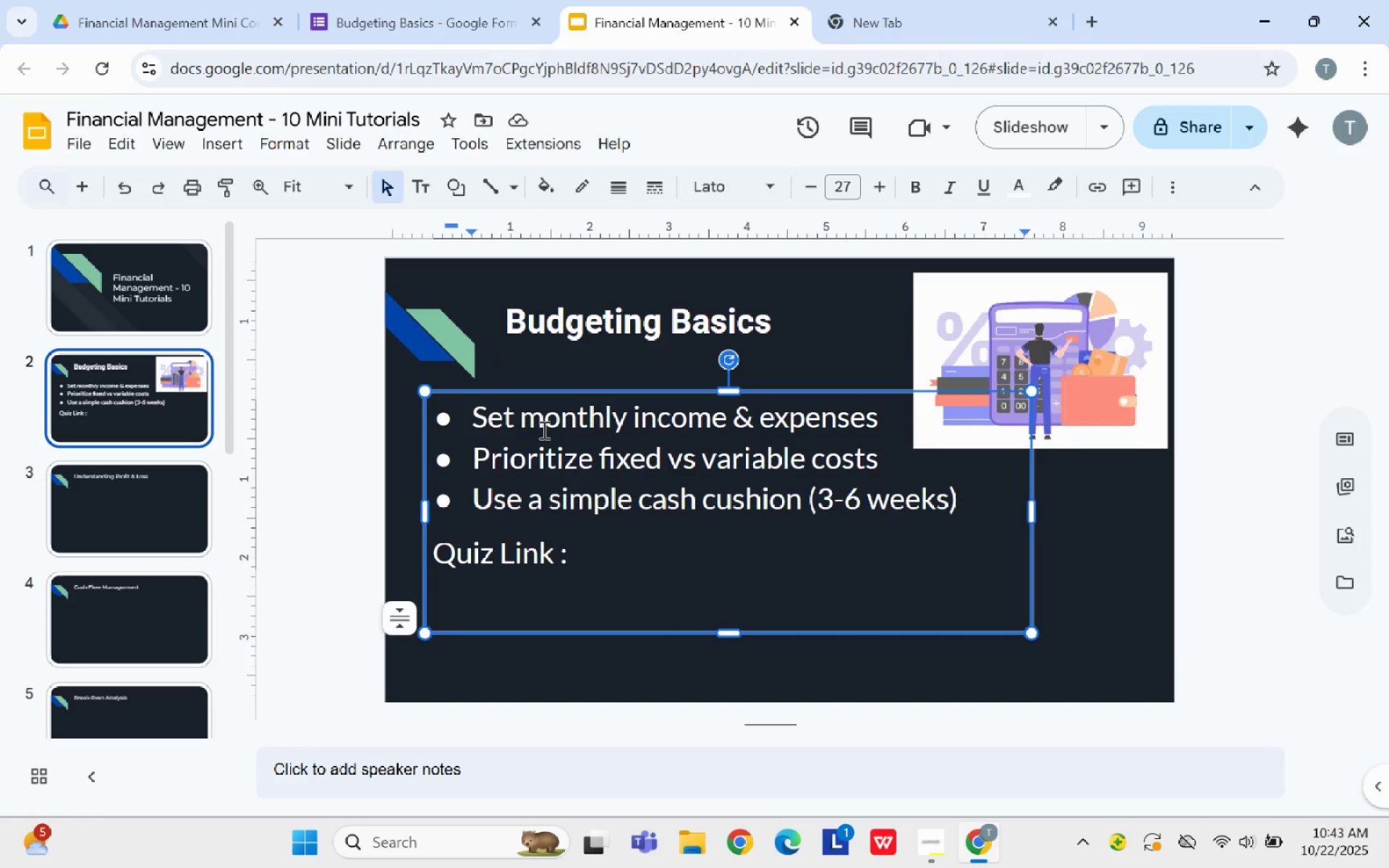 
left_click_drag(start_coordinate=[874, 414], to_coordinate=[442, 423])
 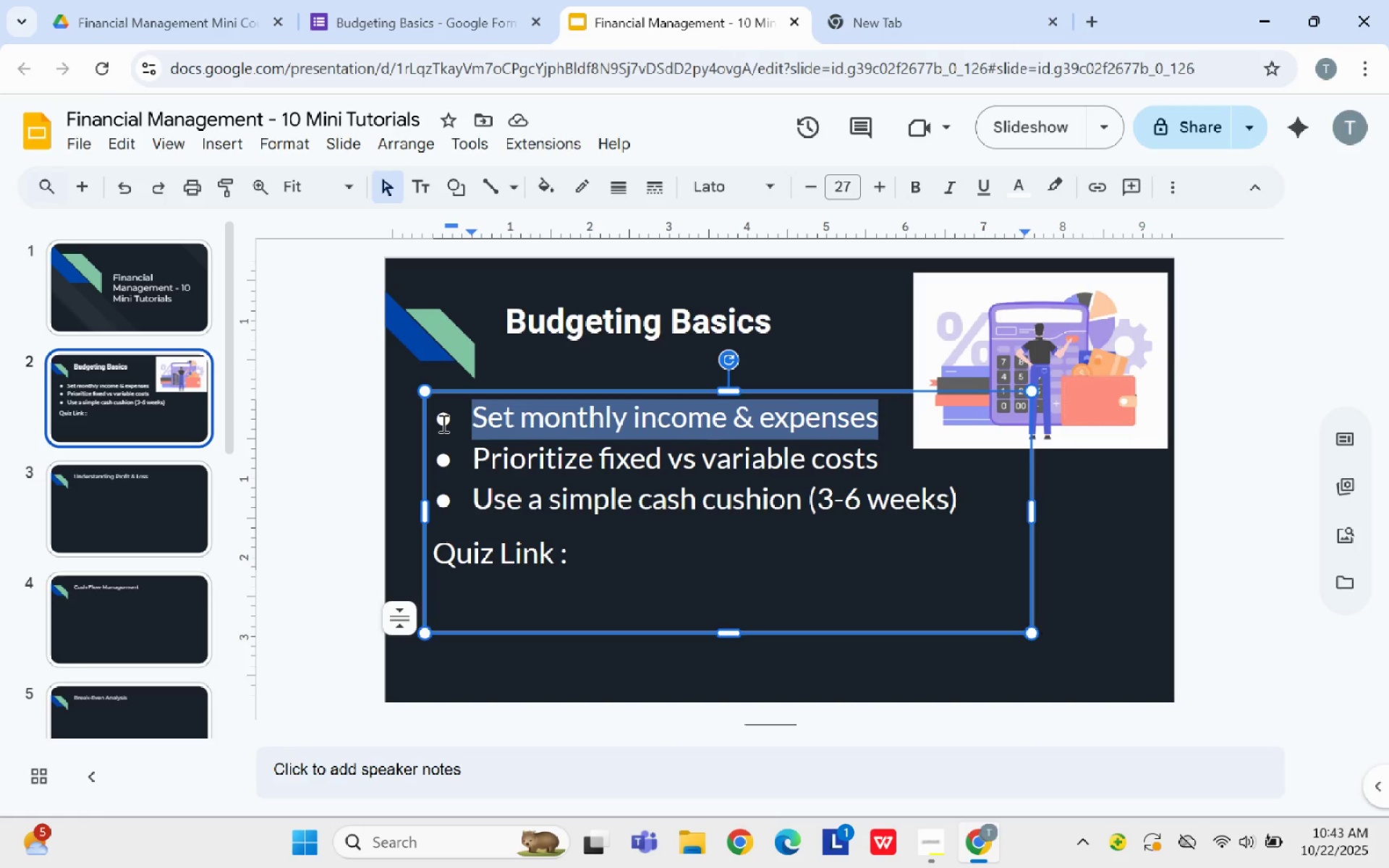 
key(Backspace)
type(PL)
key(Backspace)
 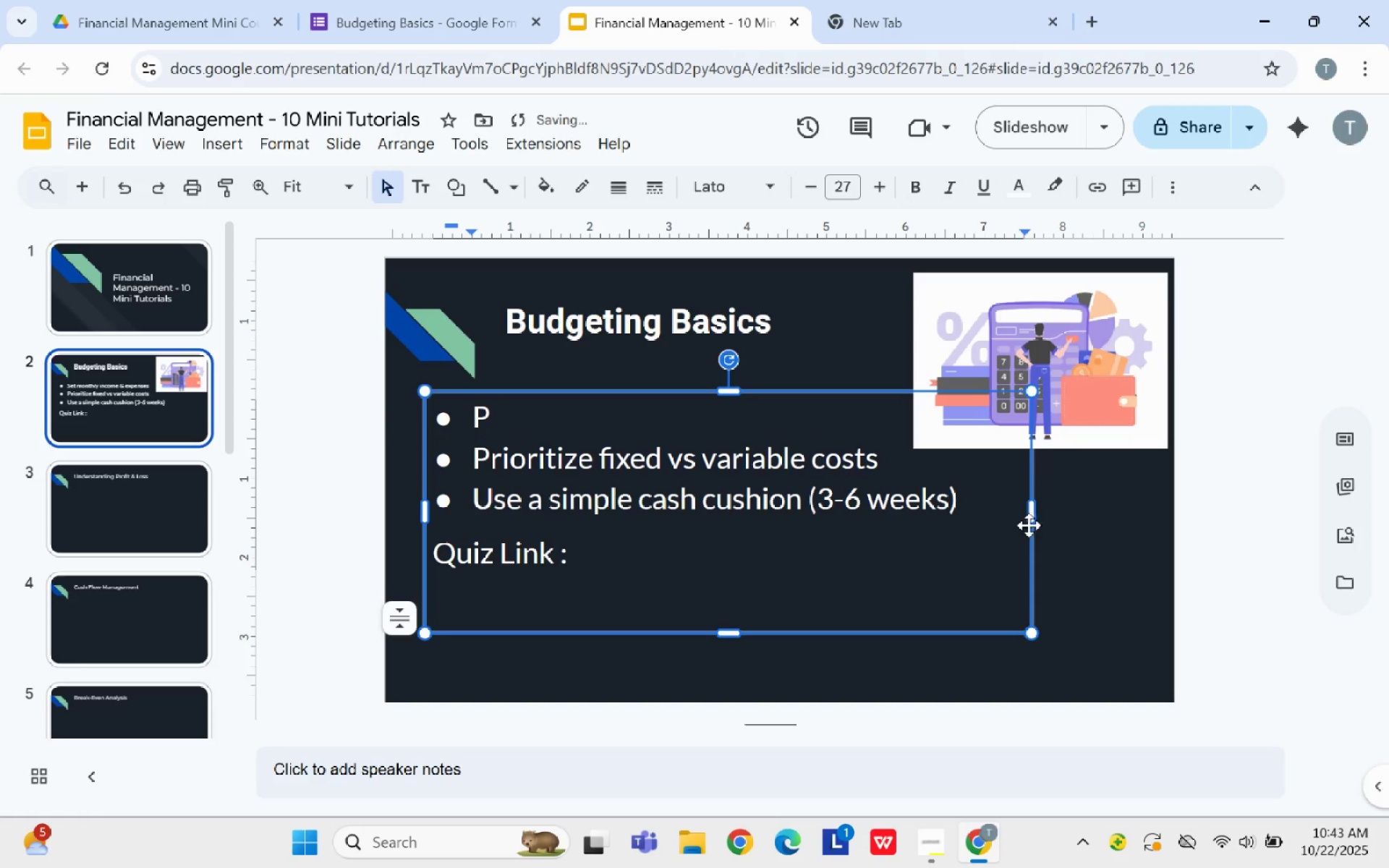 
left_click_drag(start_coordinate=[1031, 516], to_coordinate=[908, 502])
 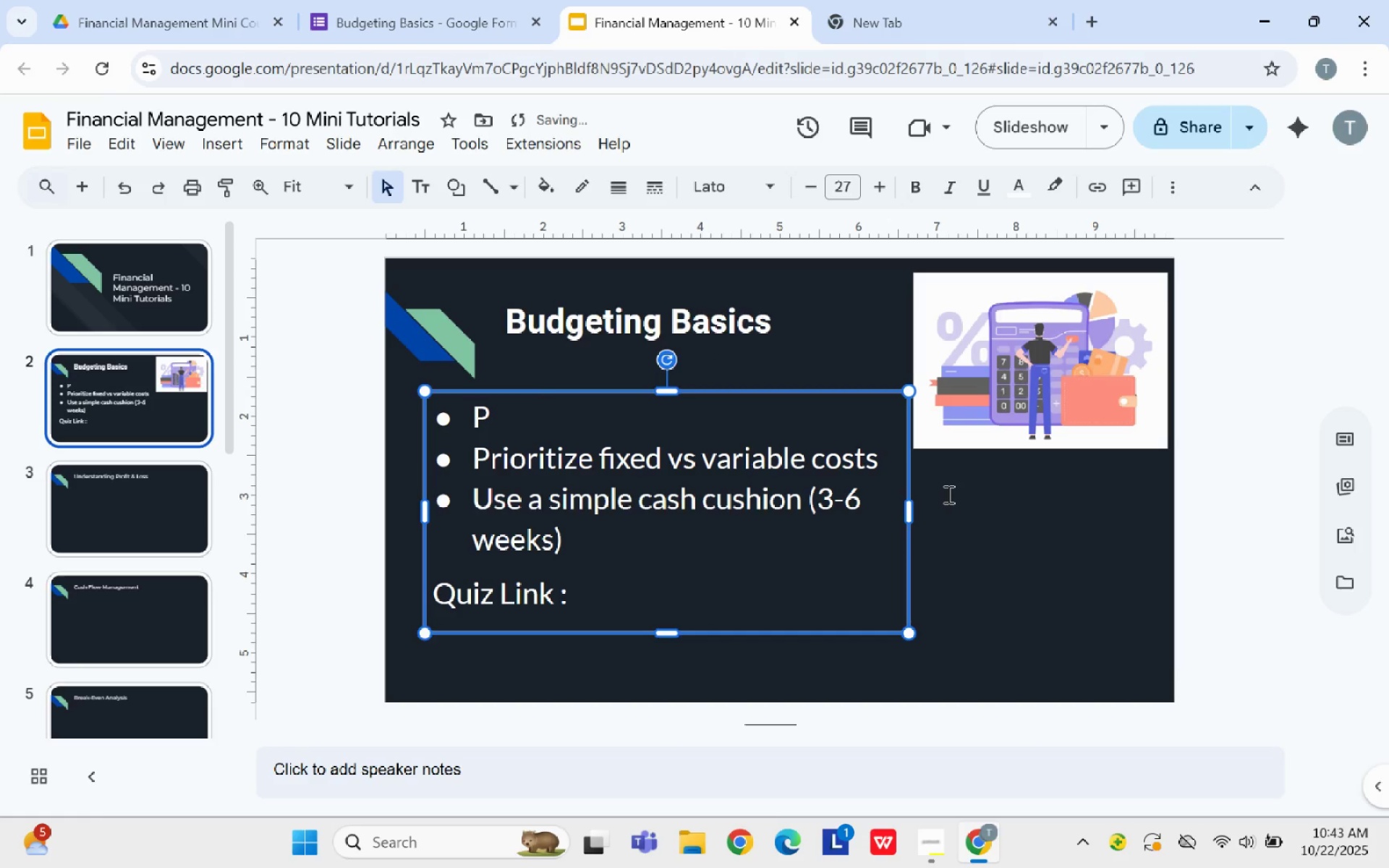 
type(LA)
key(Backspace)
key(Backspace)
 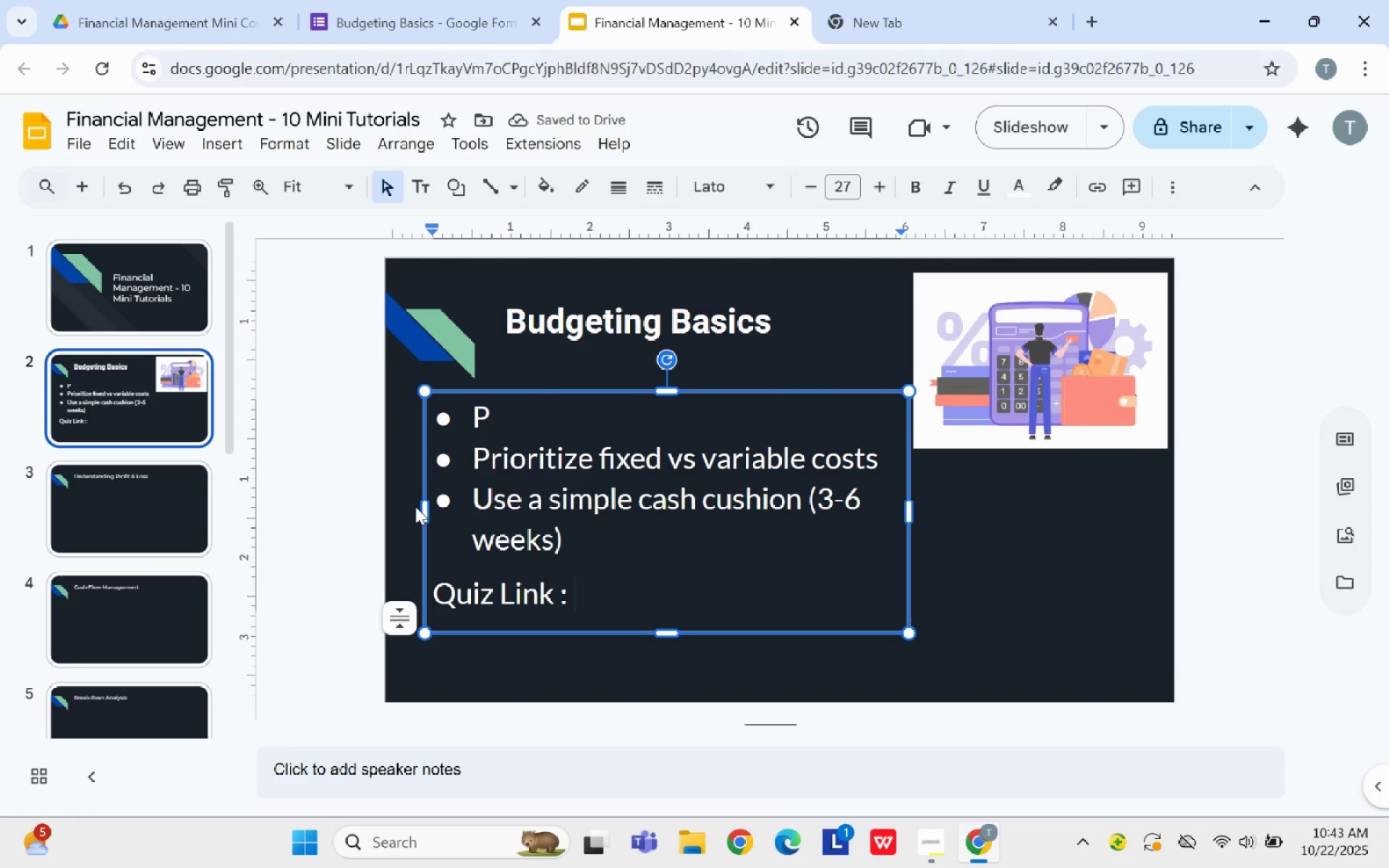 
left_click_drag(start_coordinate=[425, 511], to_coordinate=[391, 510])
 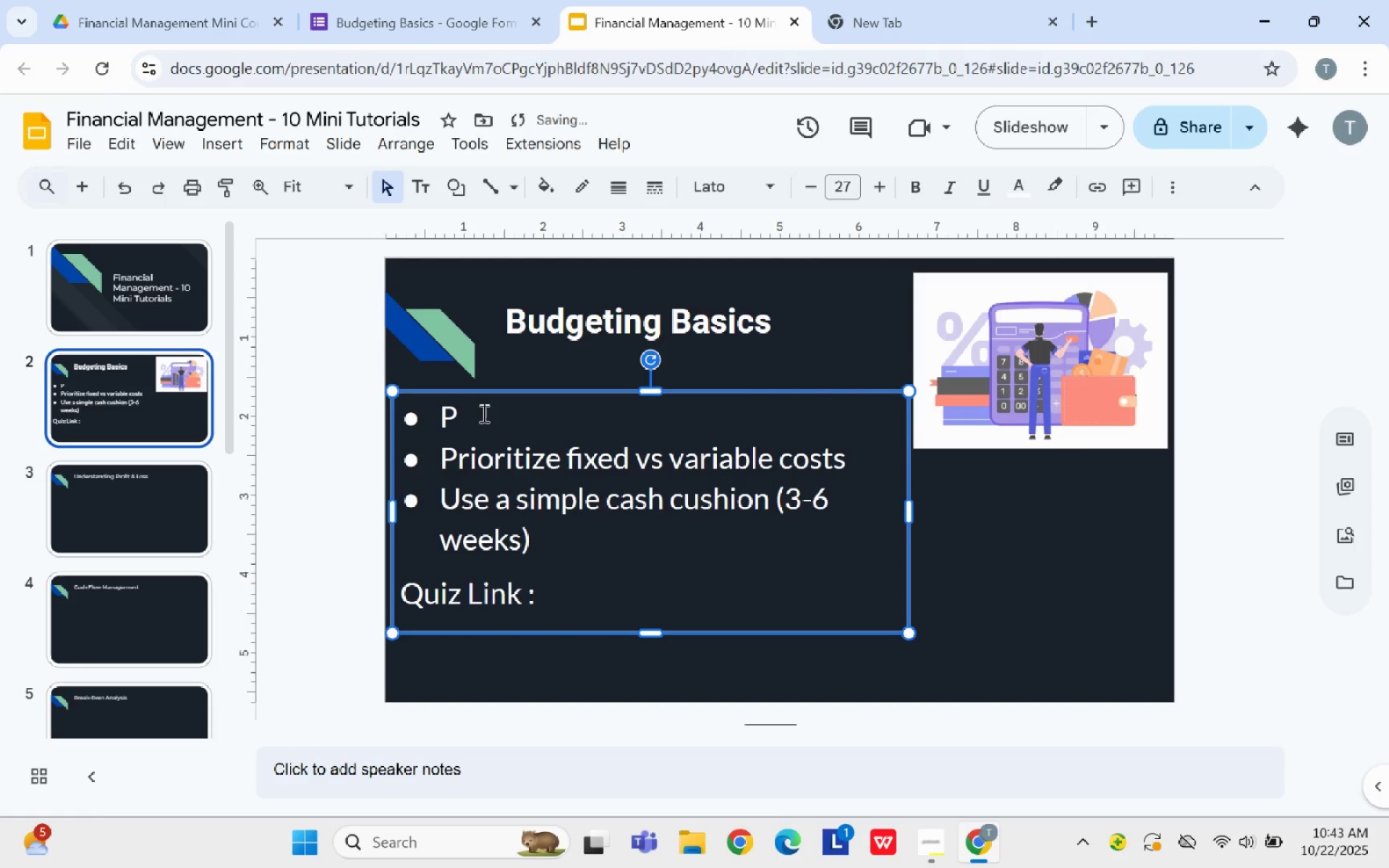 
left_click([483, 413])
 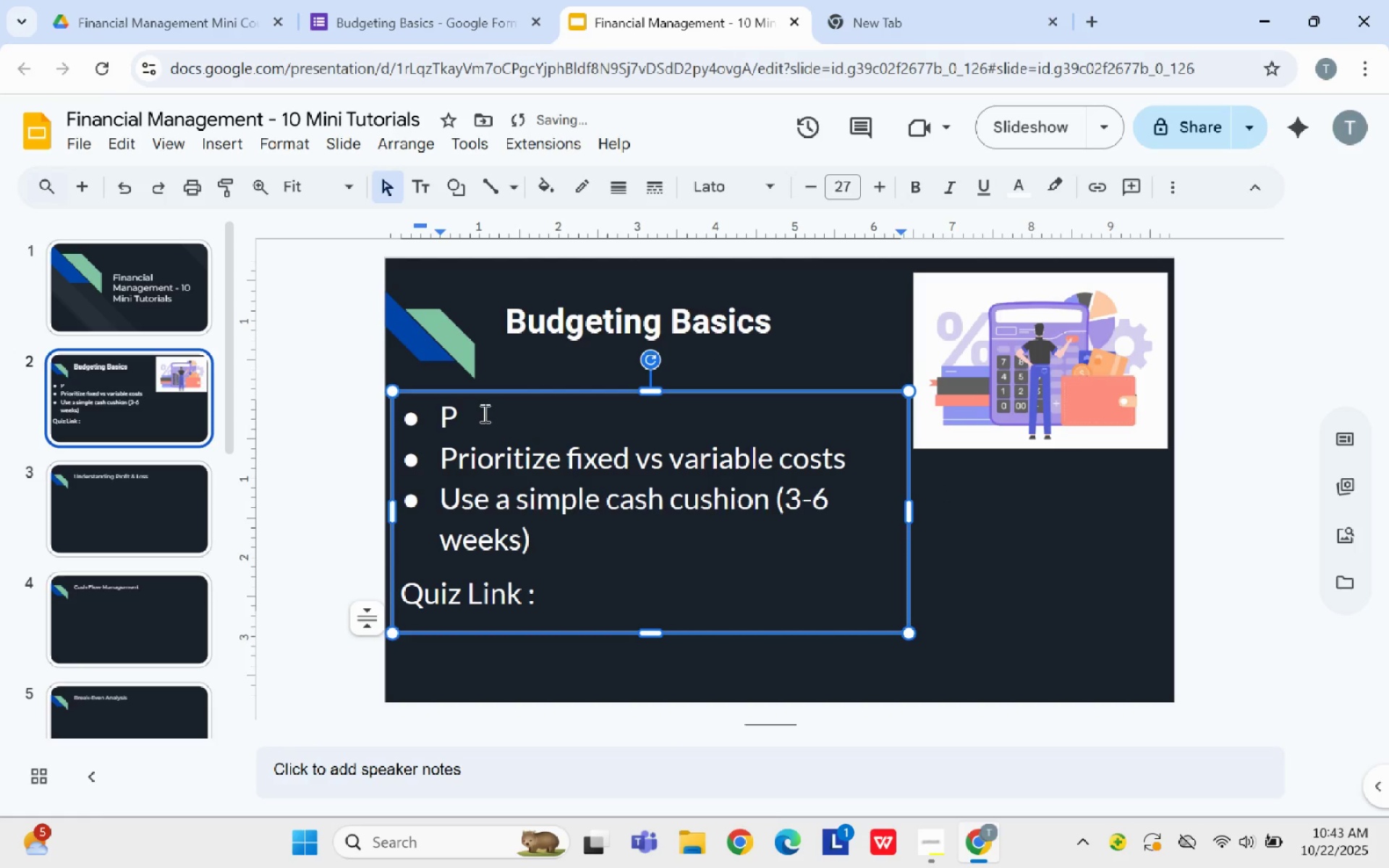 
type(LA)
key(Backspace)
key(Backspace)
key(Backspace)
type(pla)
key(Backspace)
key(Backspace)
key(Backspace)
type(Plan monthly income and expenses to manage cash effectively.)
 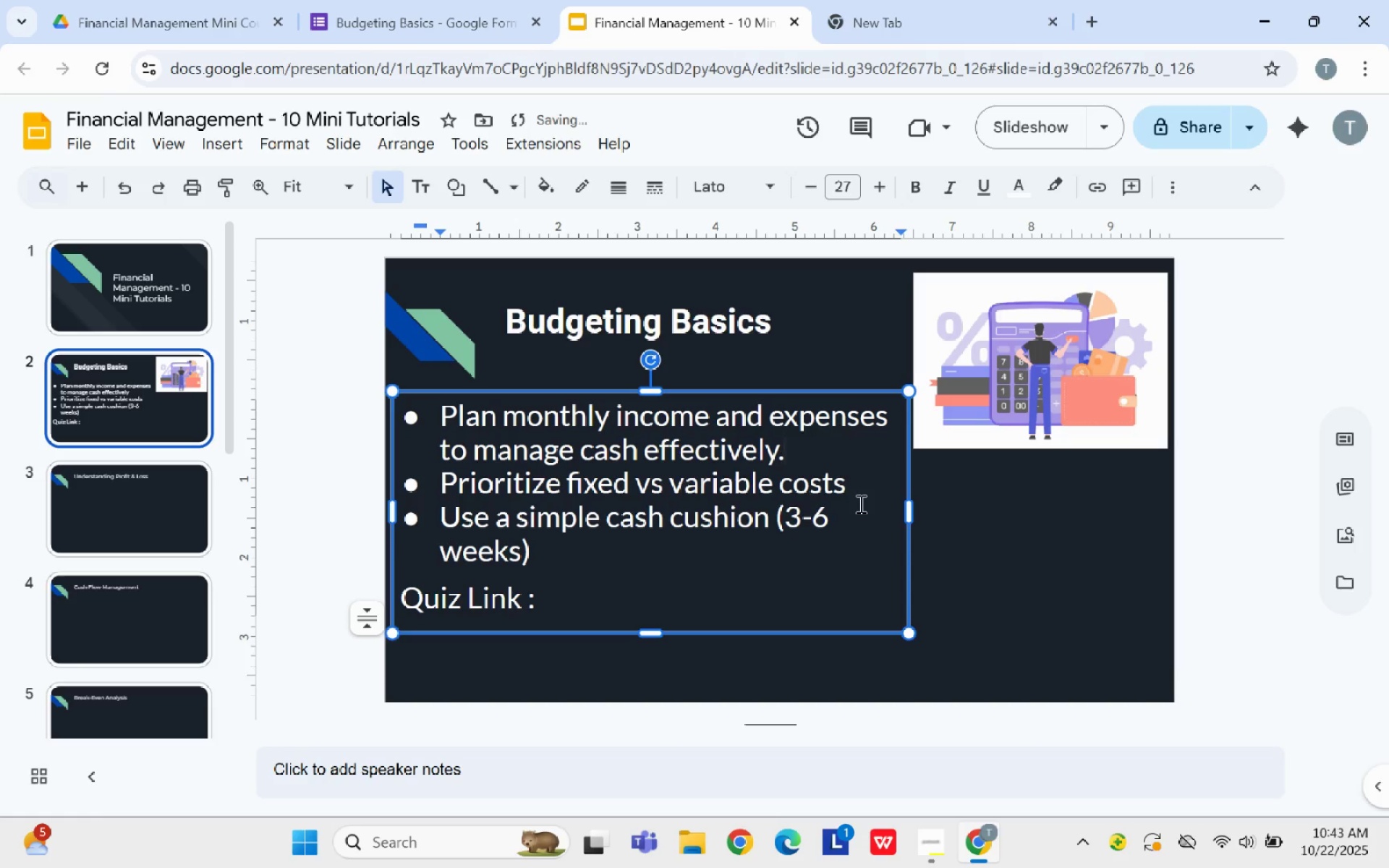 
left_click_drag(start_coordinate=[854, 486], to_coordinate=[462, 493])
 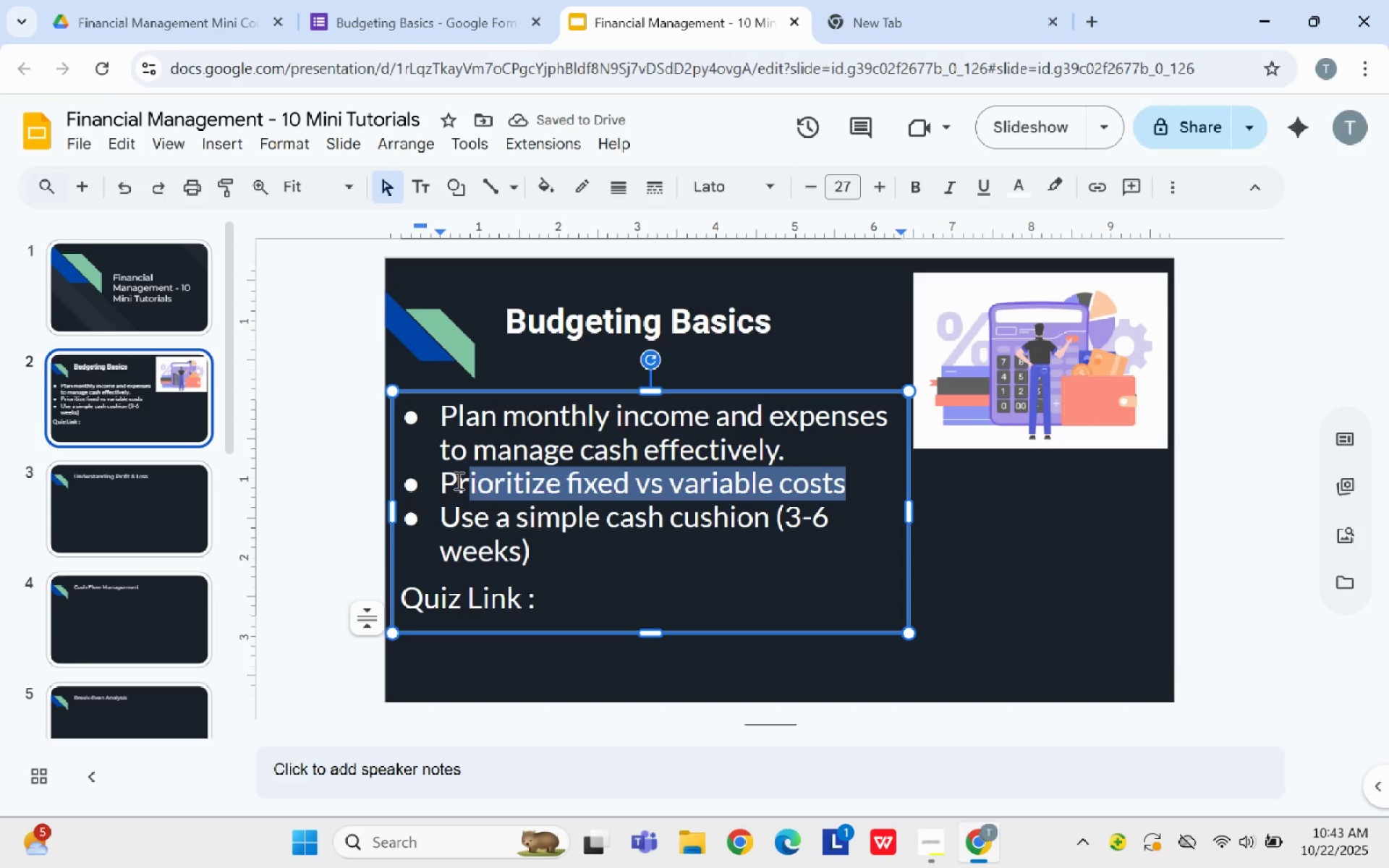 
key(Backspace)
 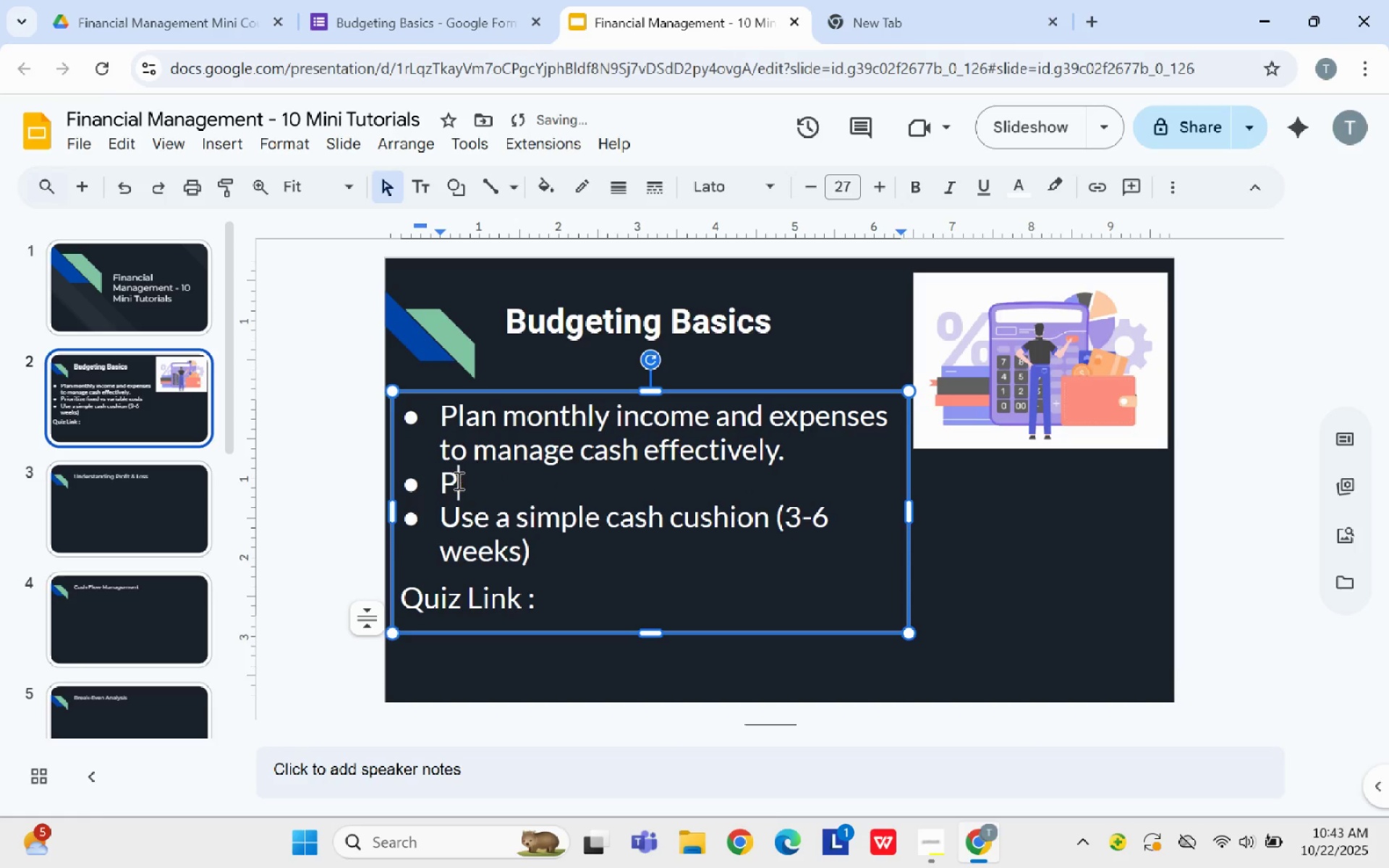 
key(Backspace)
 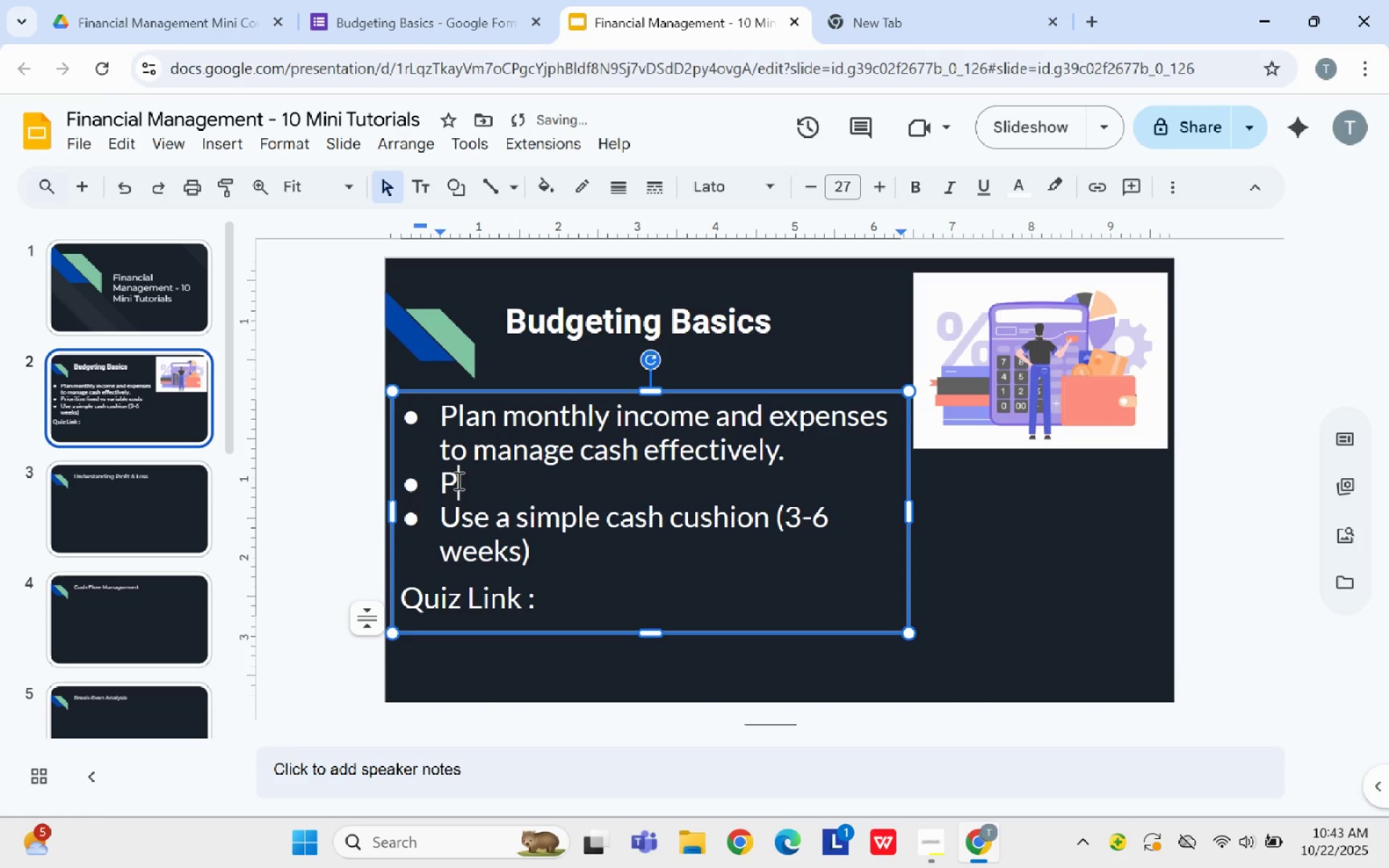 
key(Backspace)
 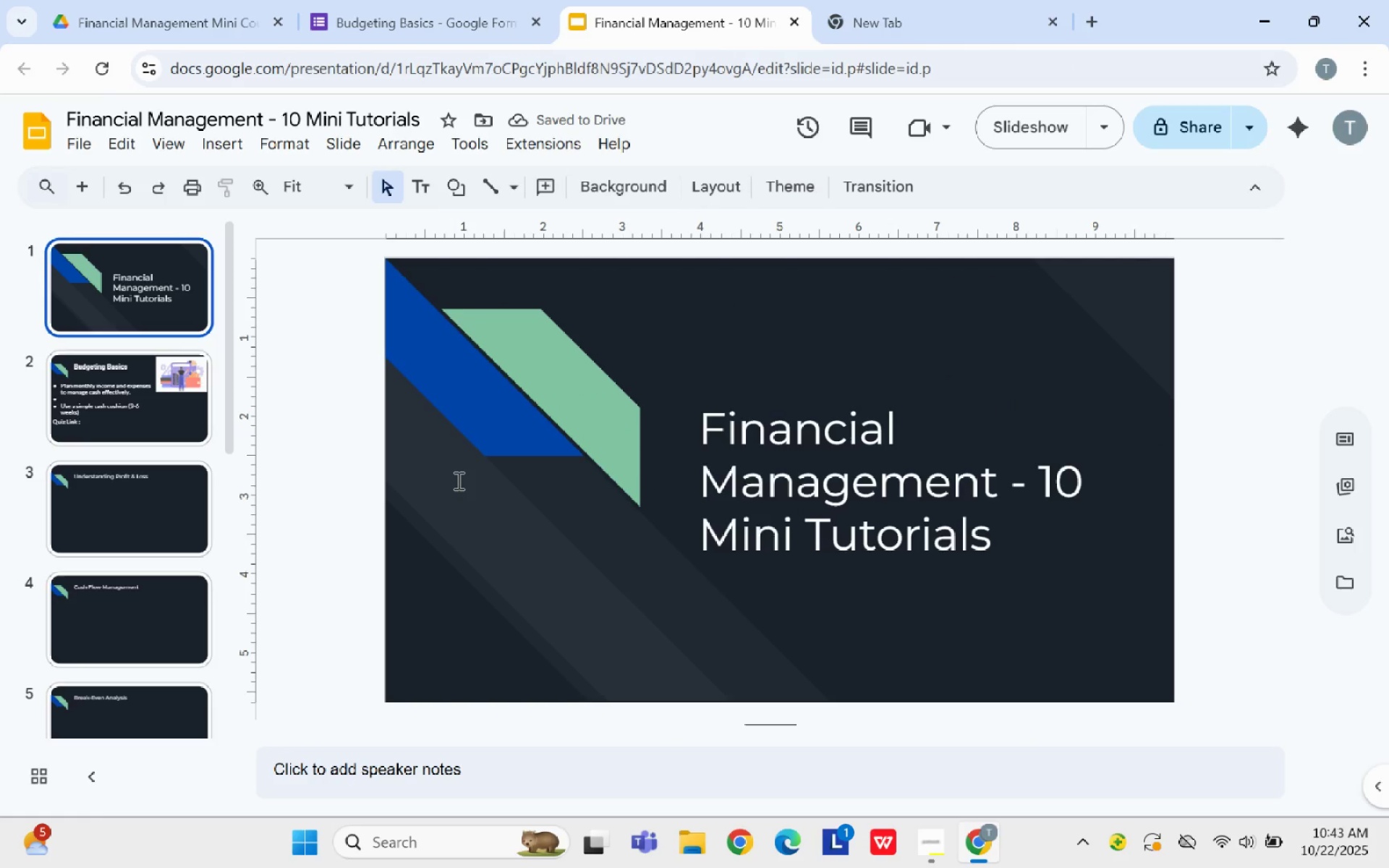 
left_click([188, 407])
 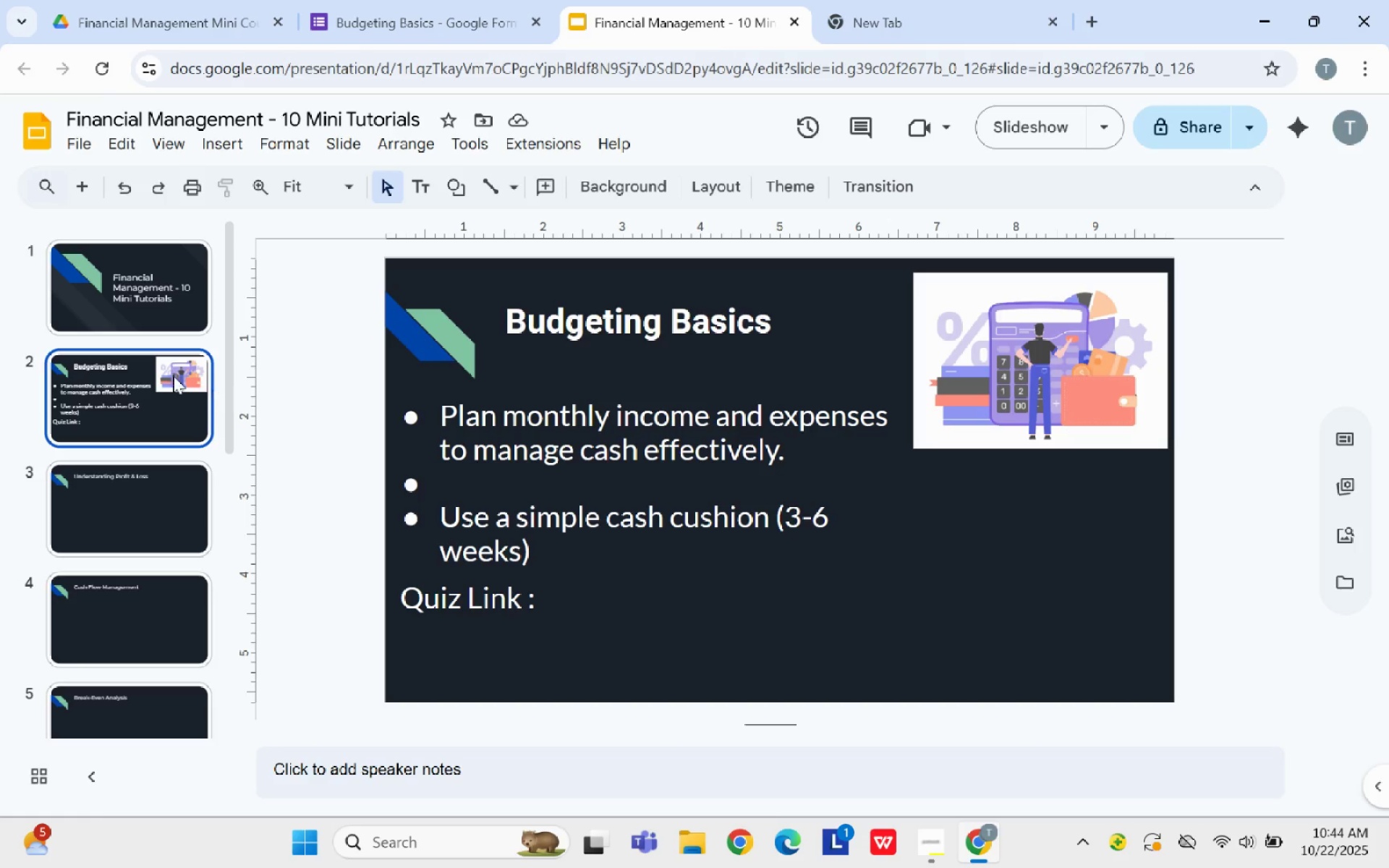 
left_click([662, 490])
 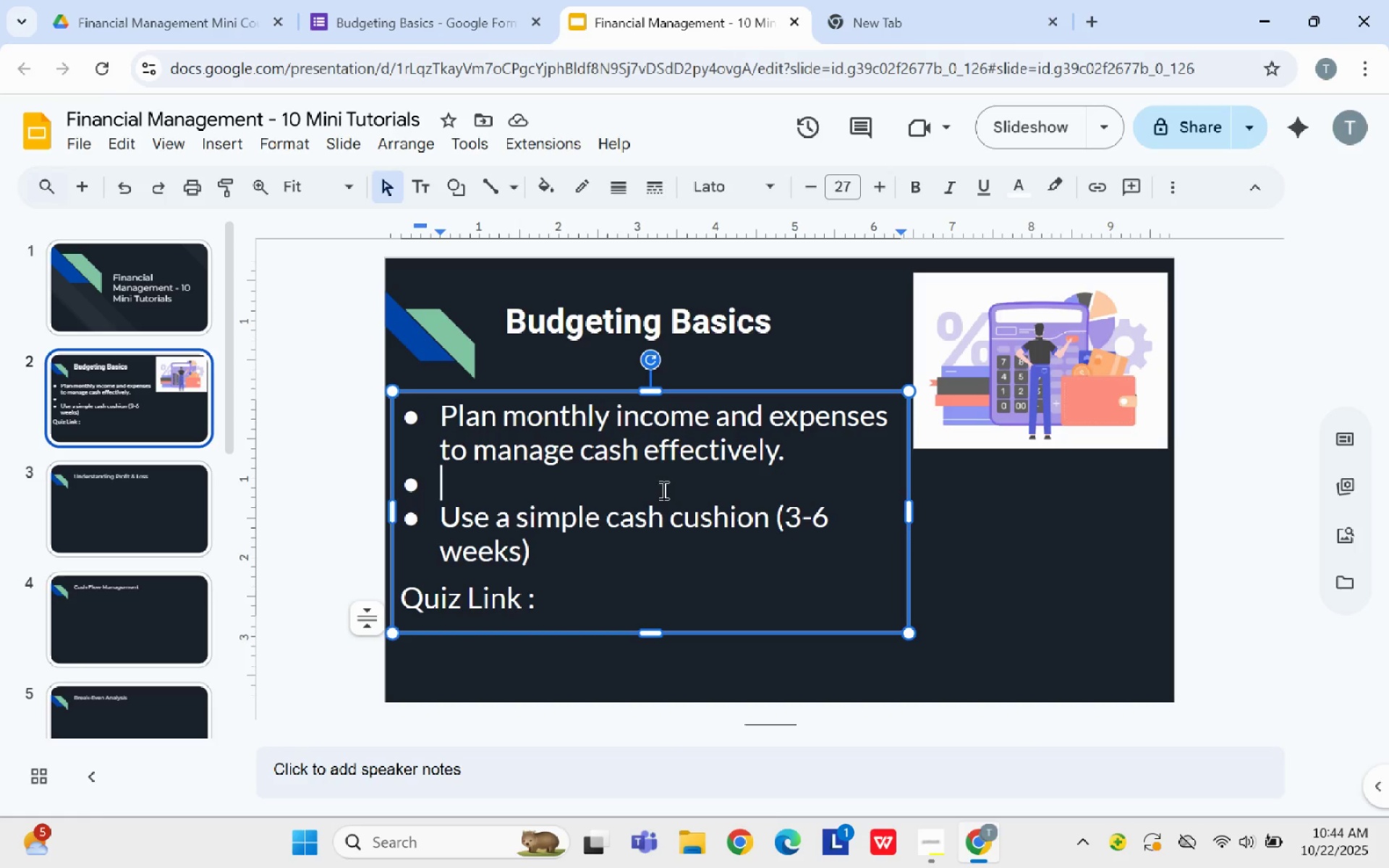 
type(Seperate)
 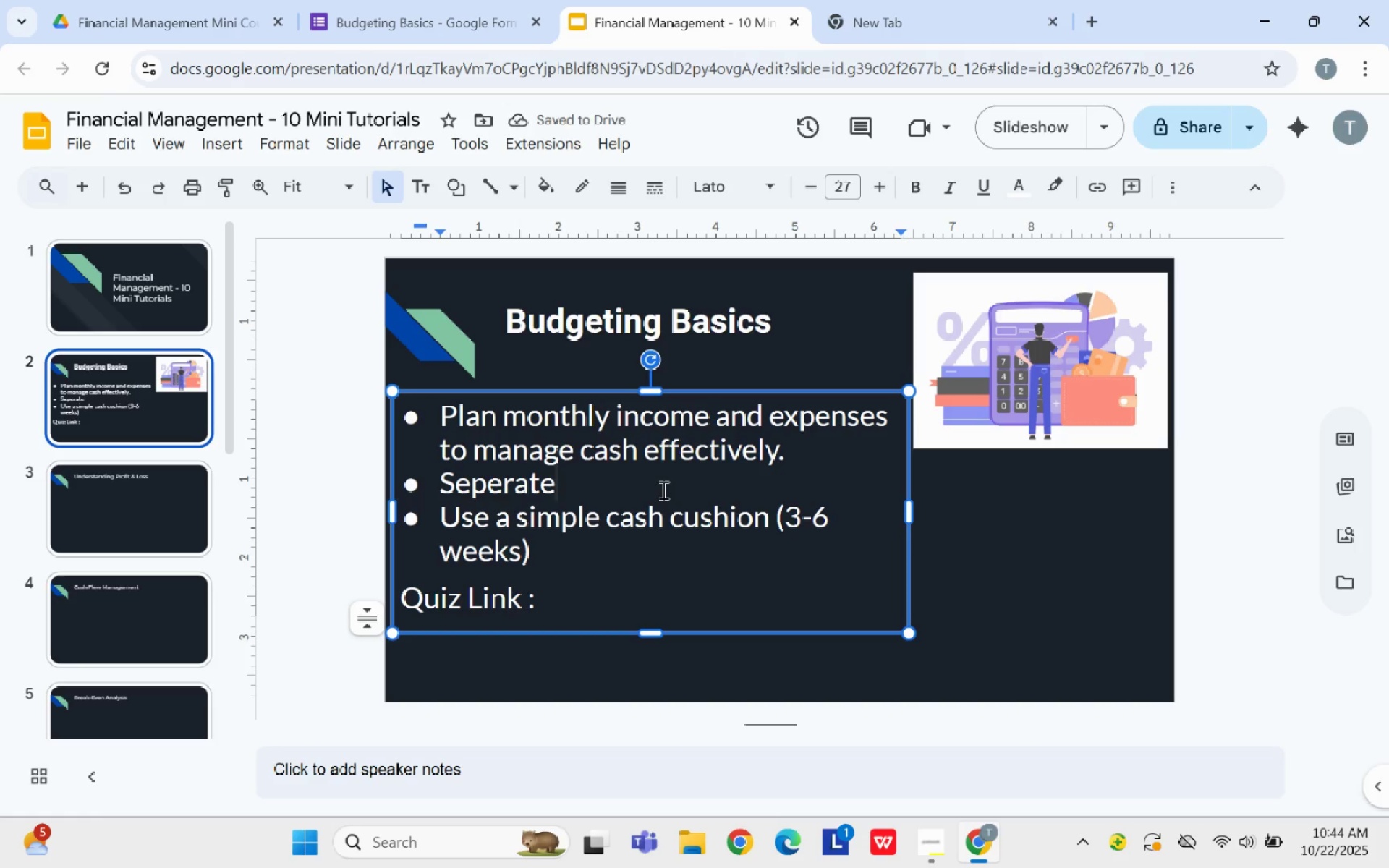 
type( d)
key(Backspace)
type(fic)
key(Backspace)
type(xed (rent, salaries) and variable 9supplies)
key(Backspace)
key(Backspace)
key(Backspace)
key(Backspace)
key(Backspace)
key(Backspace)
key(Backspace)
key(Backspace)
key(Backspace)
type((supl)
key(Backspace)
type(plies, ads) costs.)
 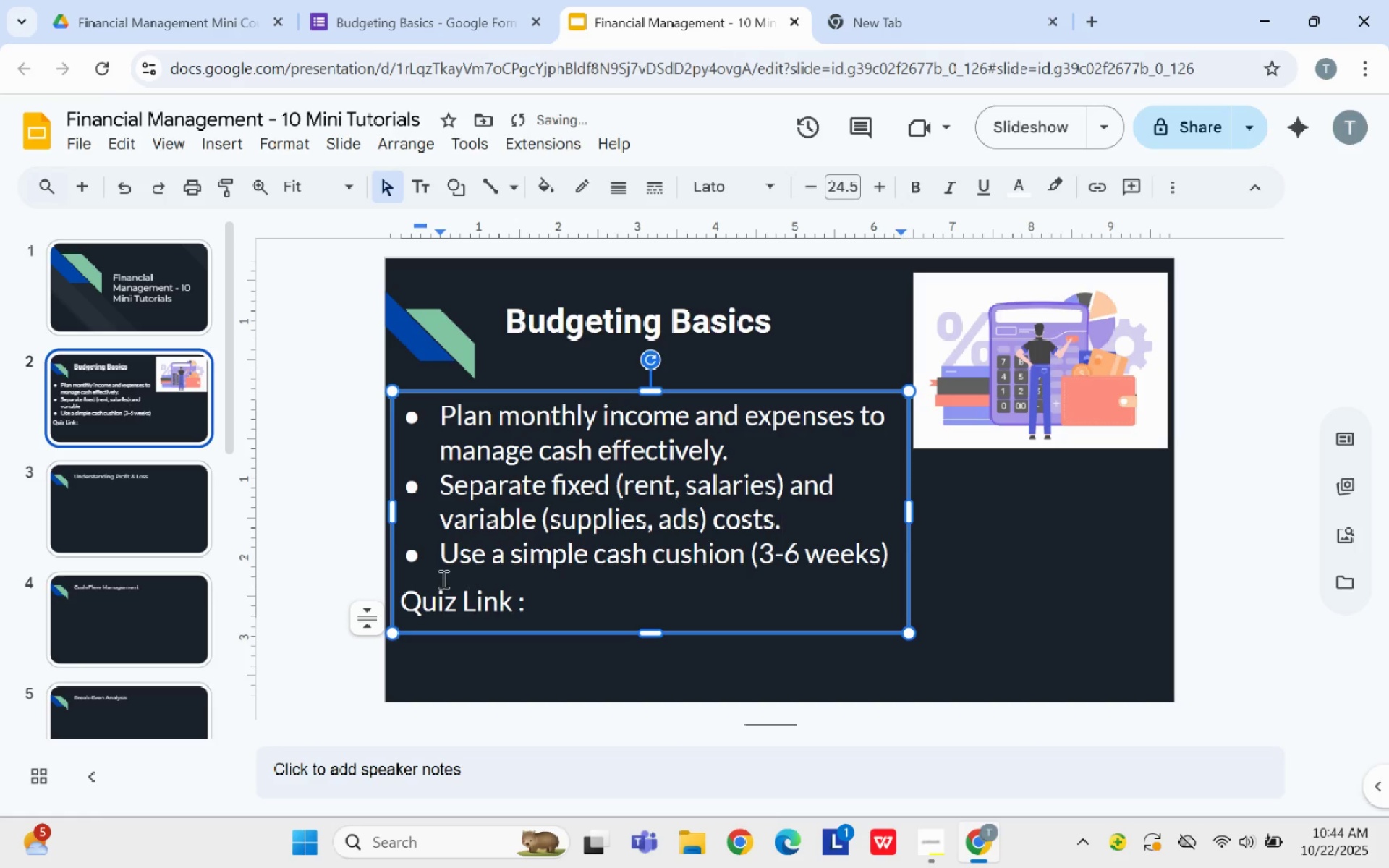 
left_click_drag(start_coordinate=[444, 550], to_coordinate=[897, 556])
 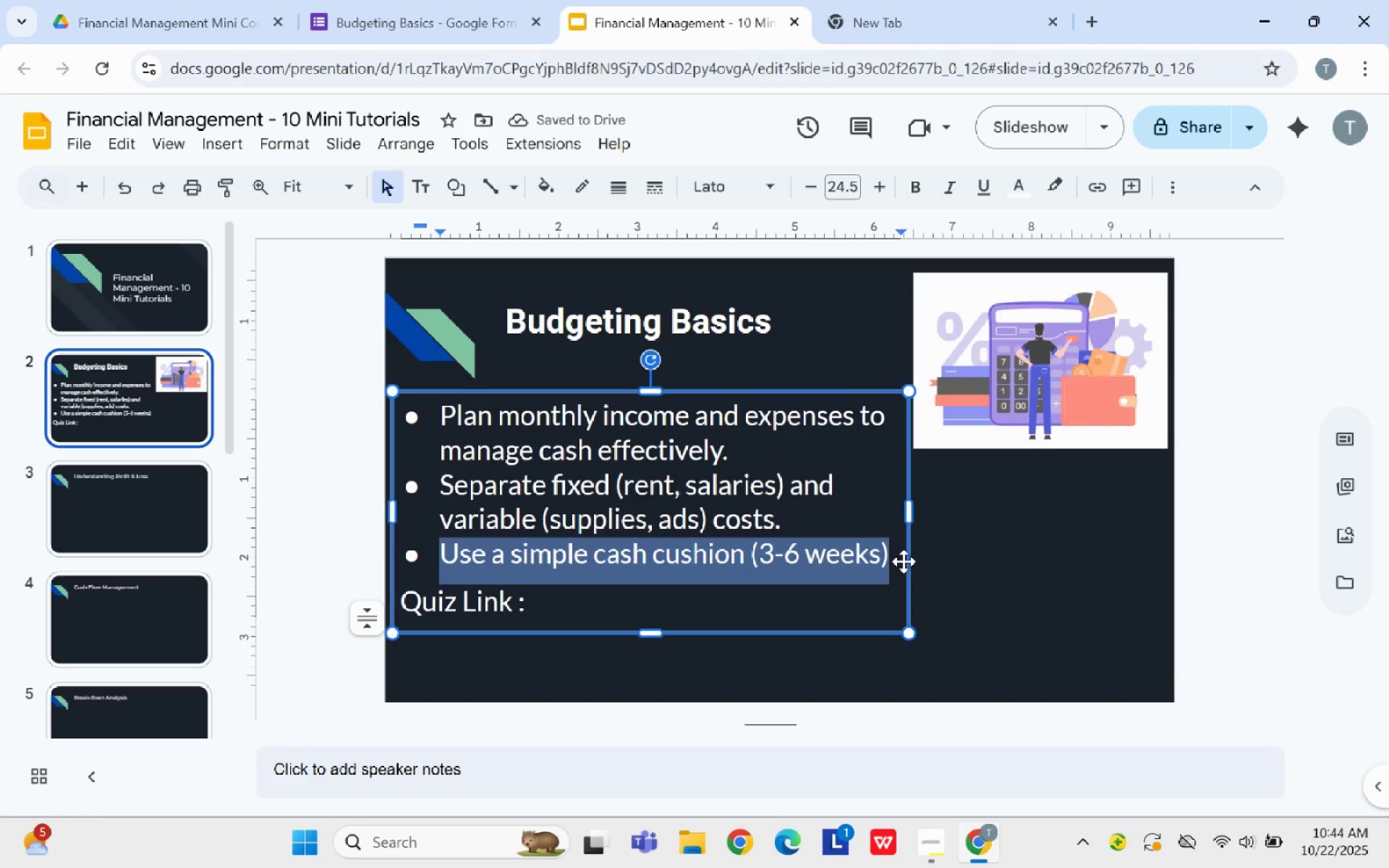 
key(Backspace)
type(Track spending regularly to stay witi)
key(Backspace)
type(hin your financial goals.)
 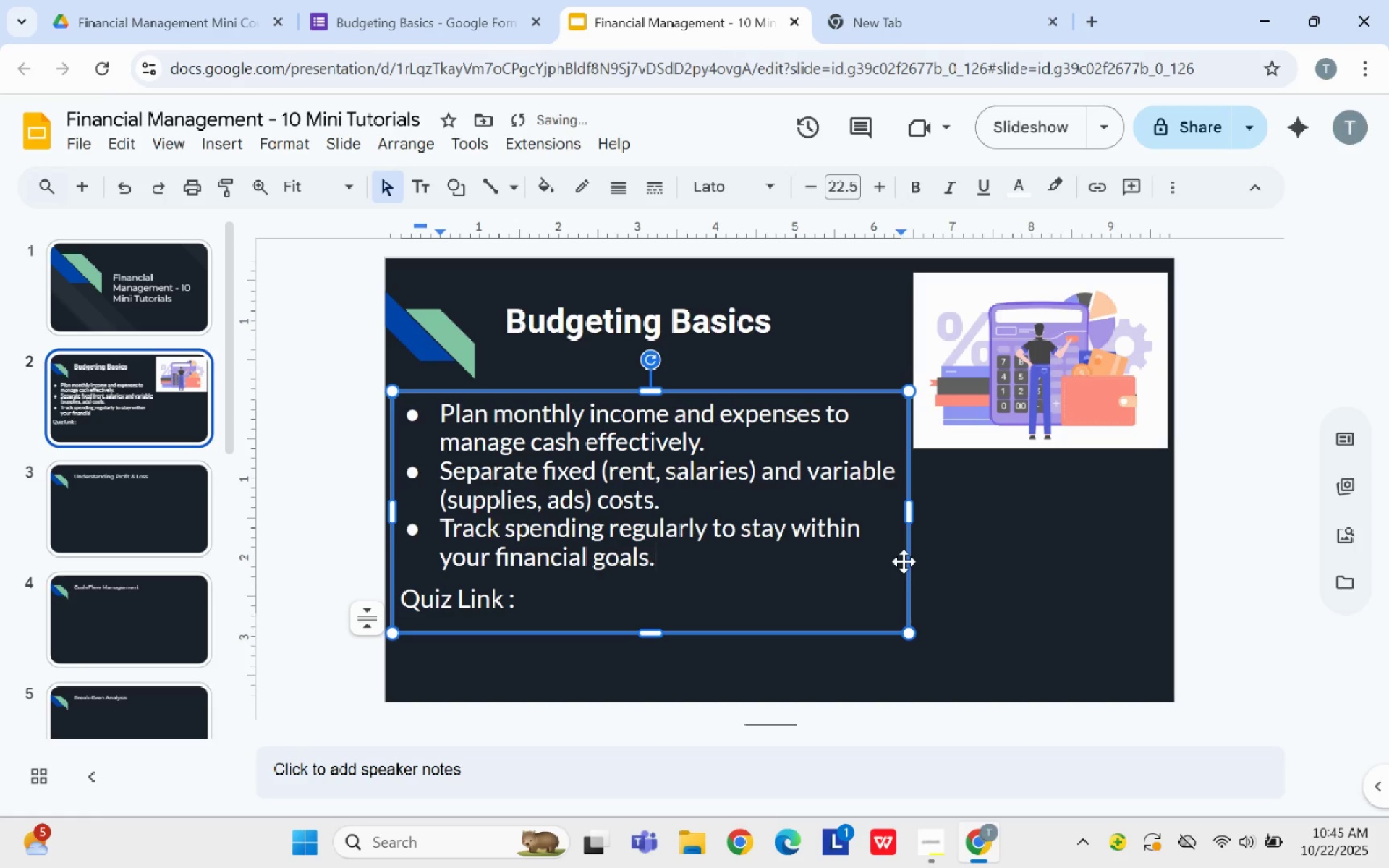 
left_click([701, 790])
 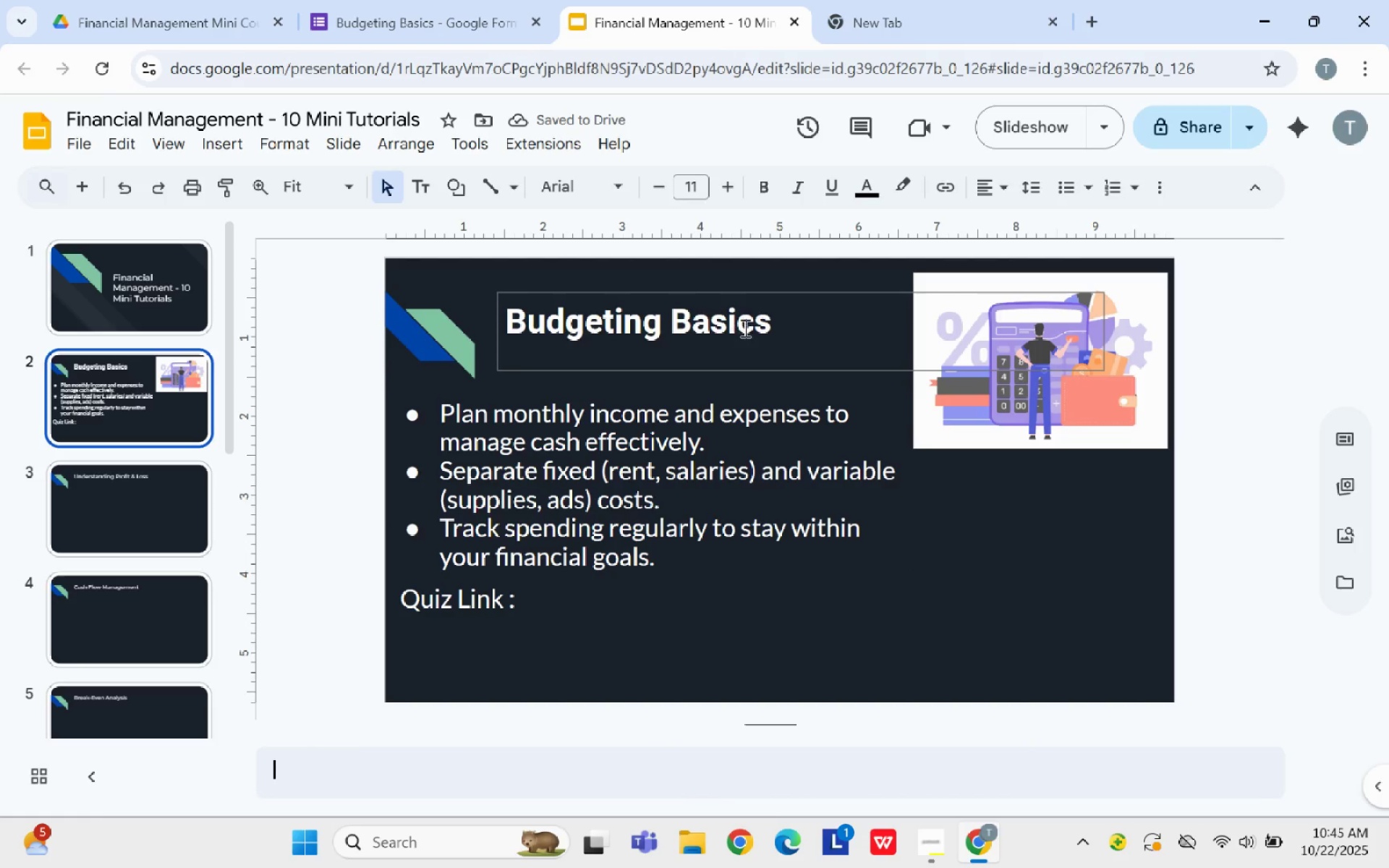 
left_click([744, 328])
 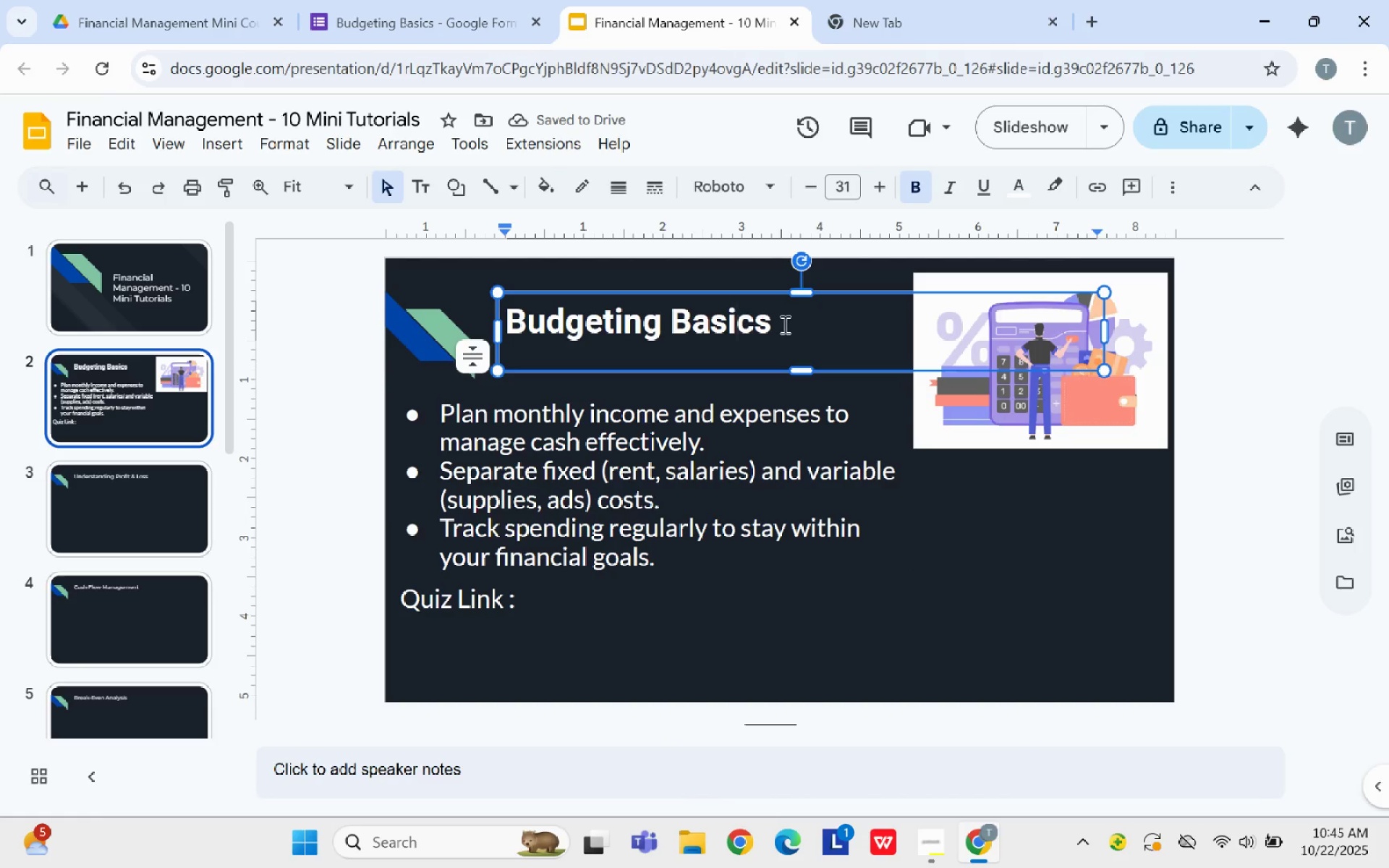 
left_click_drag(start_coordinate=[783, 324], to_coordinate=[473, 333])
 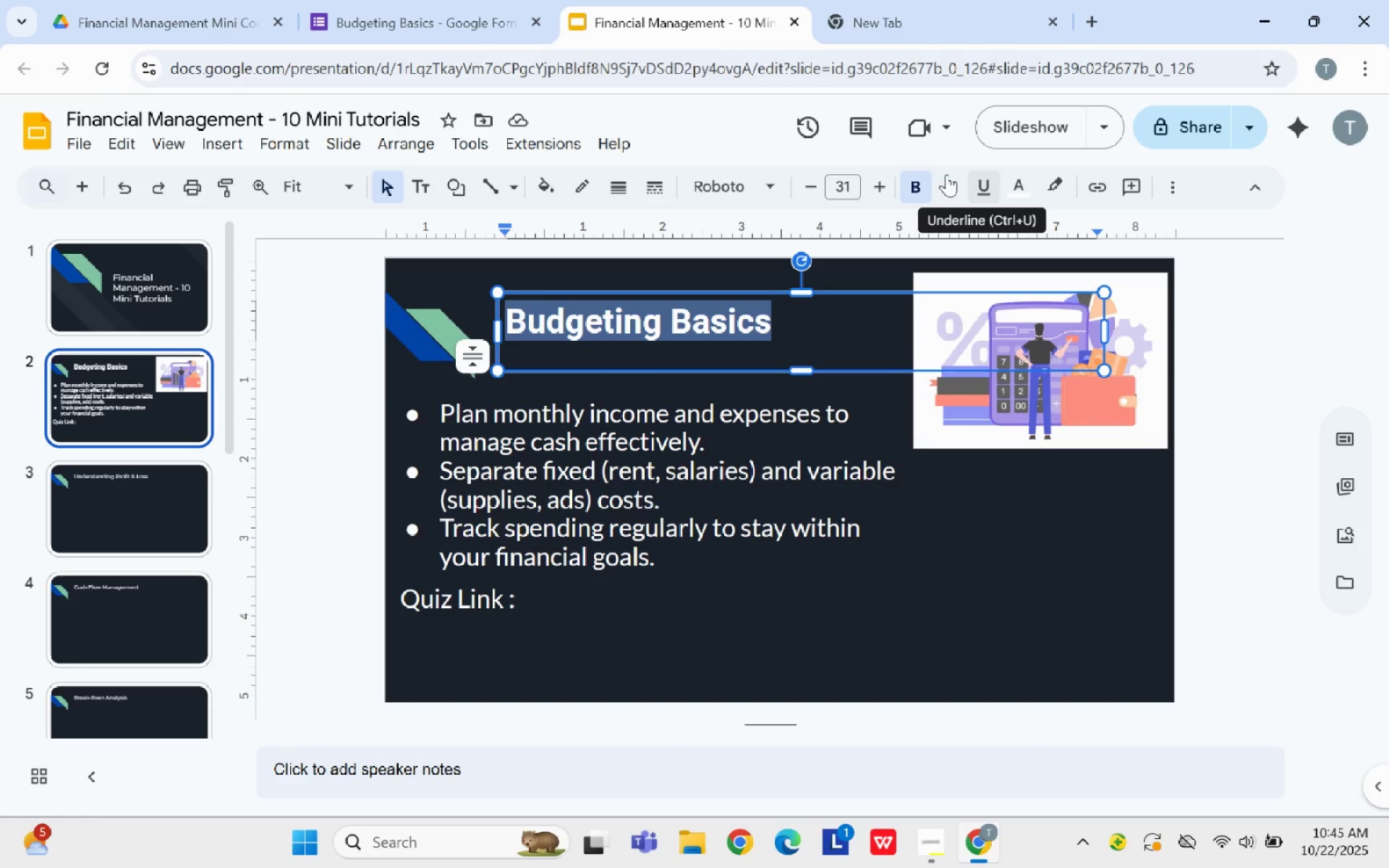 
left_click([951, 172])
 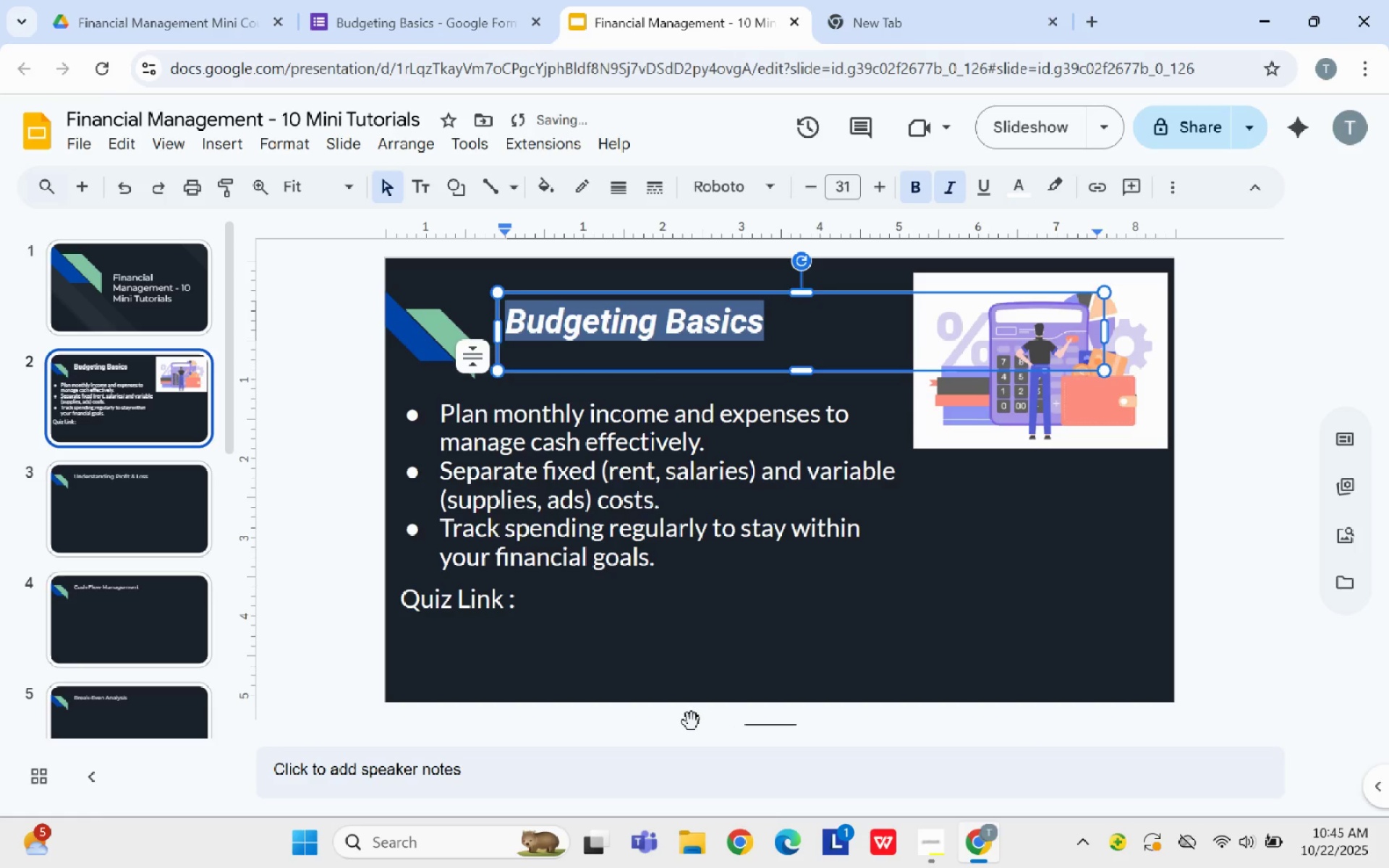 
left_click([690, 722])
 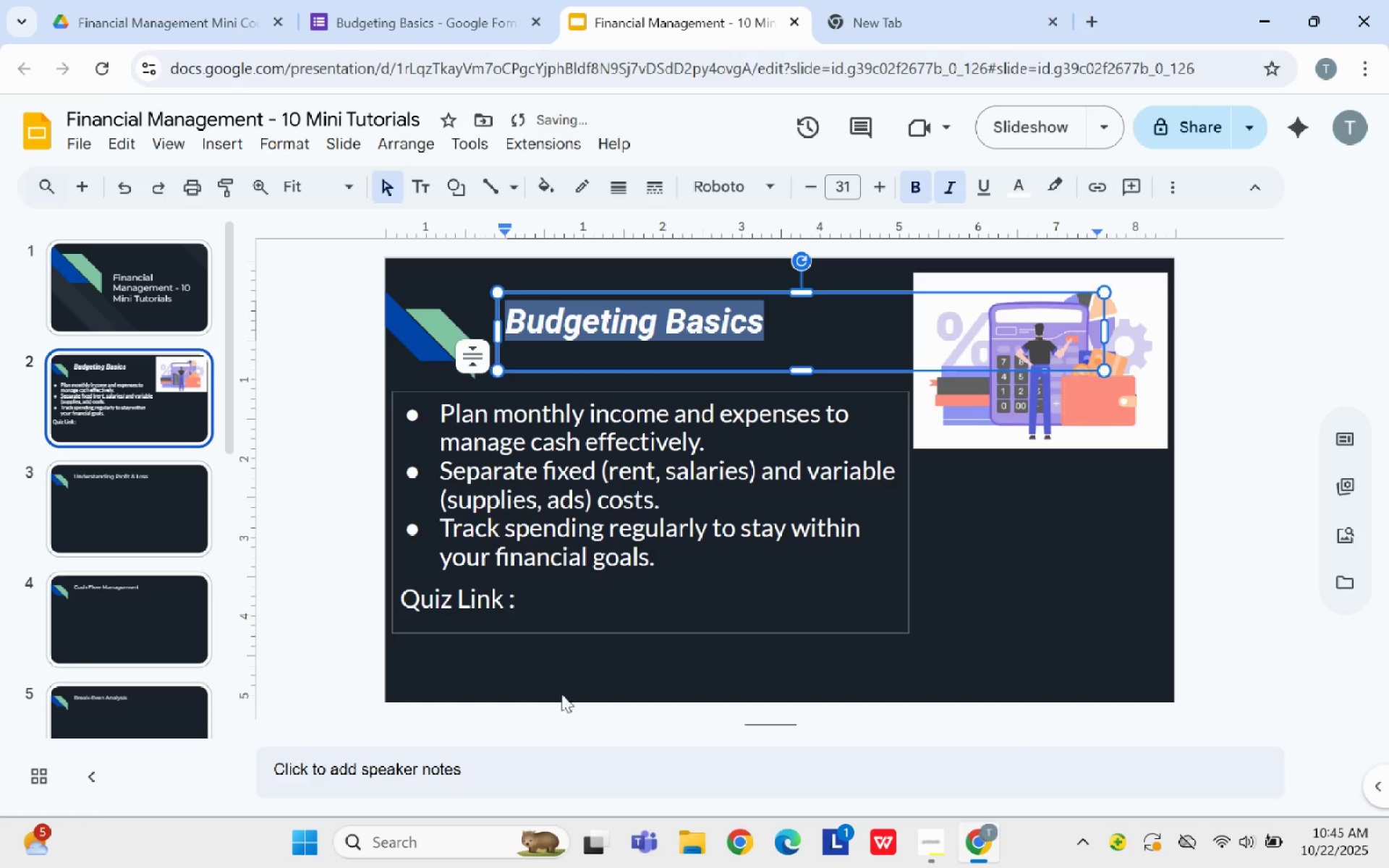 
left_click([560, 730])
 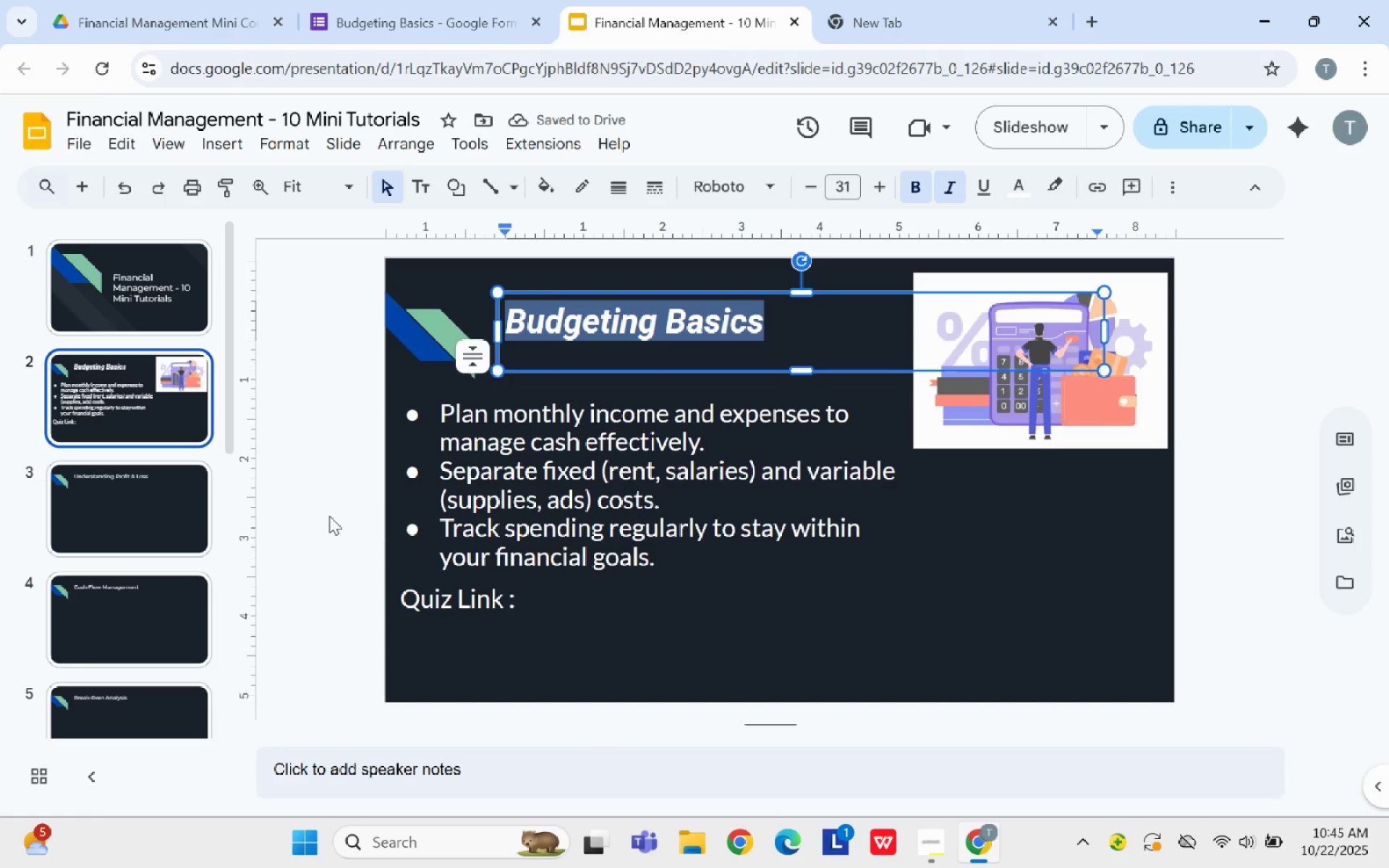 
left_click([328, 515])
 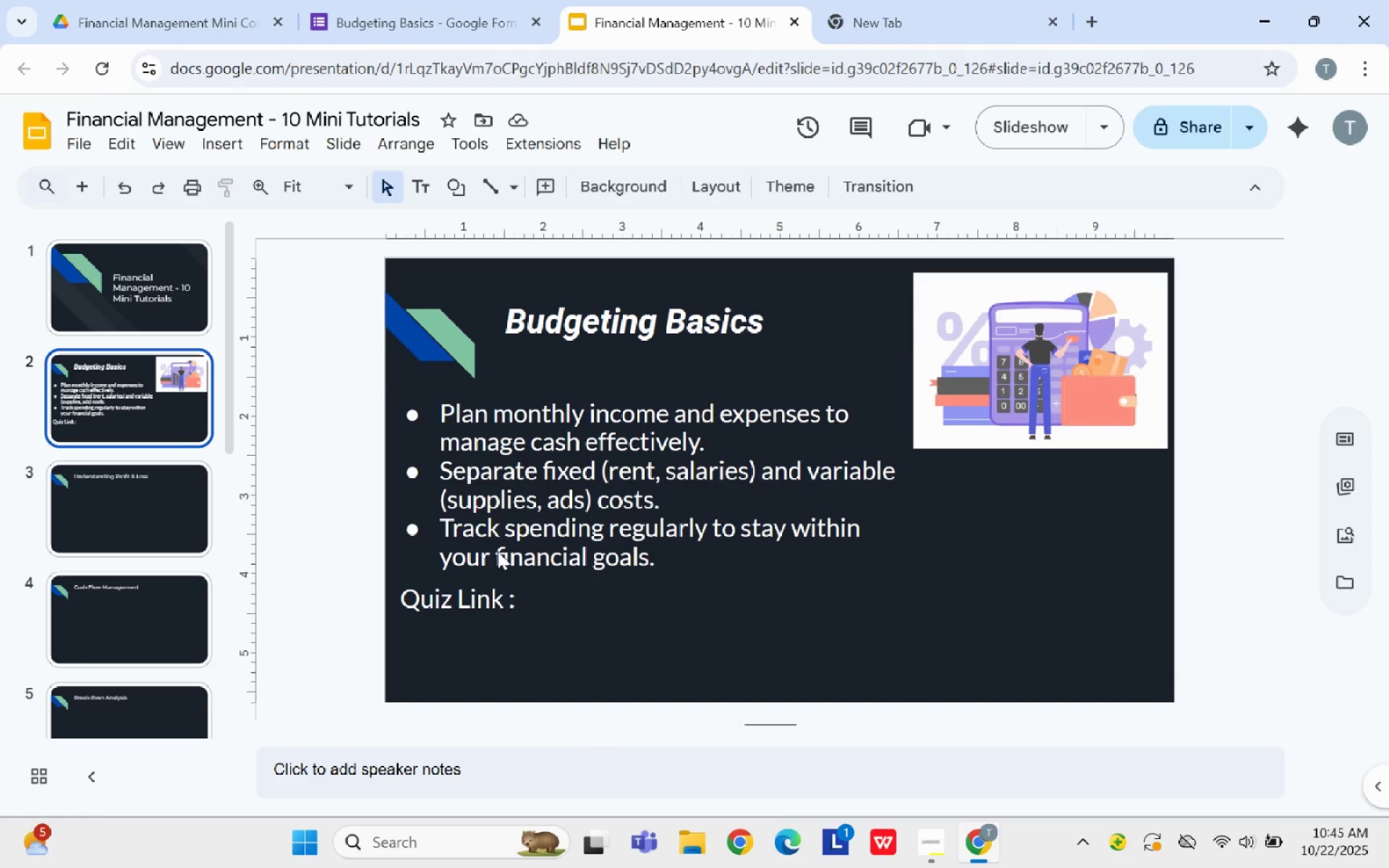 
left_click([491, 599])
 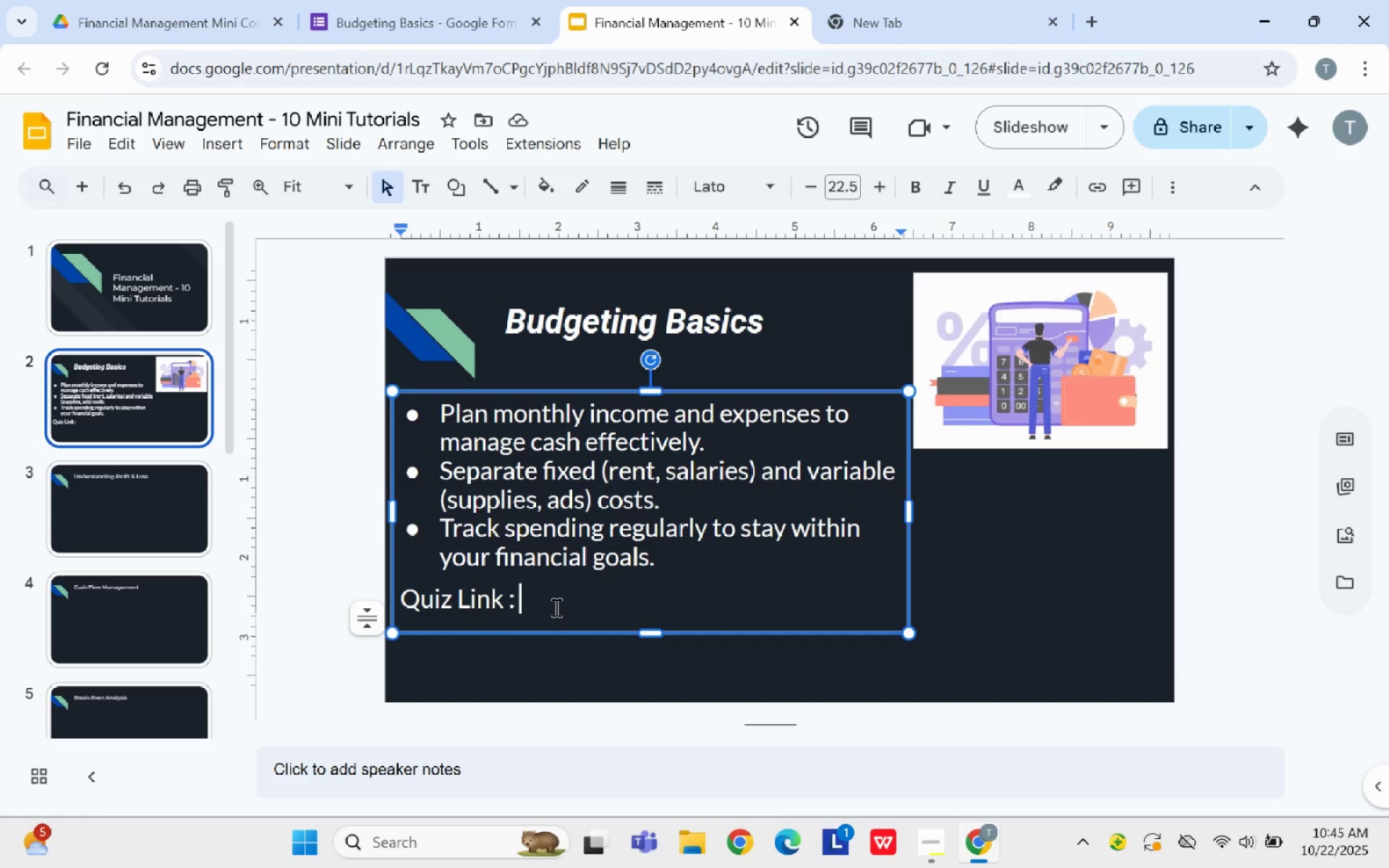 
left_click([555, 607])
 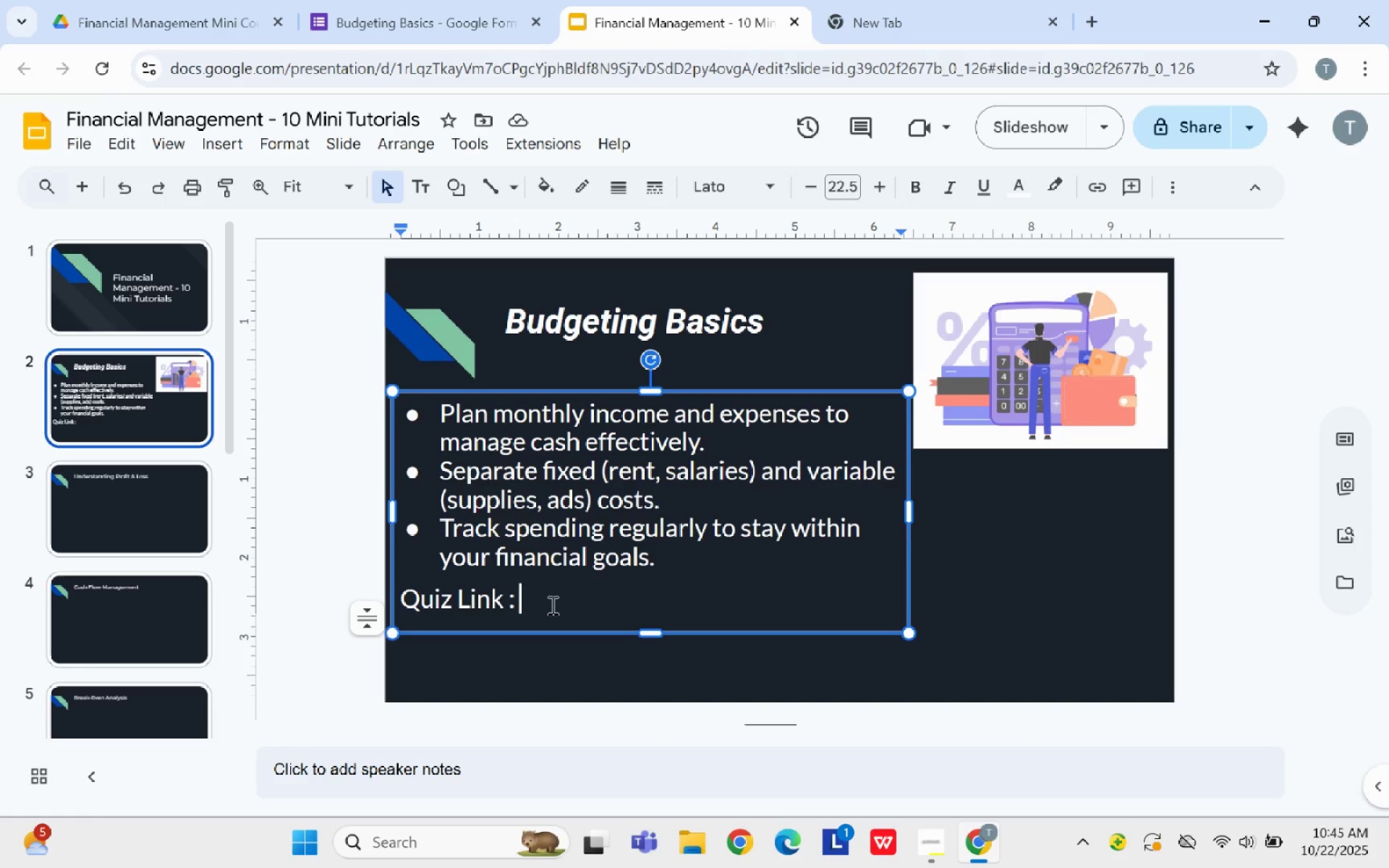 
wait(5.74)
 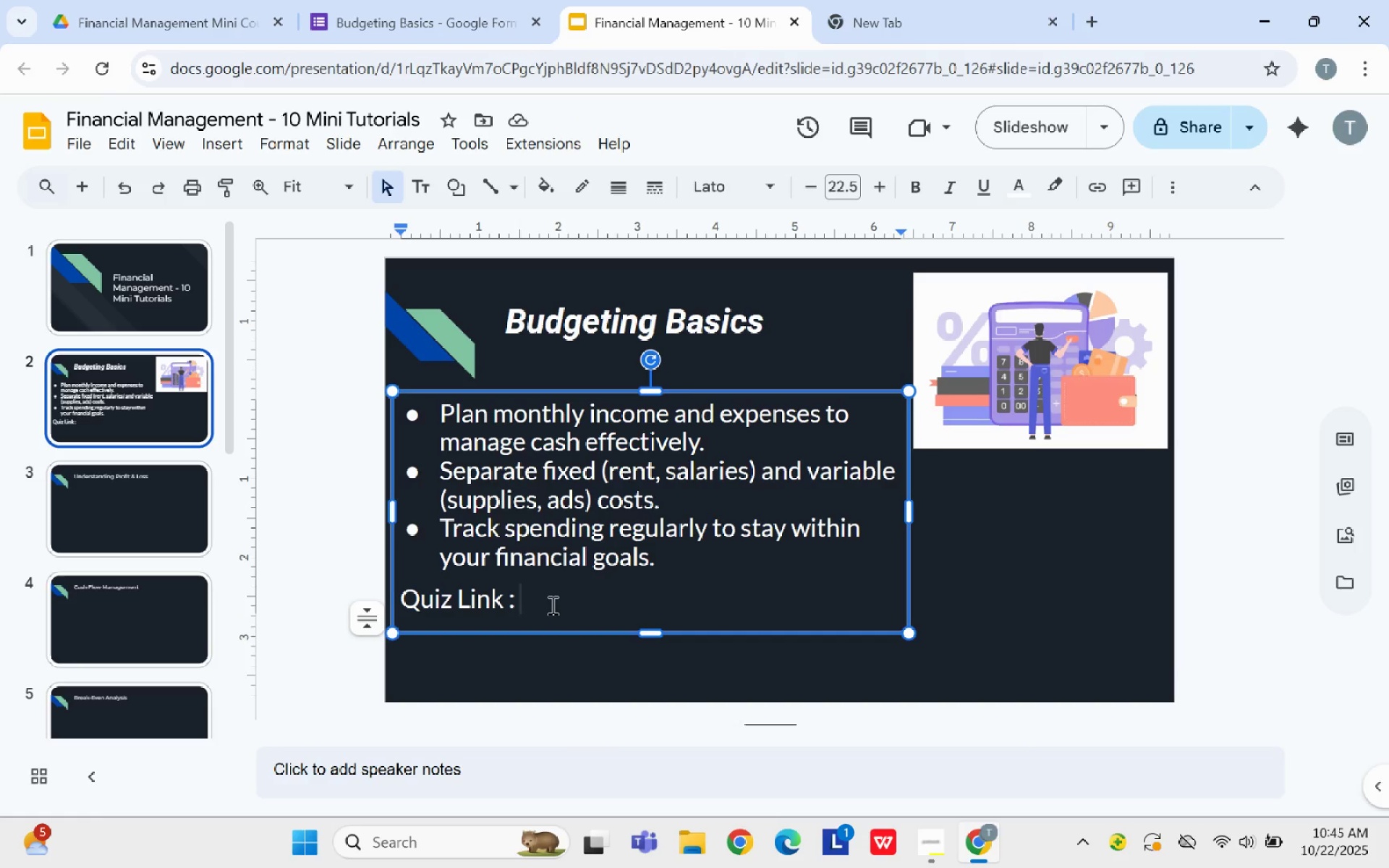 
left_click([343, 335])
 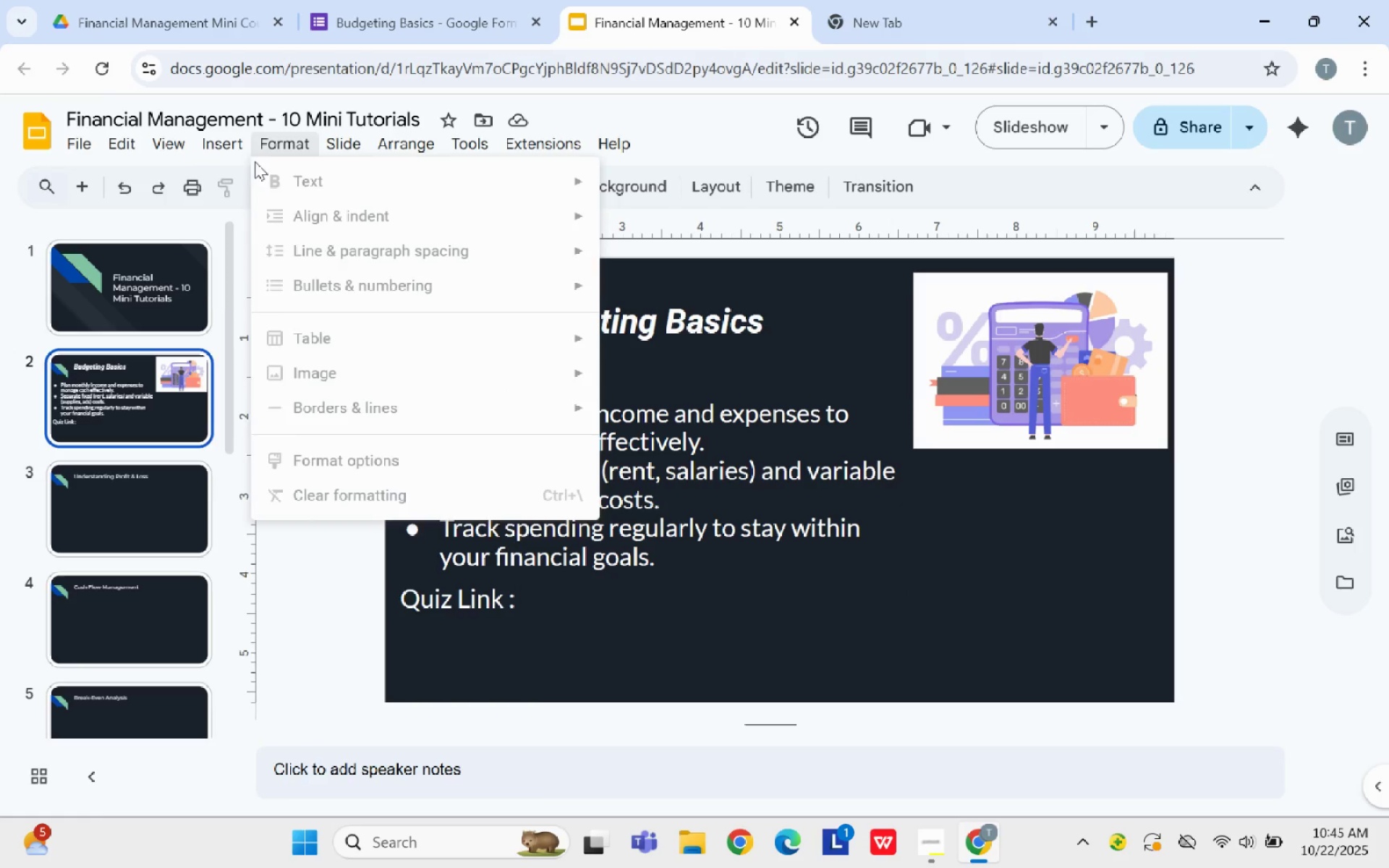 
left_click([258, 178])
 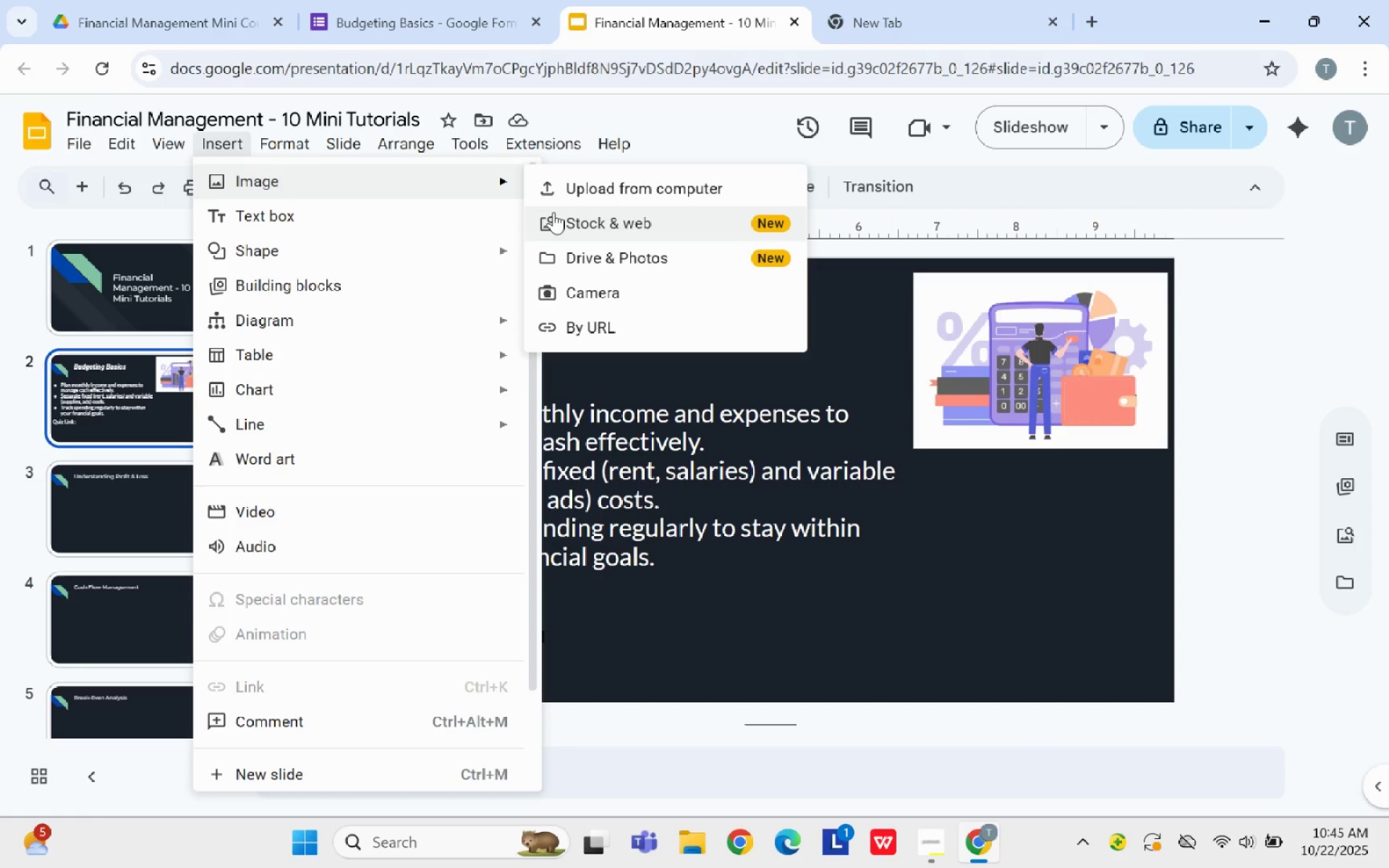 
left_click([553, 212])
 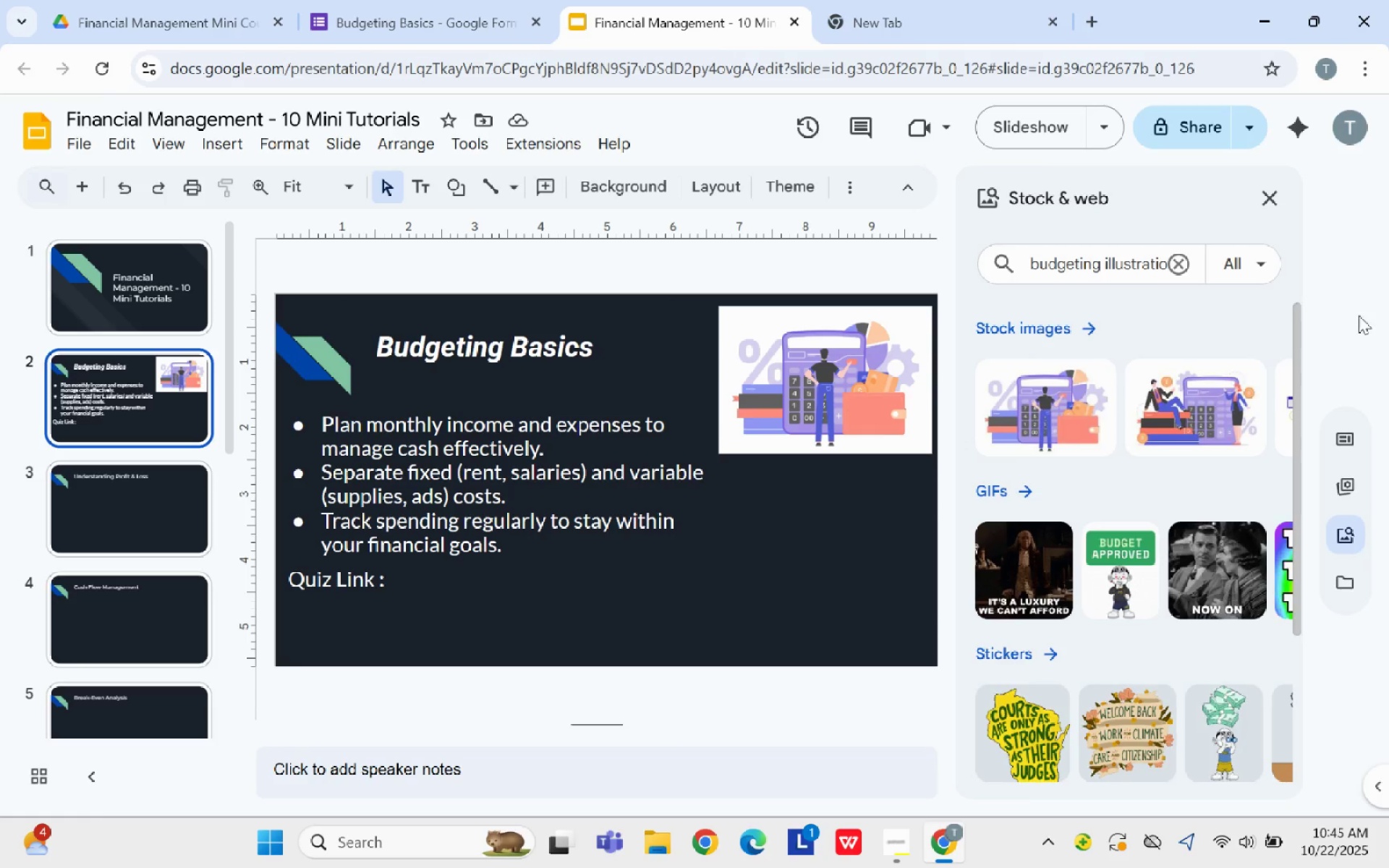 
wait(19.35)
 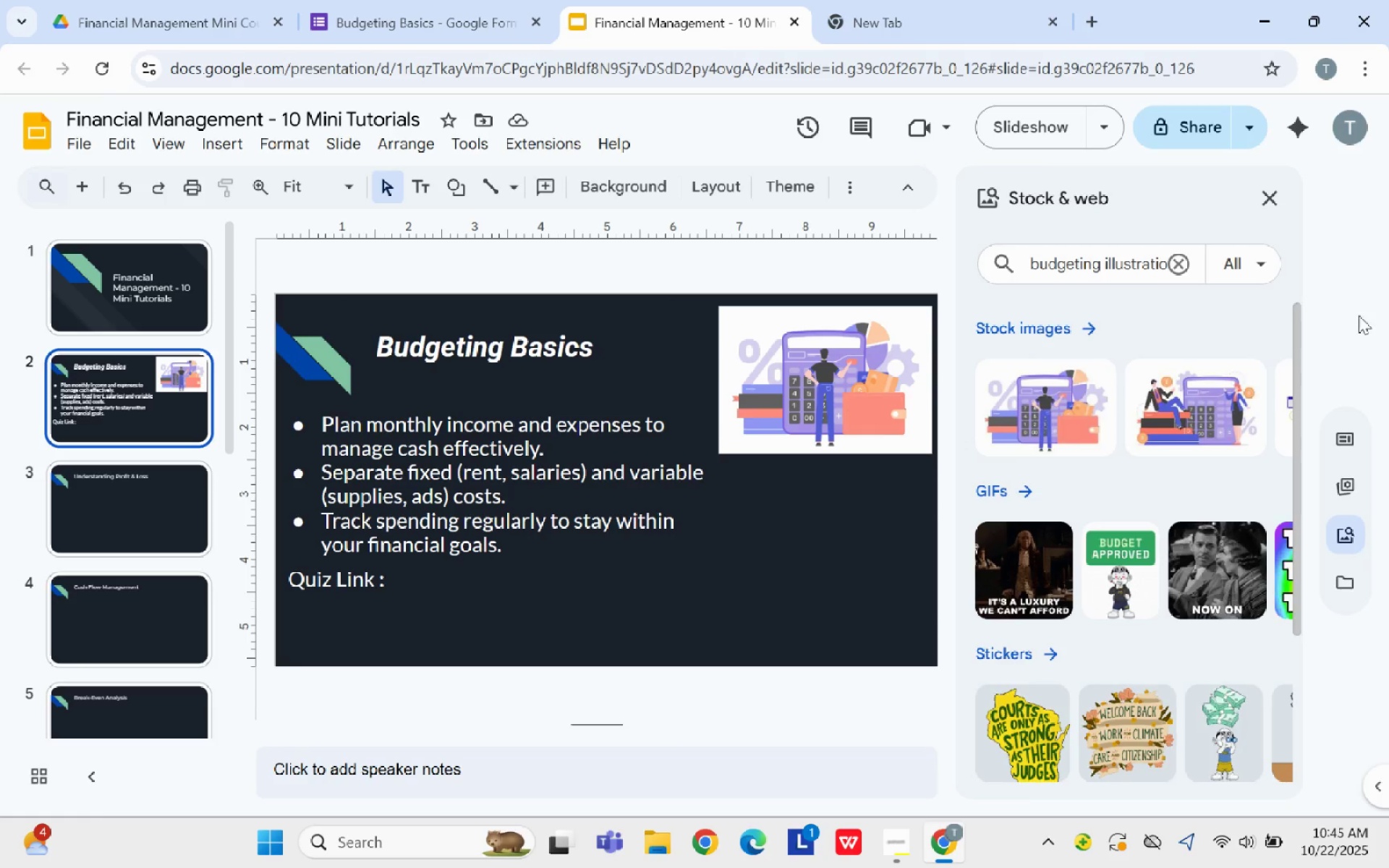 
left_click([1168, 268])
 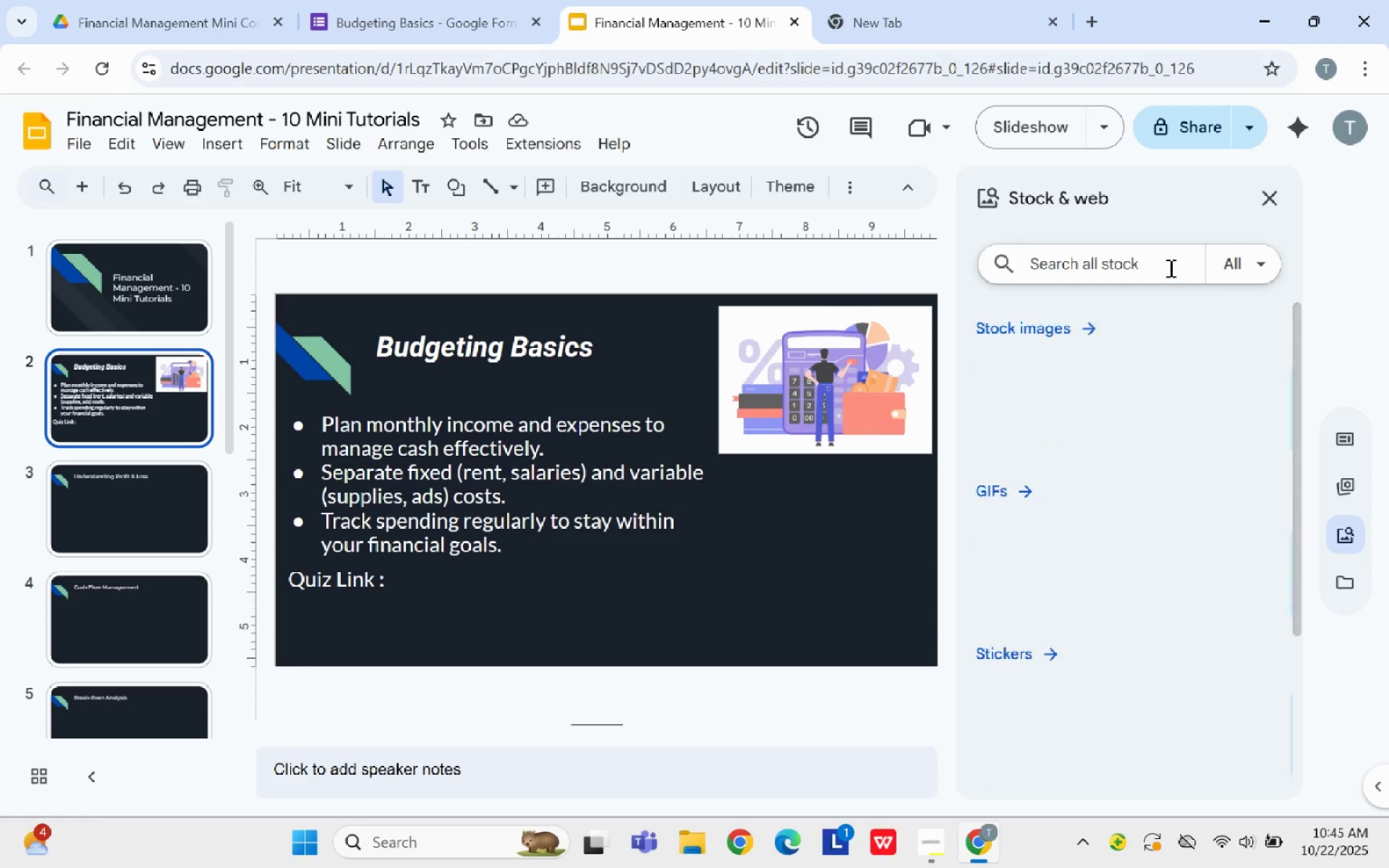 
type(small business budgeting spreadsheet)
 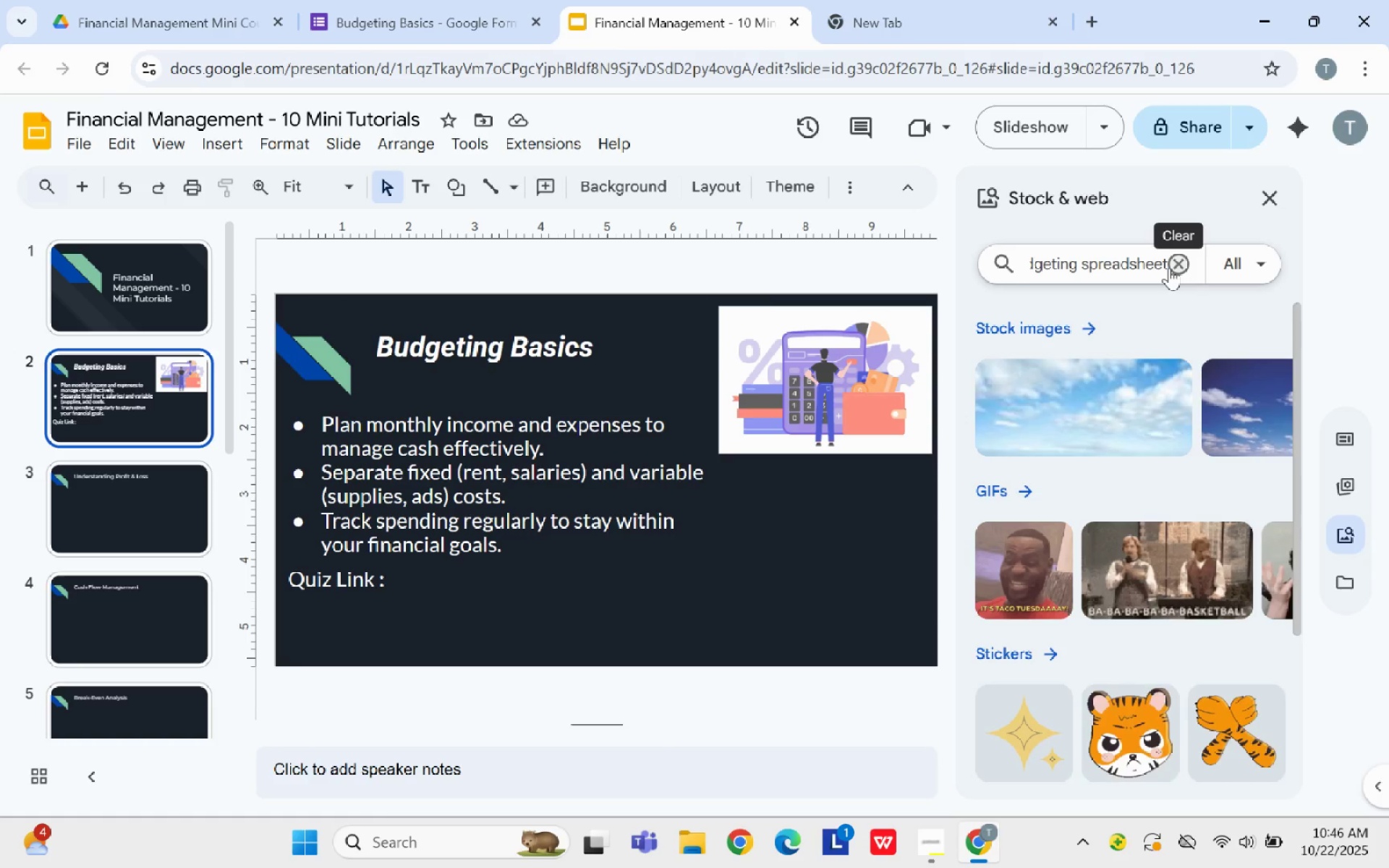 
key(Enter)
 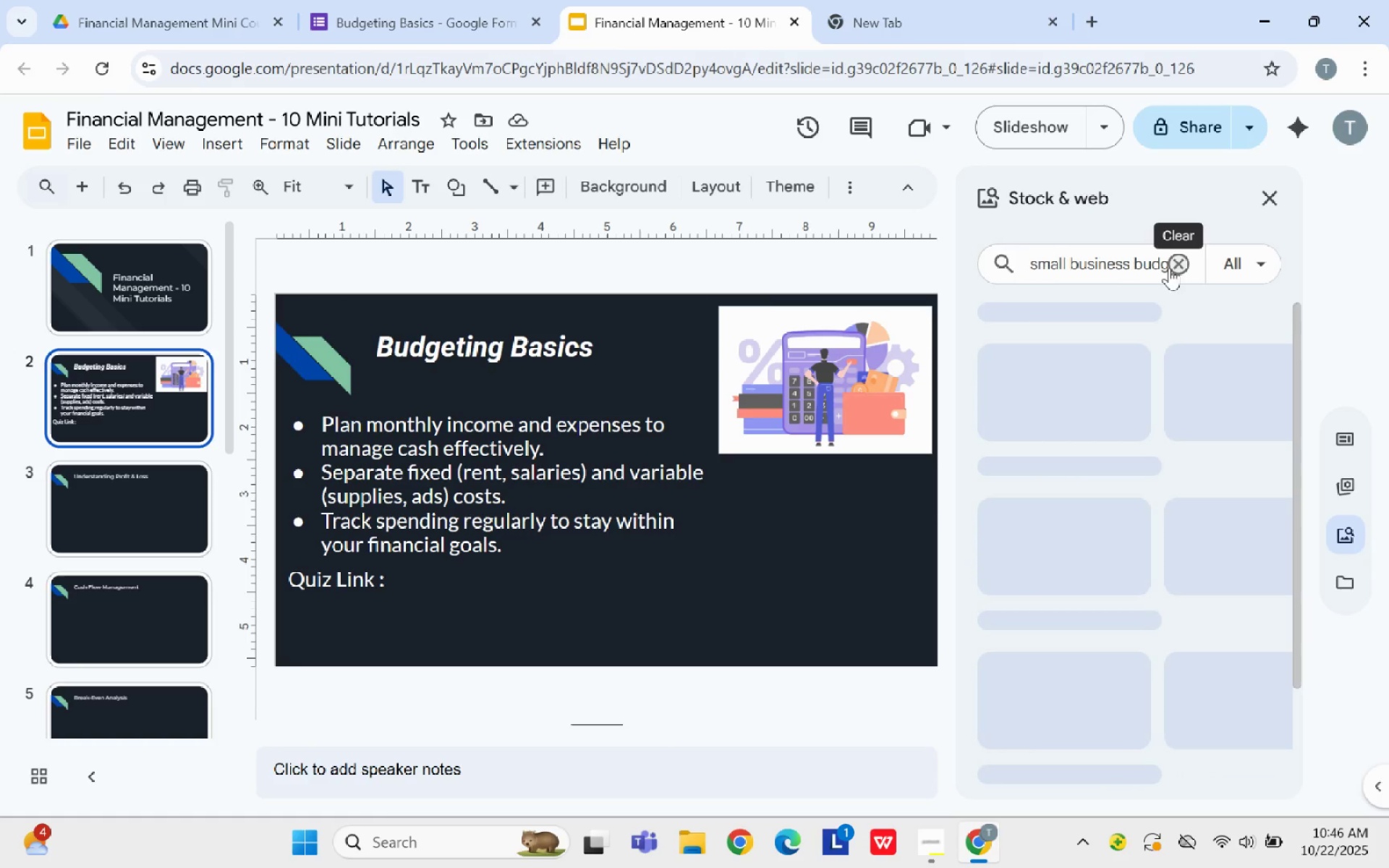 
mouse_move([1118, 292])
 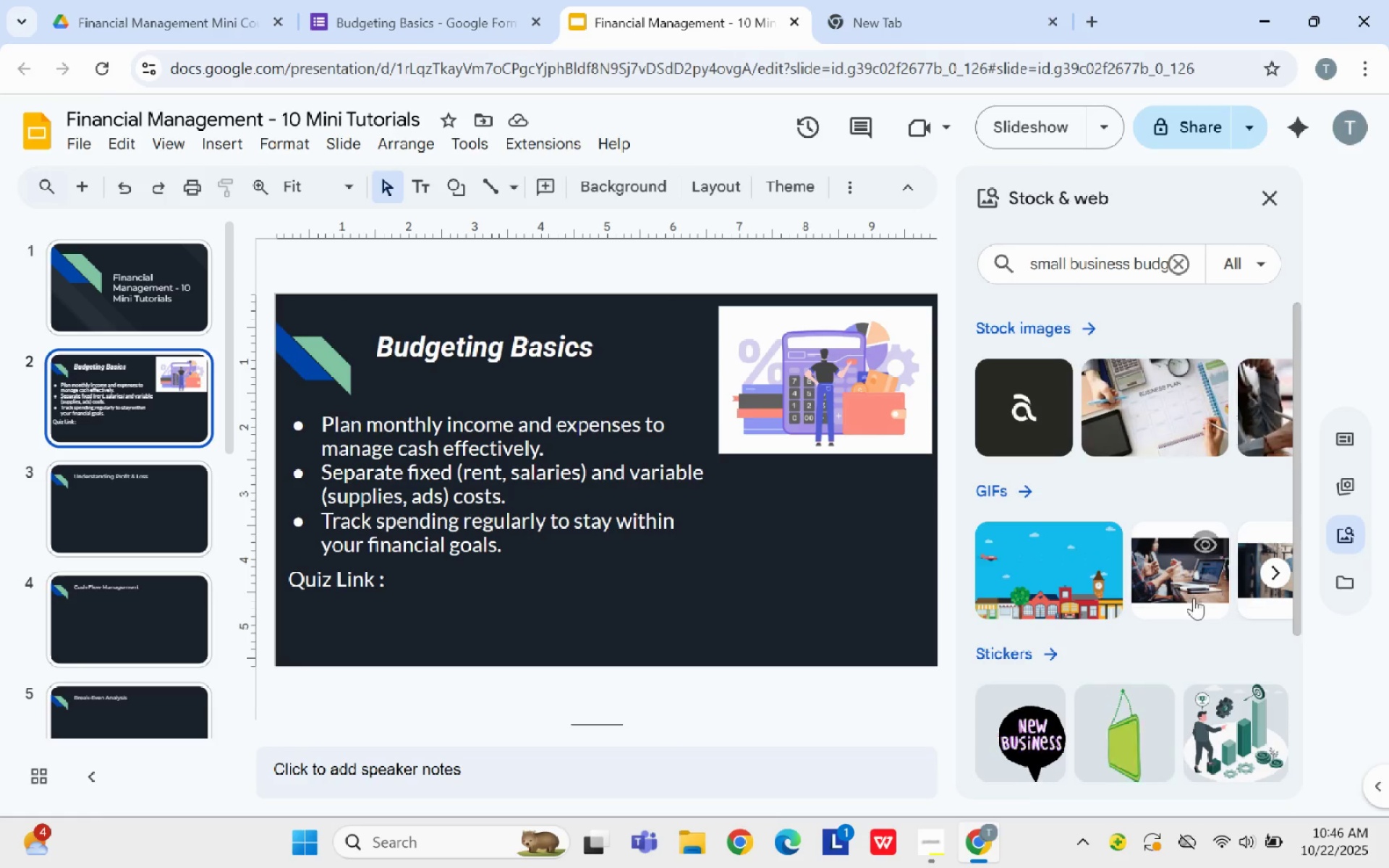 
scroll: coordinate [1176, 595], scroll_direction: down, amount: 8.0
 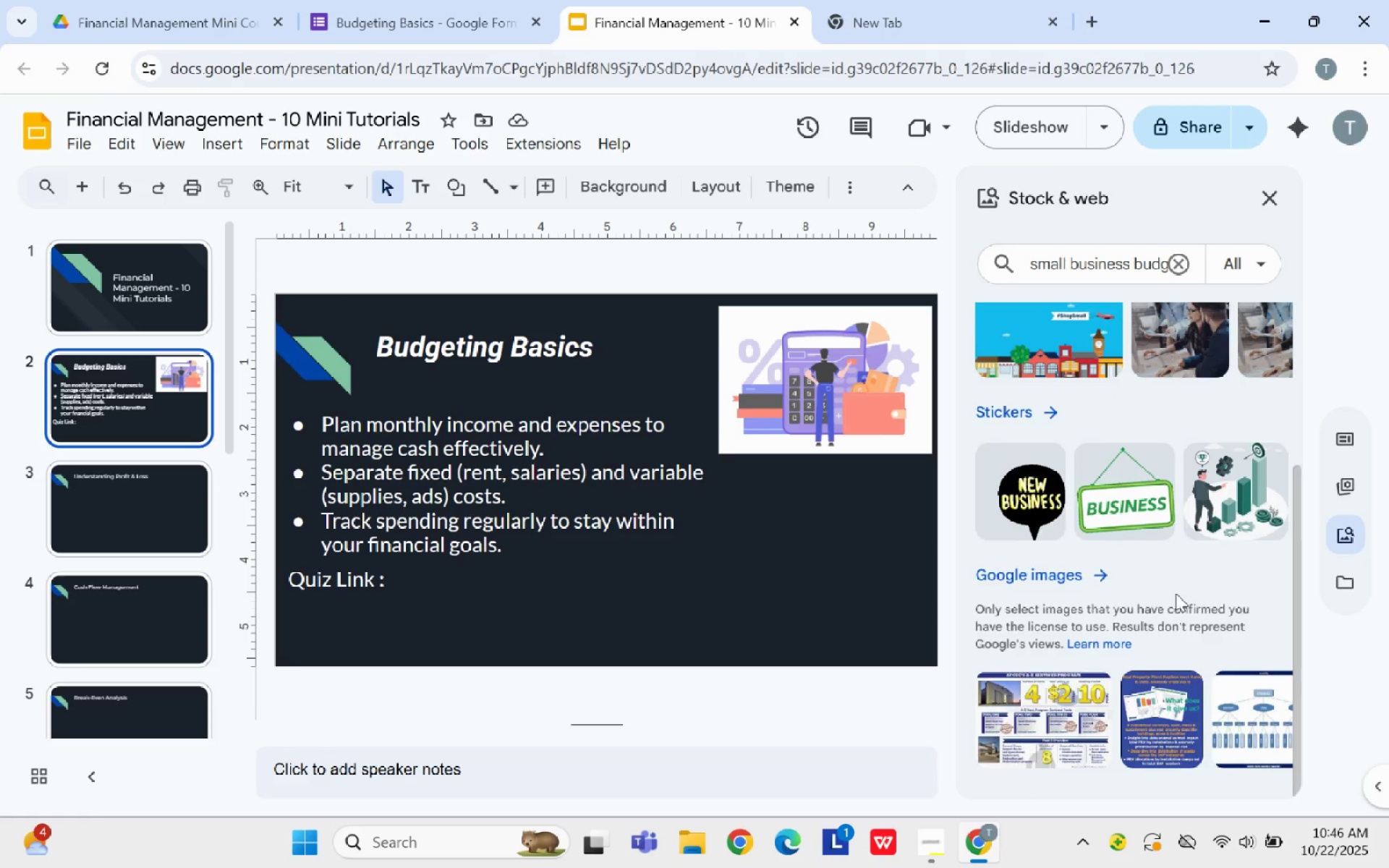 
scroll: coordinate [1175, 591], scroll_direction: up, amount: 5.0
 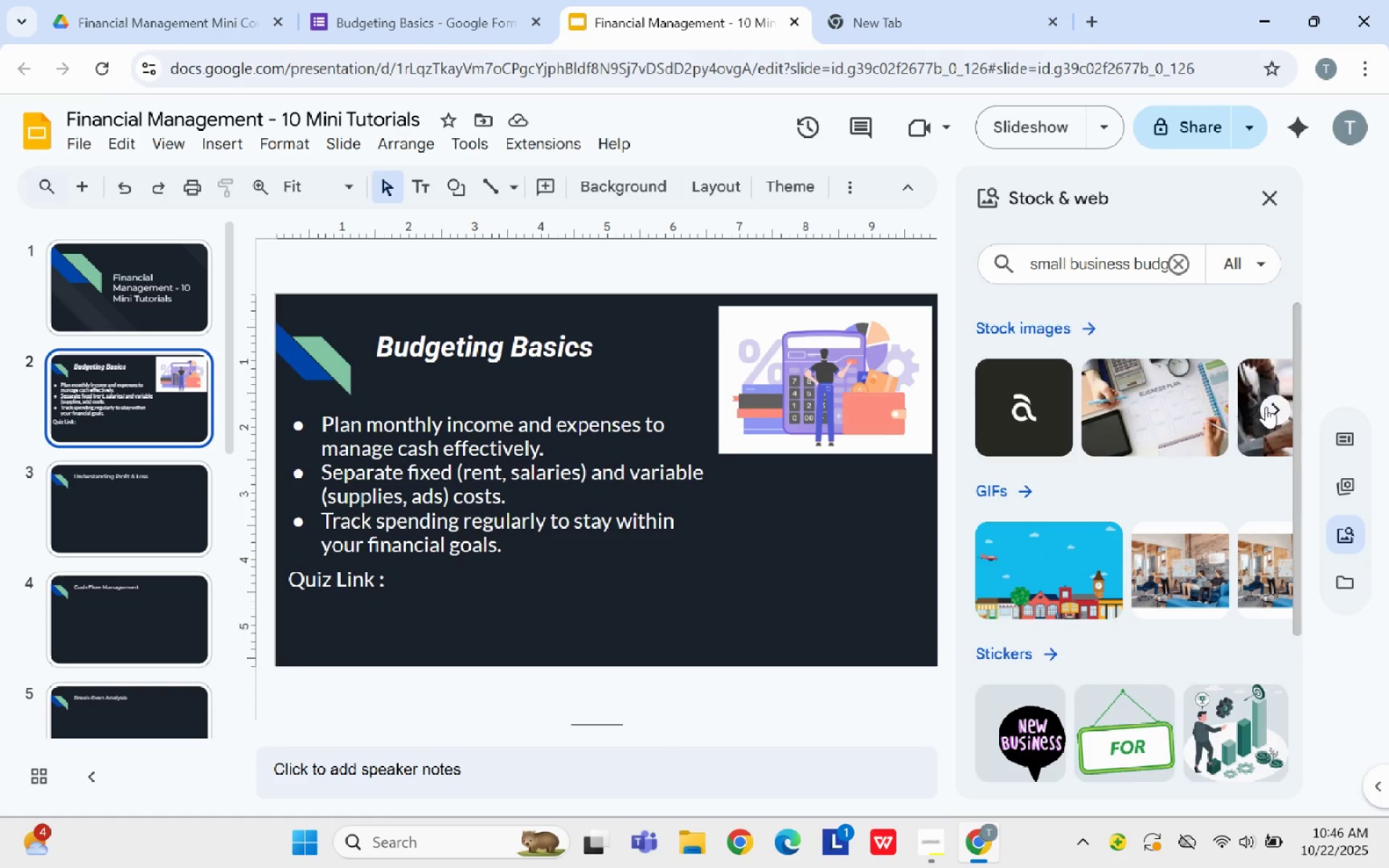 
left_click([1283, 405])
 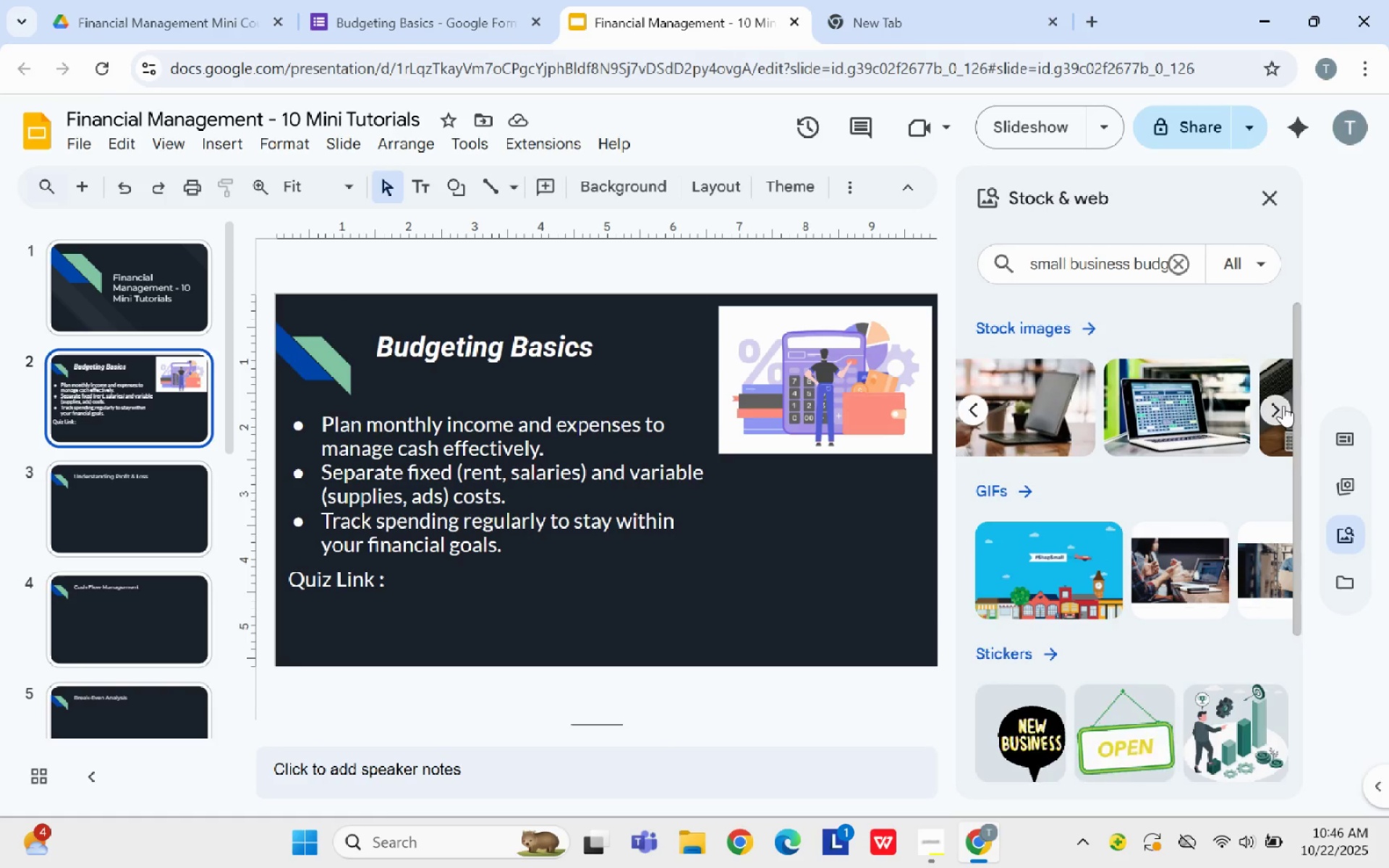 
left_click([1283, 405])
 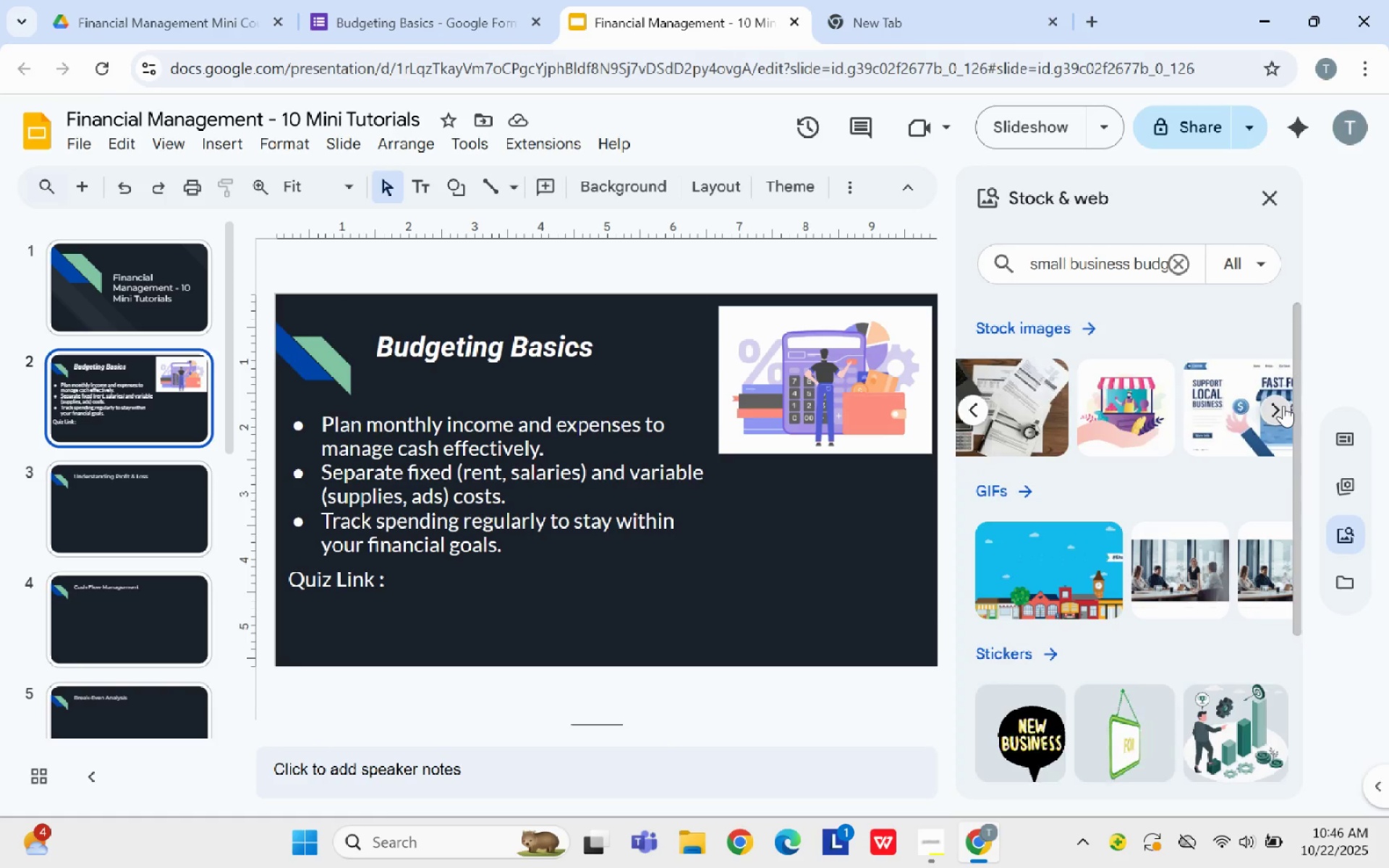 
left_click([1283, 405])
 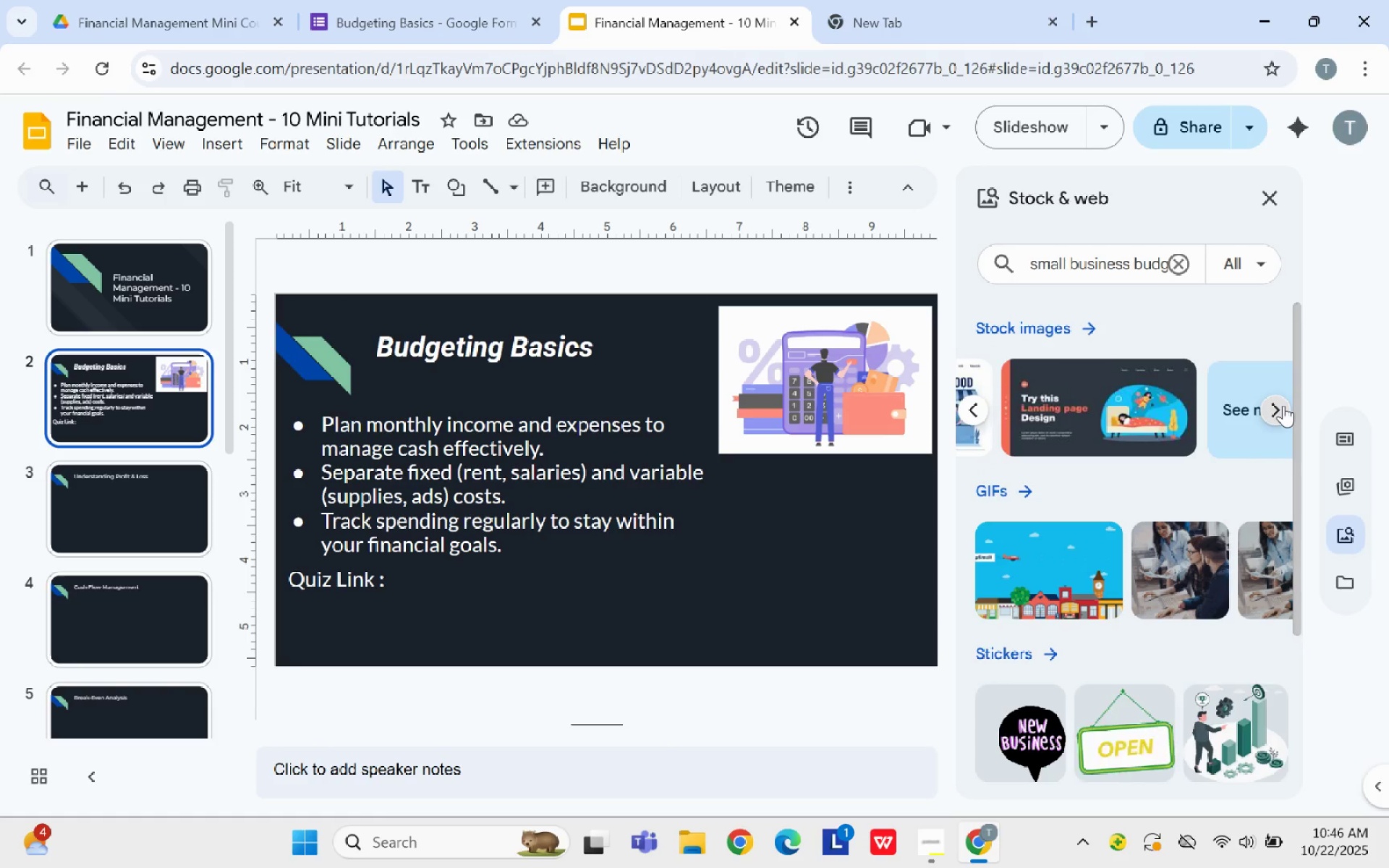 
left_click([1283, 405])
 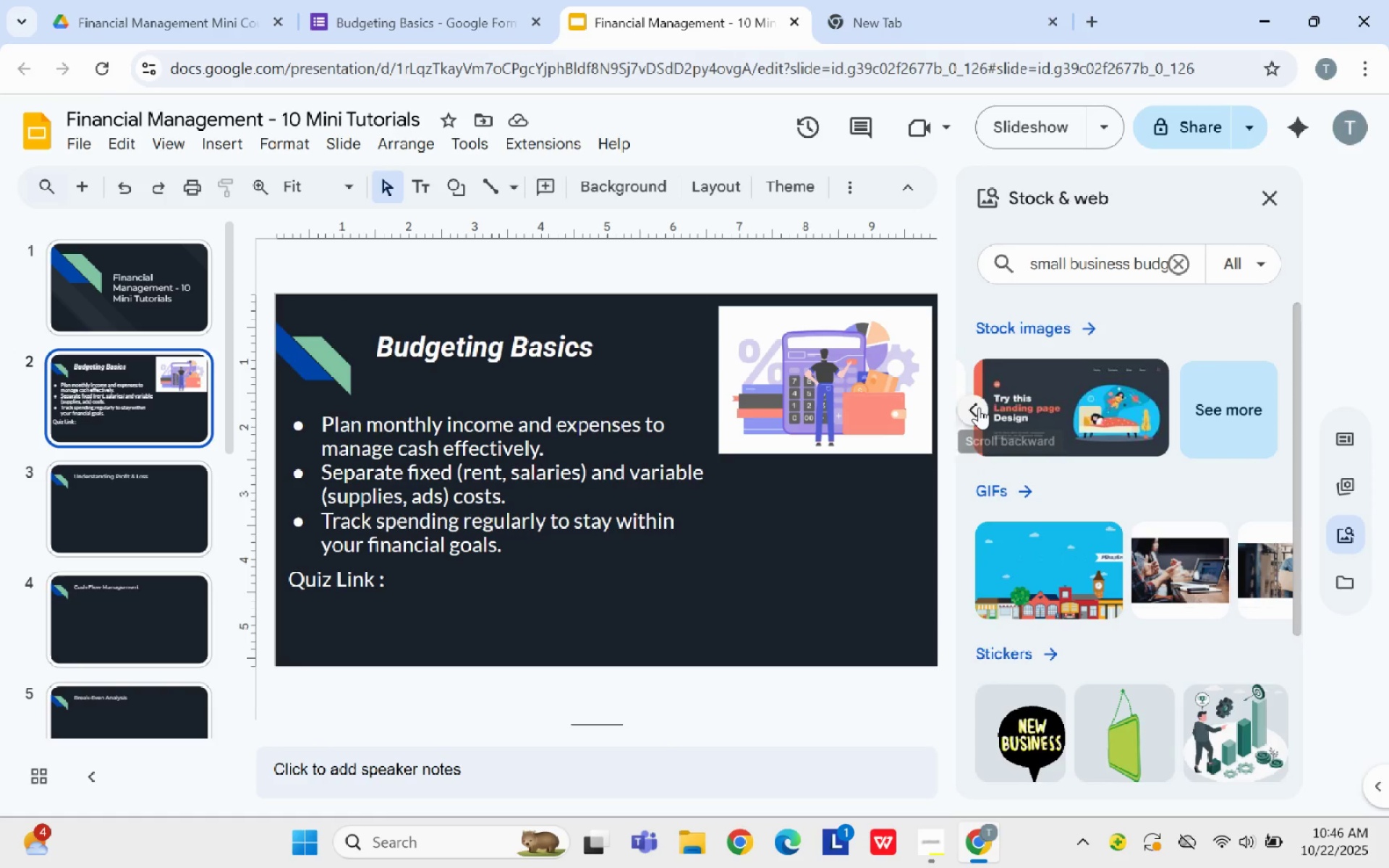 
double_click([979, 407])
 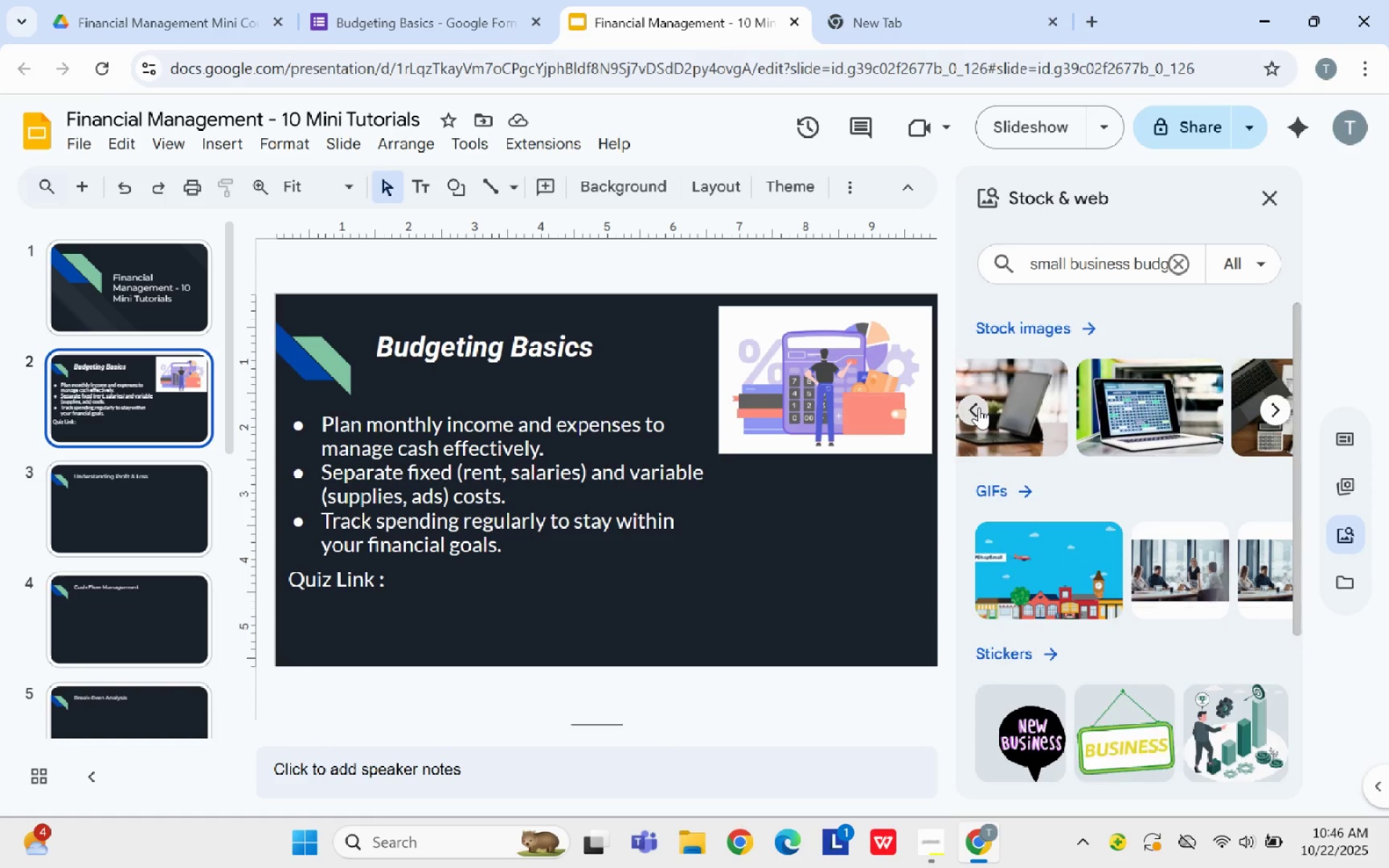 
left_click([979, 407])
 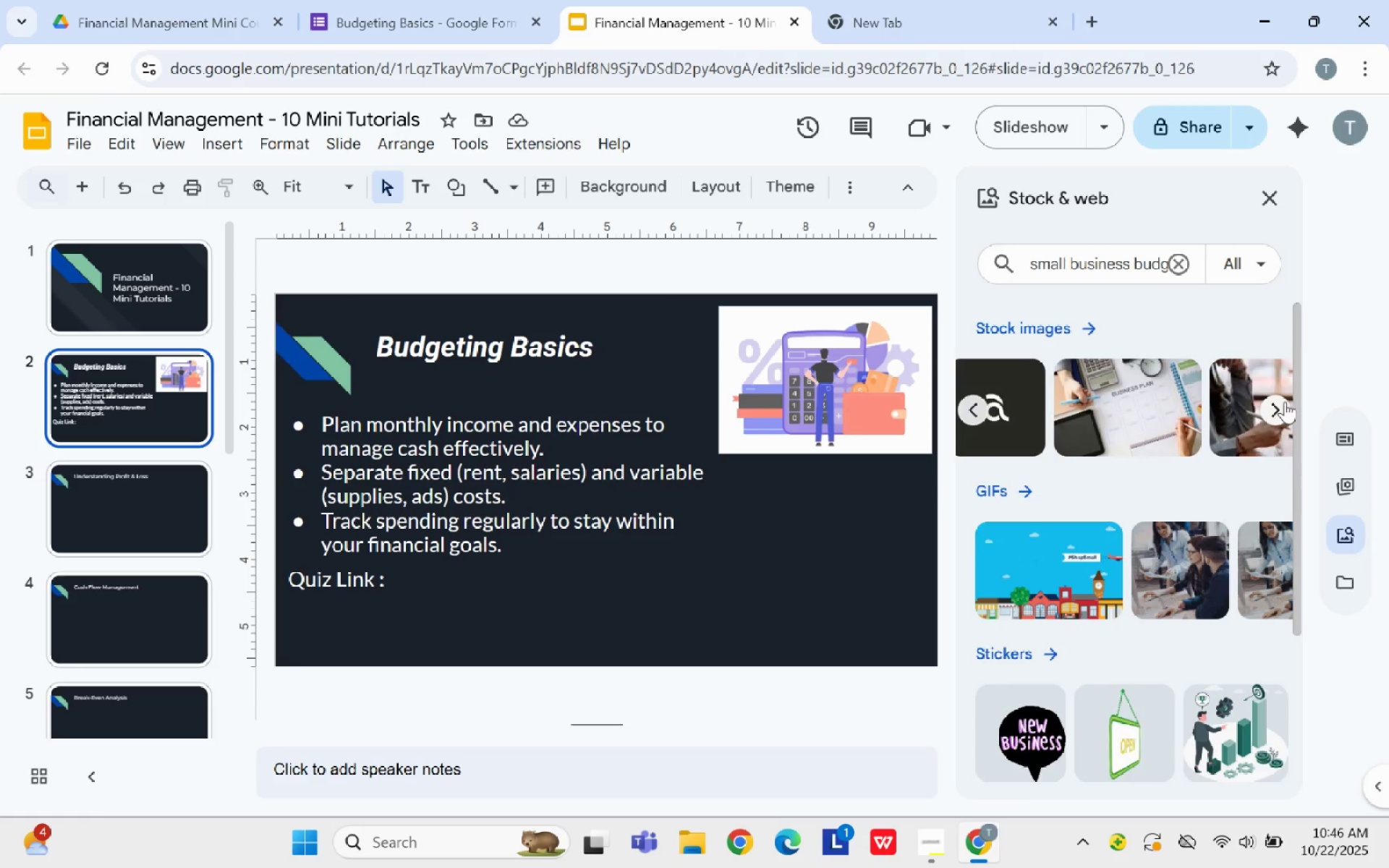 
left_click([1278, 404])
 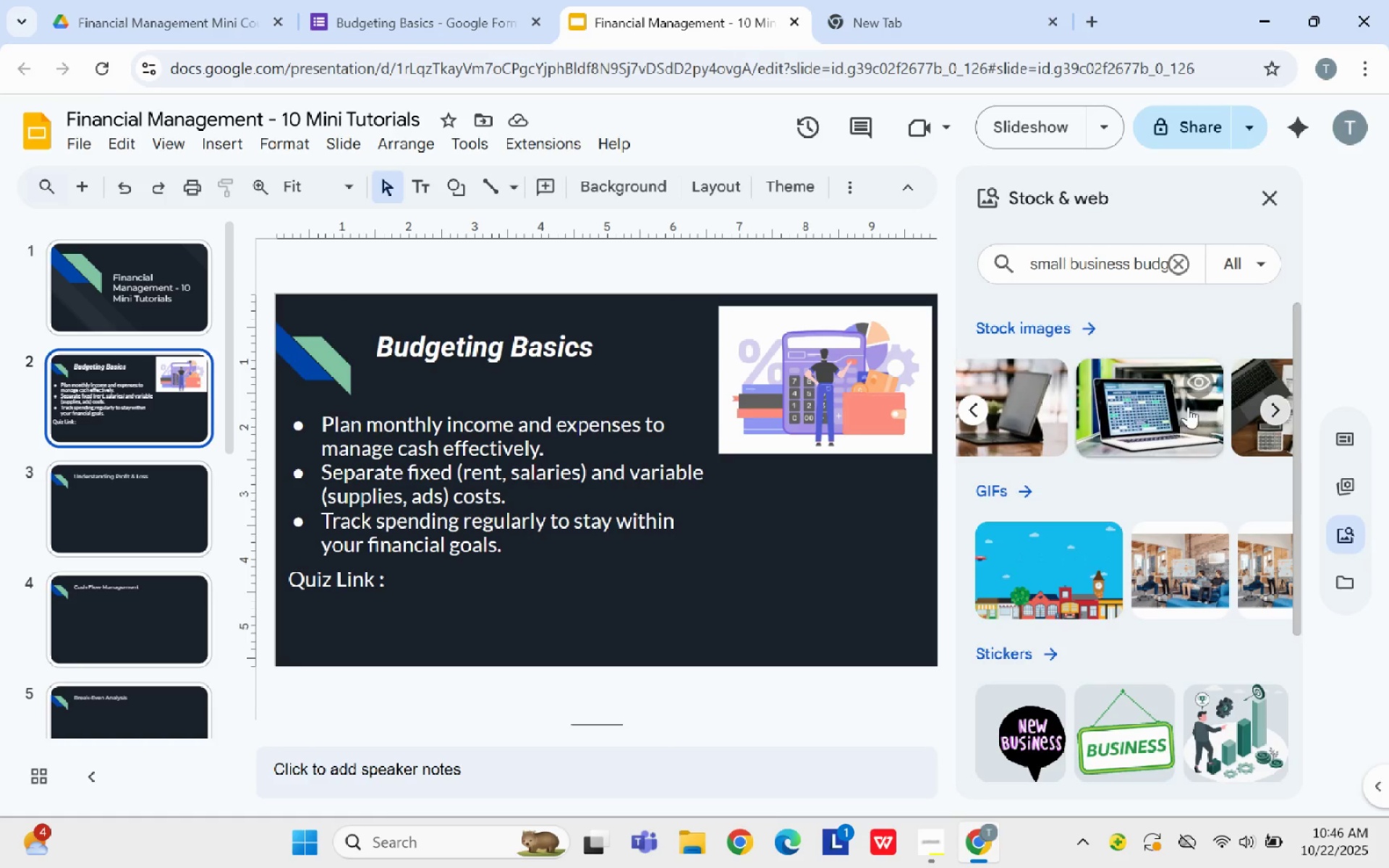 
left_click([1173, 408])
 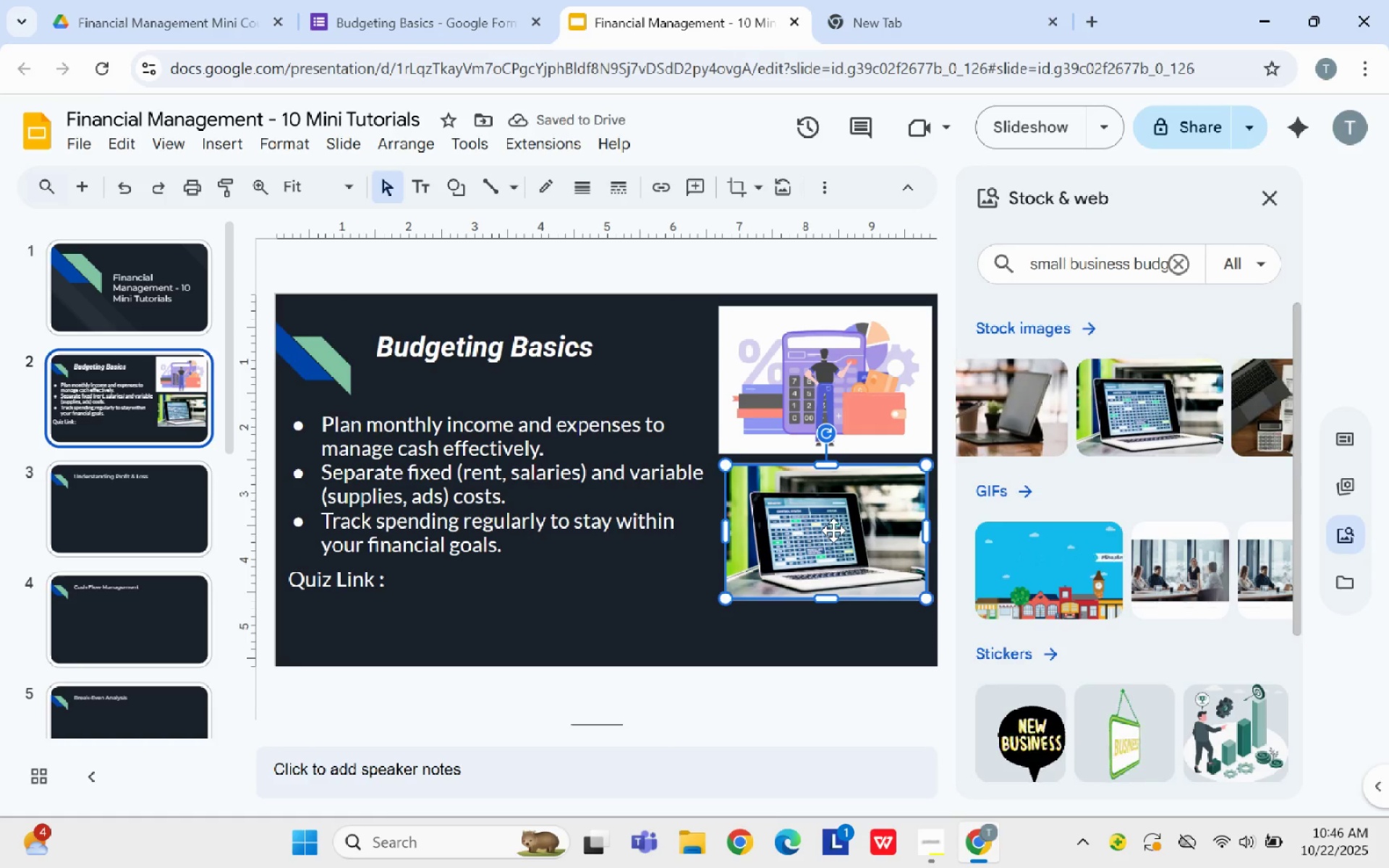 
left_click_drag(start_coordinate=[833, 530], to_coordinate=[835, 595])
 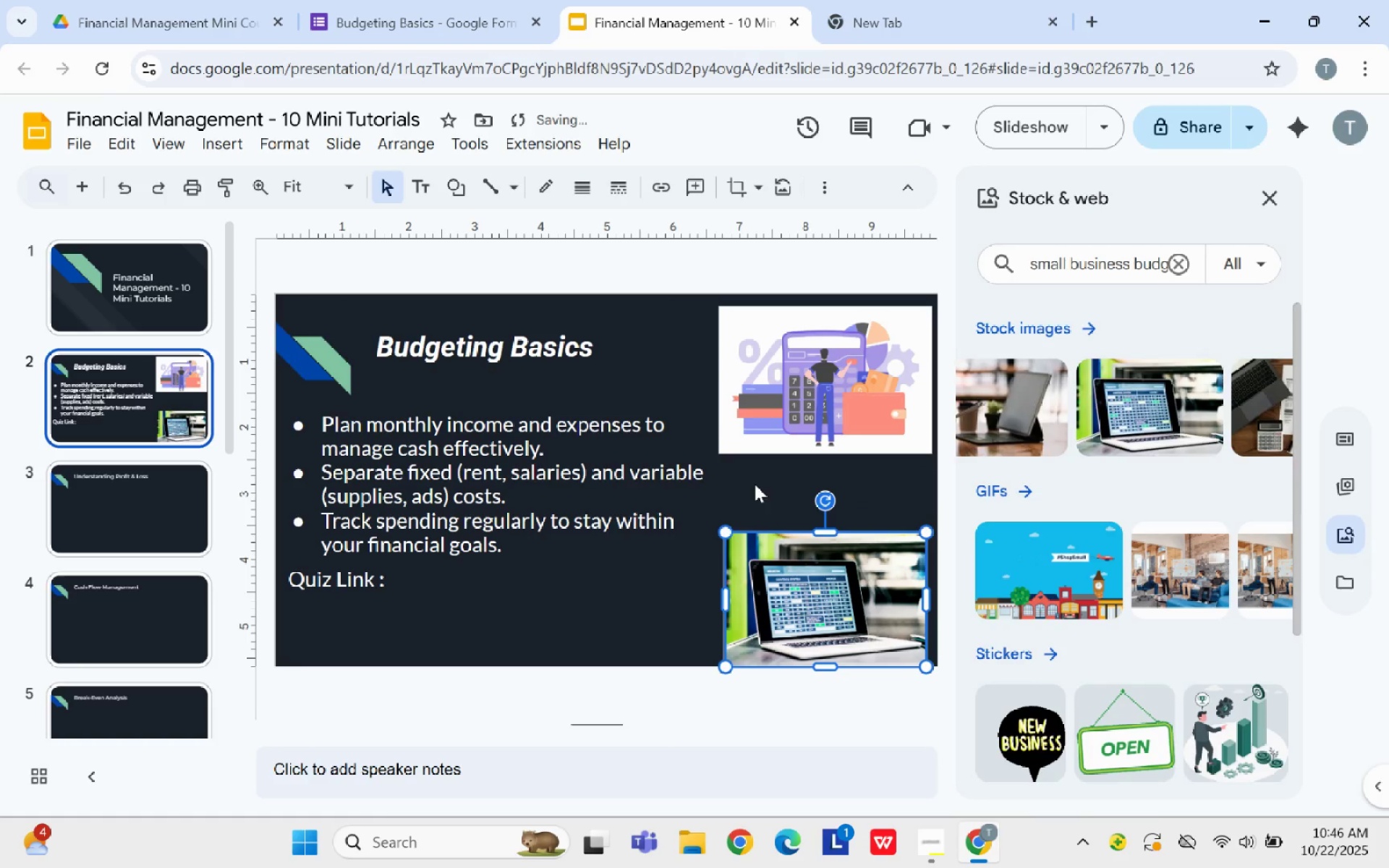 
left_click([755, 484])
 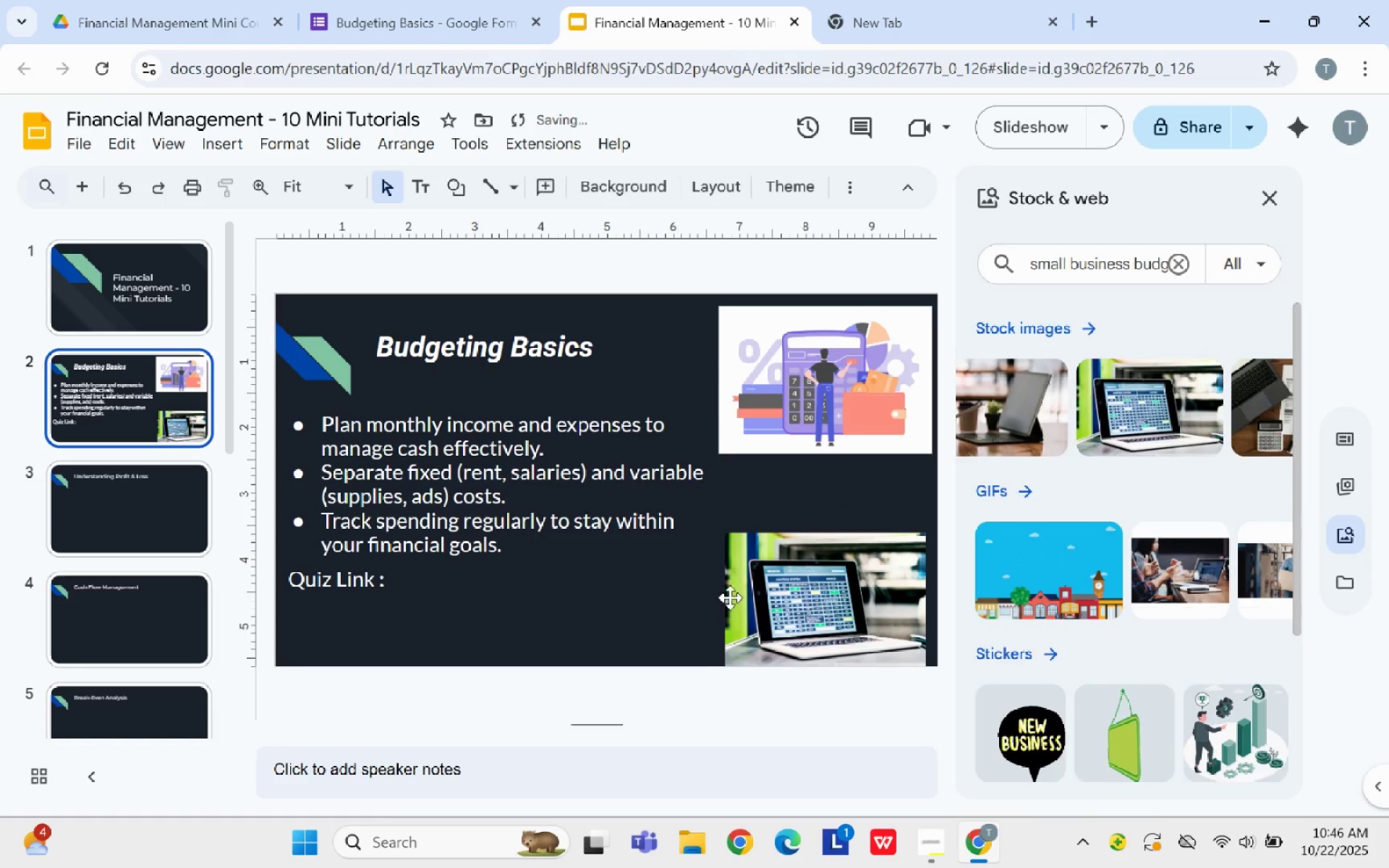 
left_click([769, 597])
 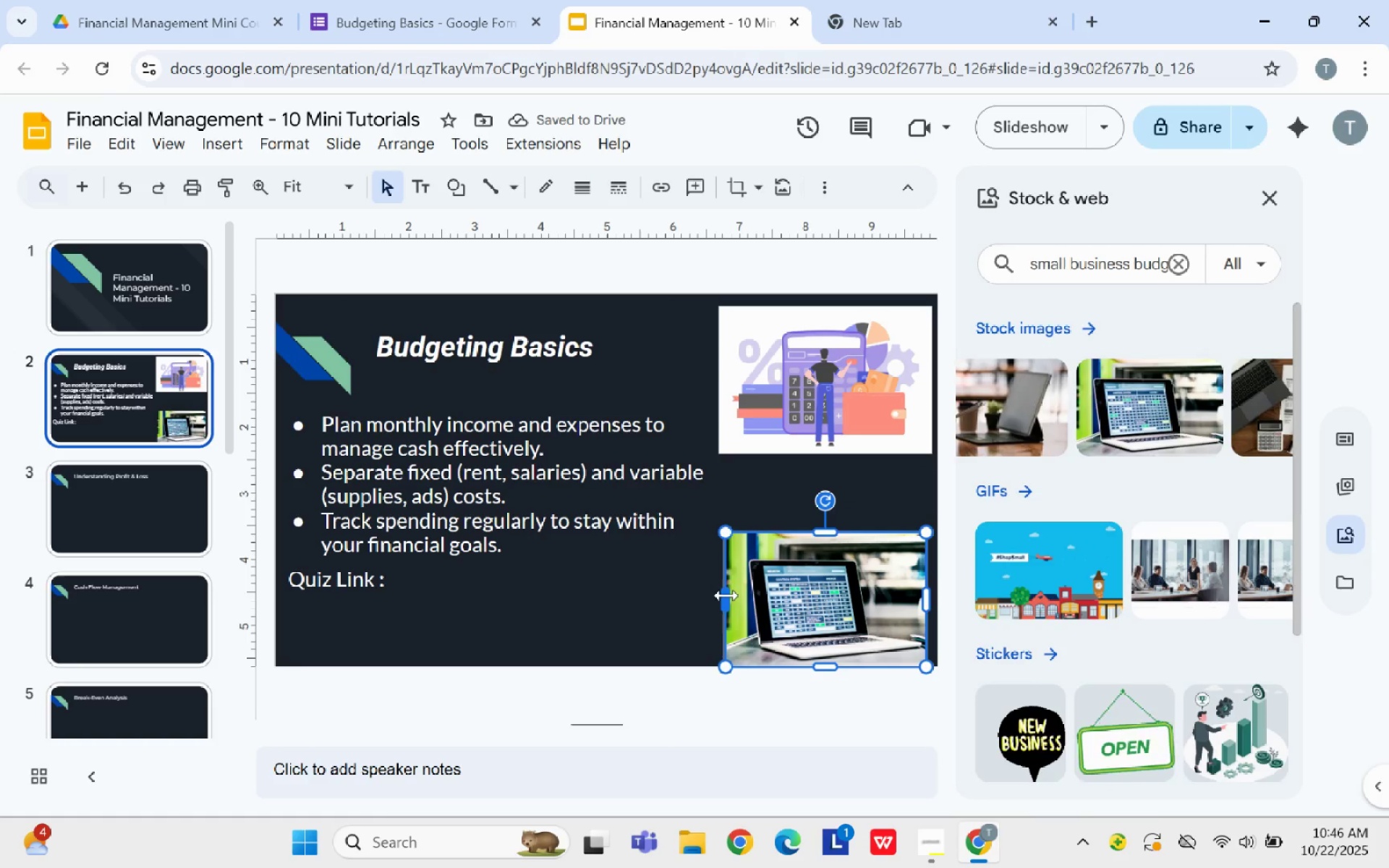 
left_click_drag(start_coordinate=[723, 597], to_coordinate=[673, 597])
 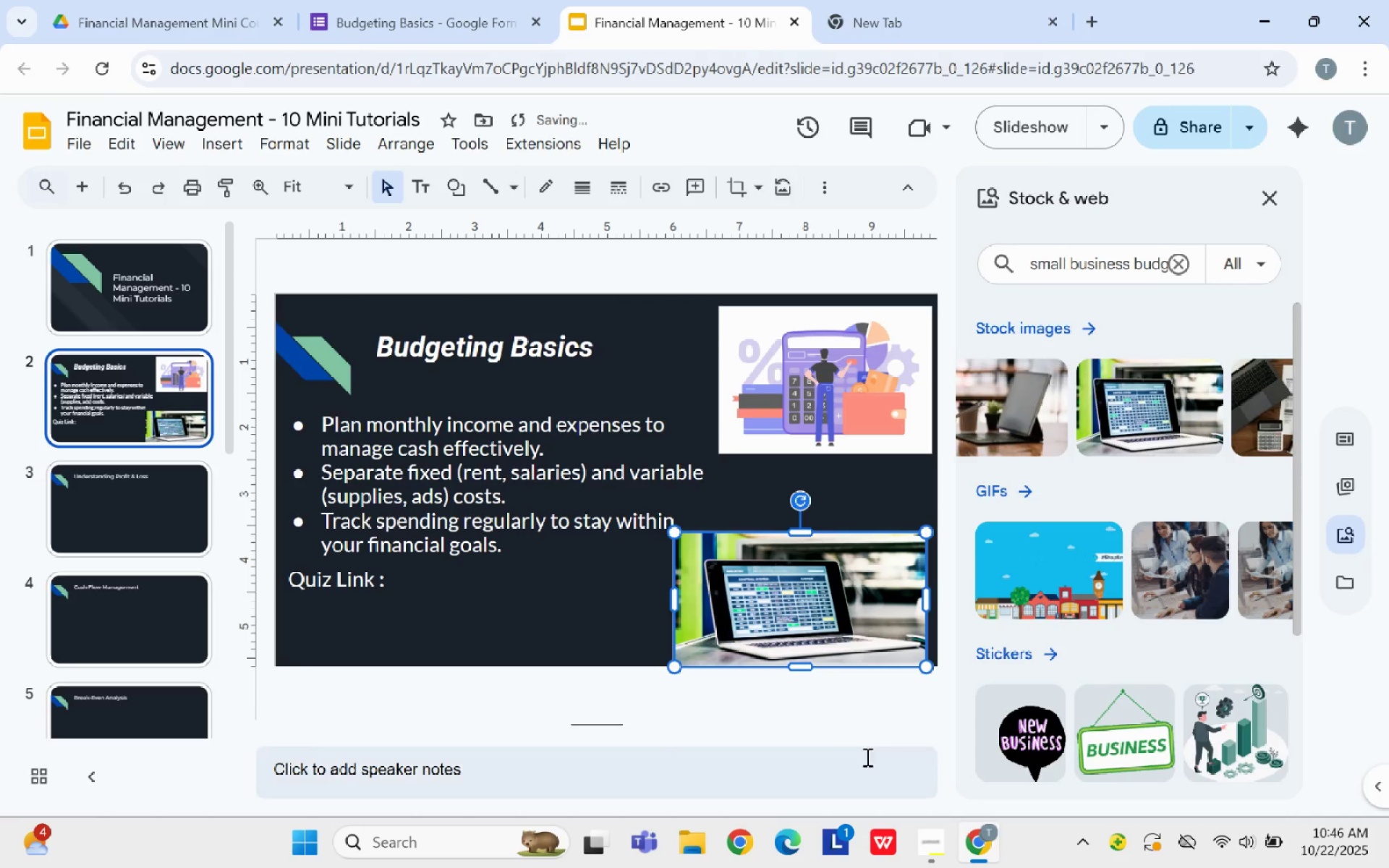 
left_click([866, 757])
 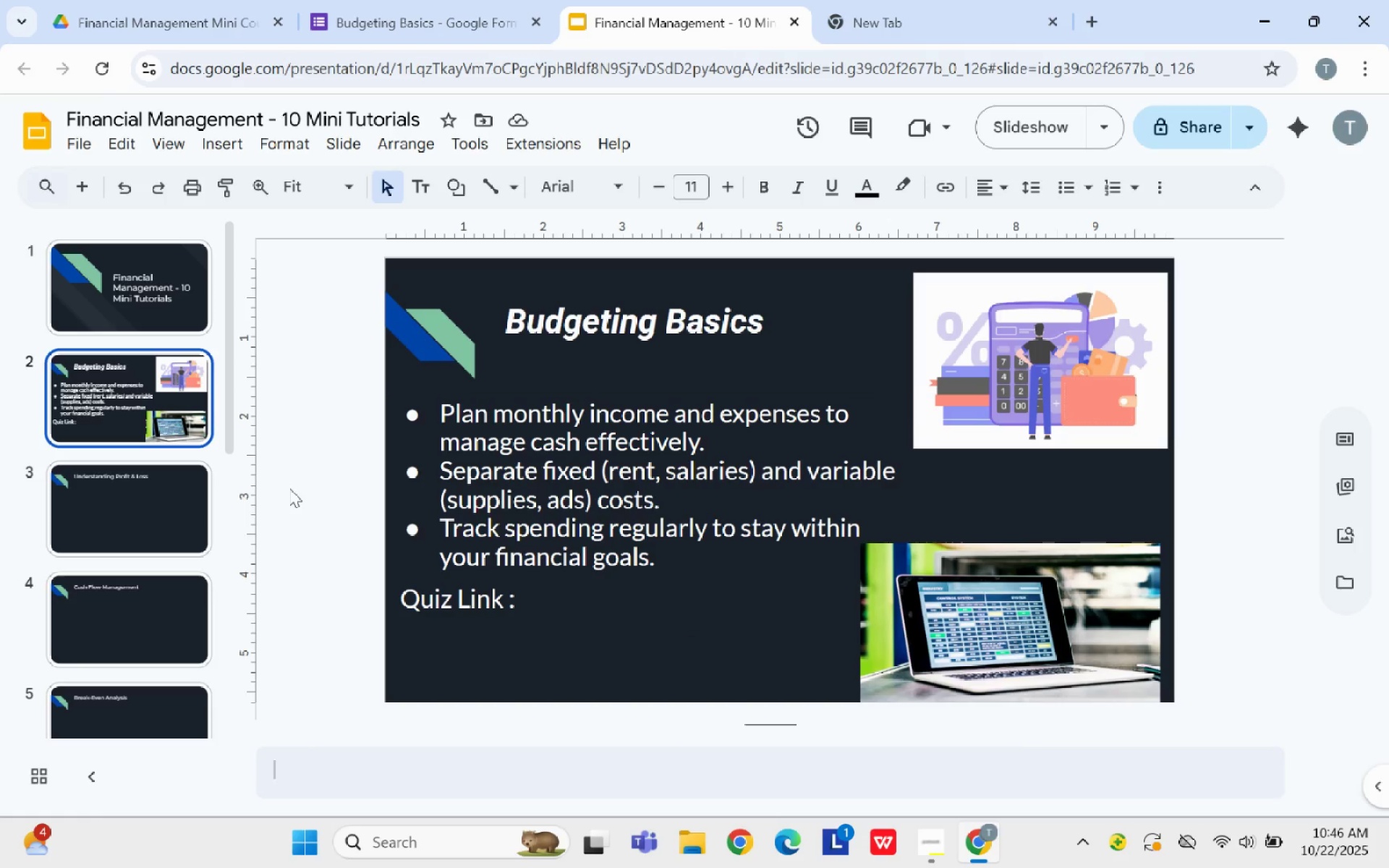 
wait(6.73)
 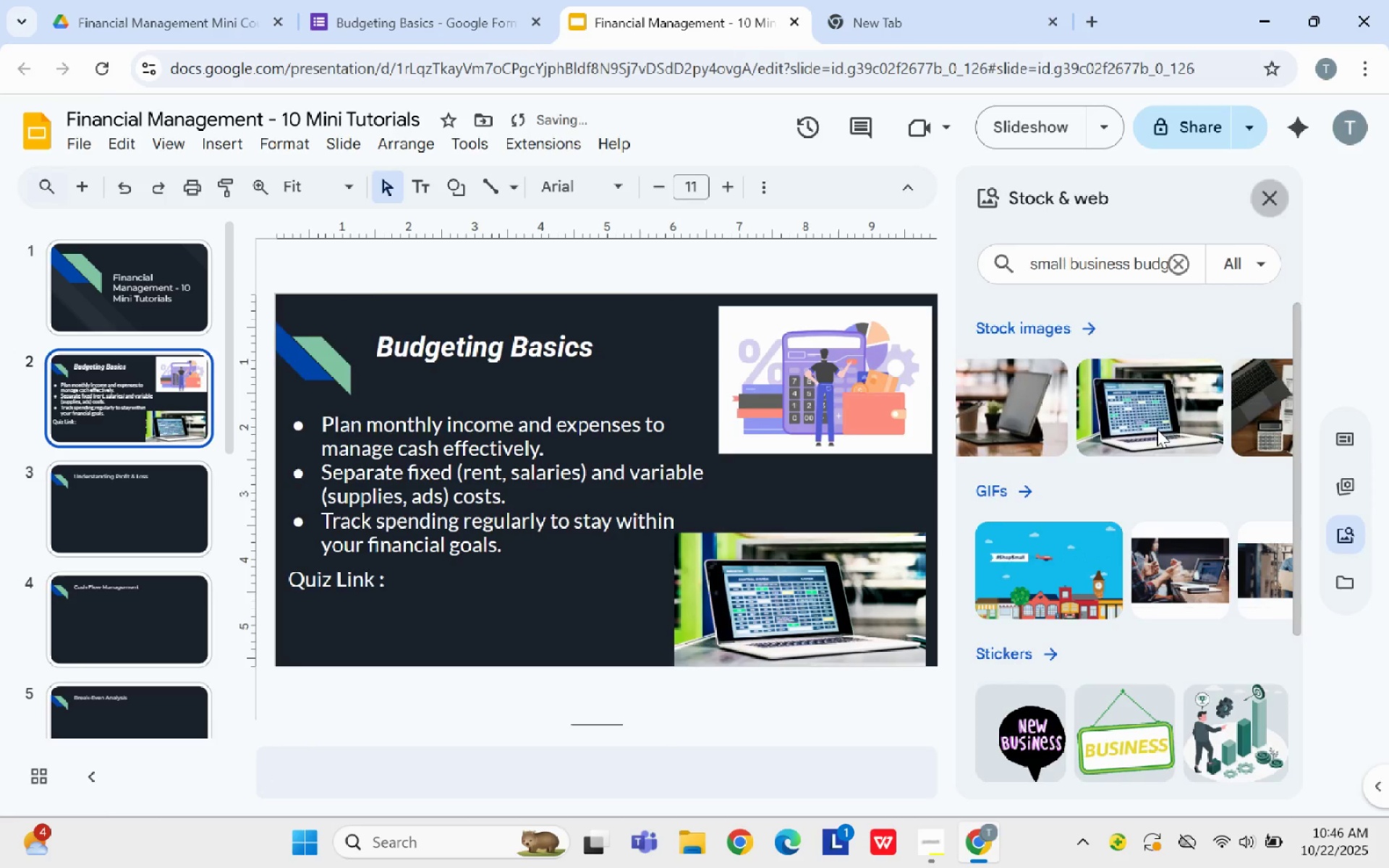 
left_click([129, 492])
 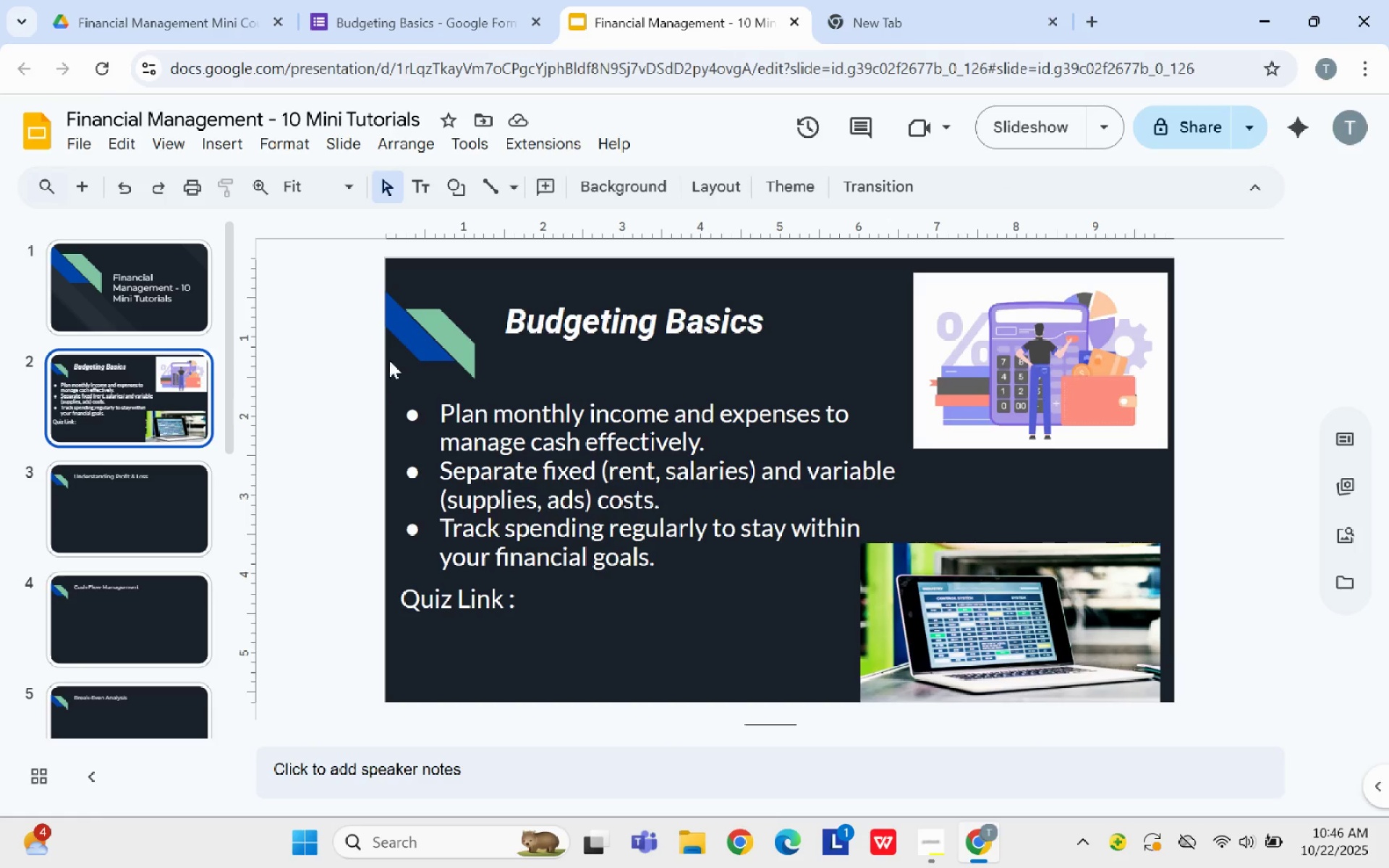 
left_click([598, 330])
 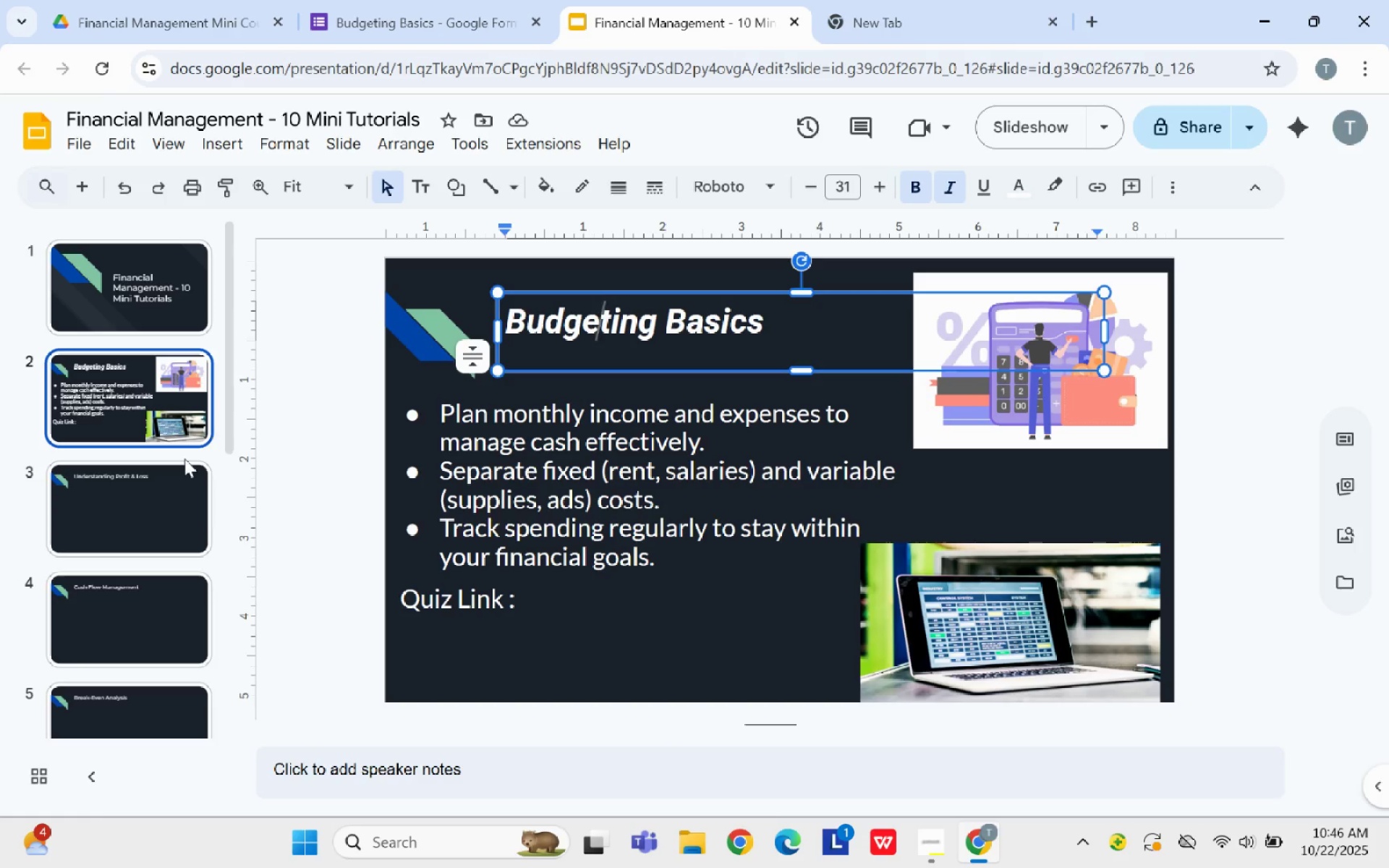 
left_click([151, 499])
 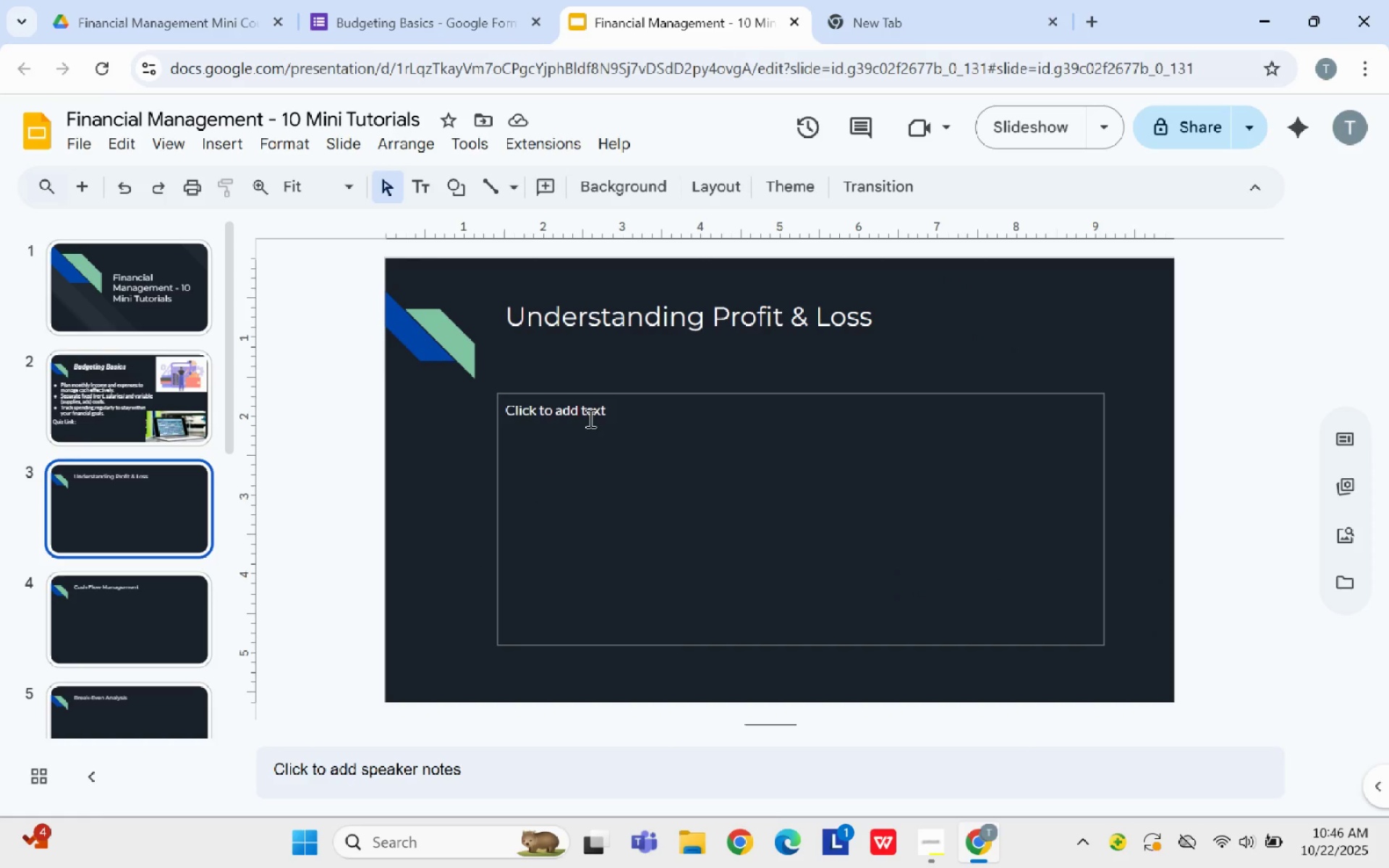 
left_click([589, 418])
 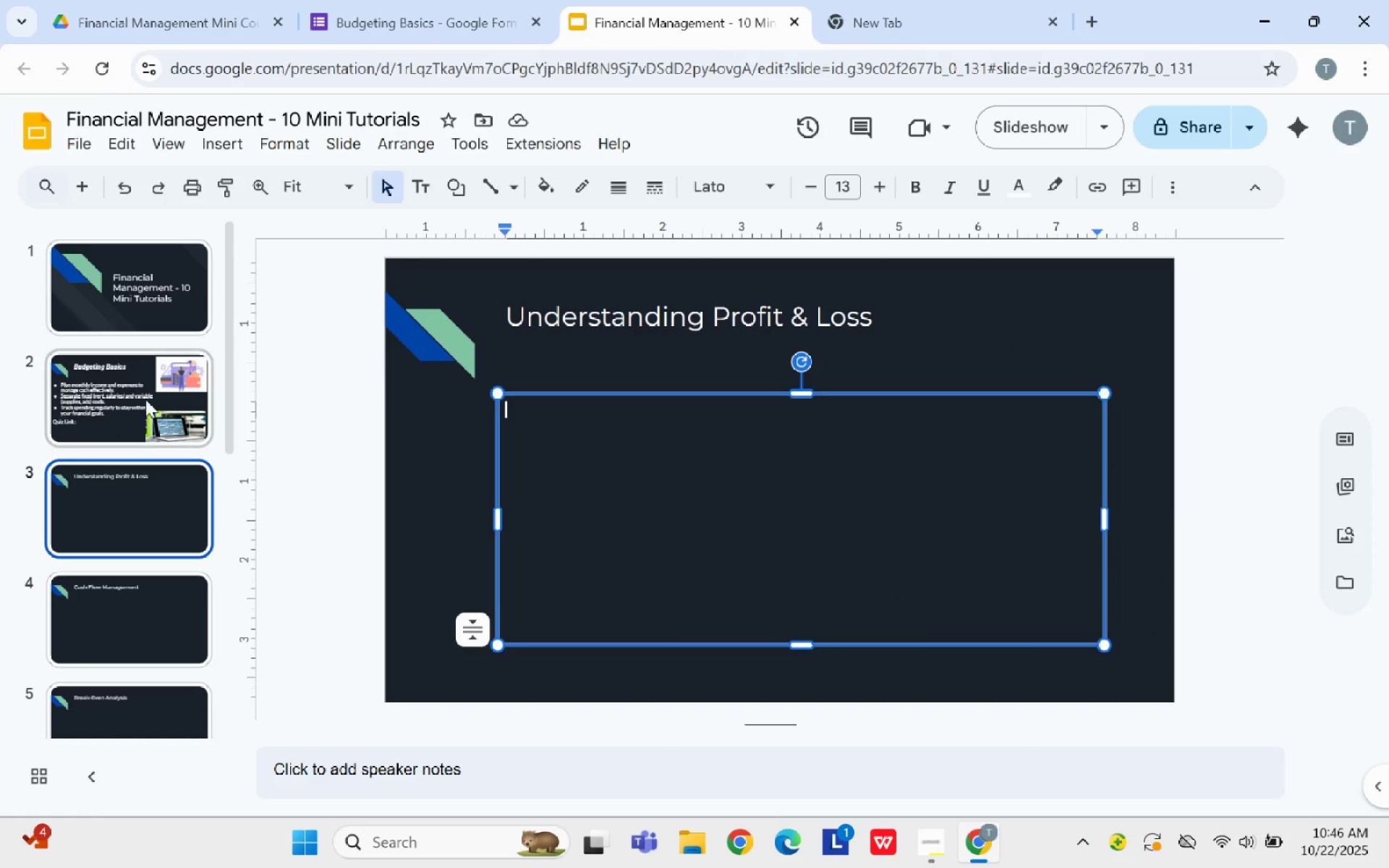 
left_click([132, 399])
 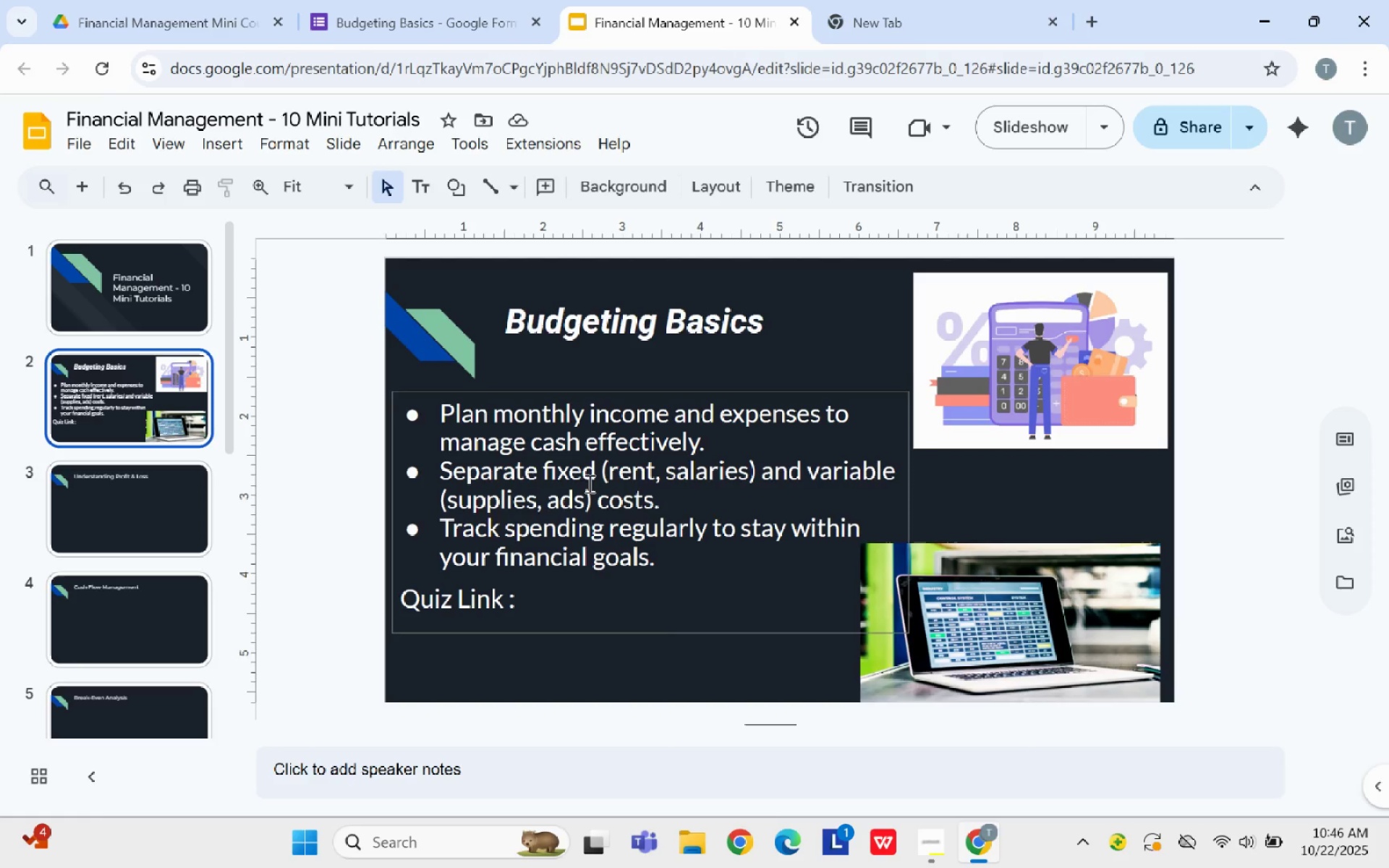 
left_click([583, 483])
 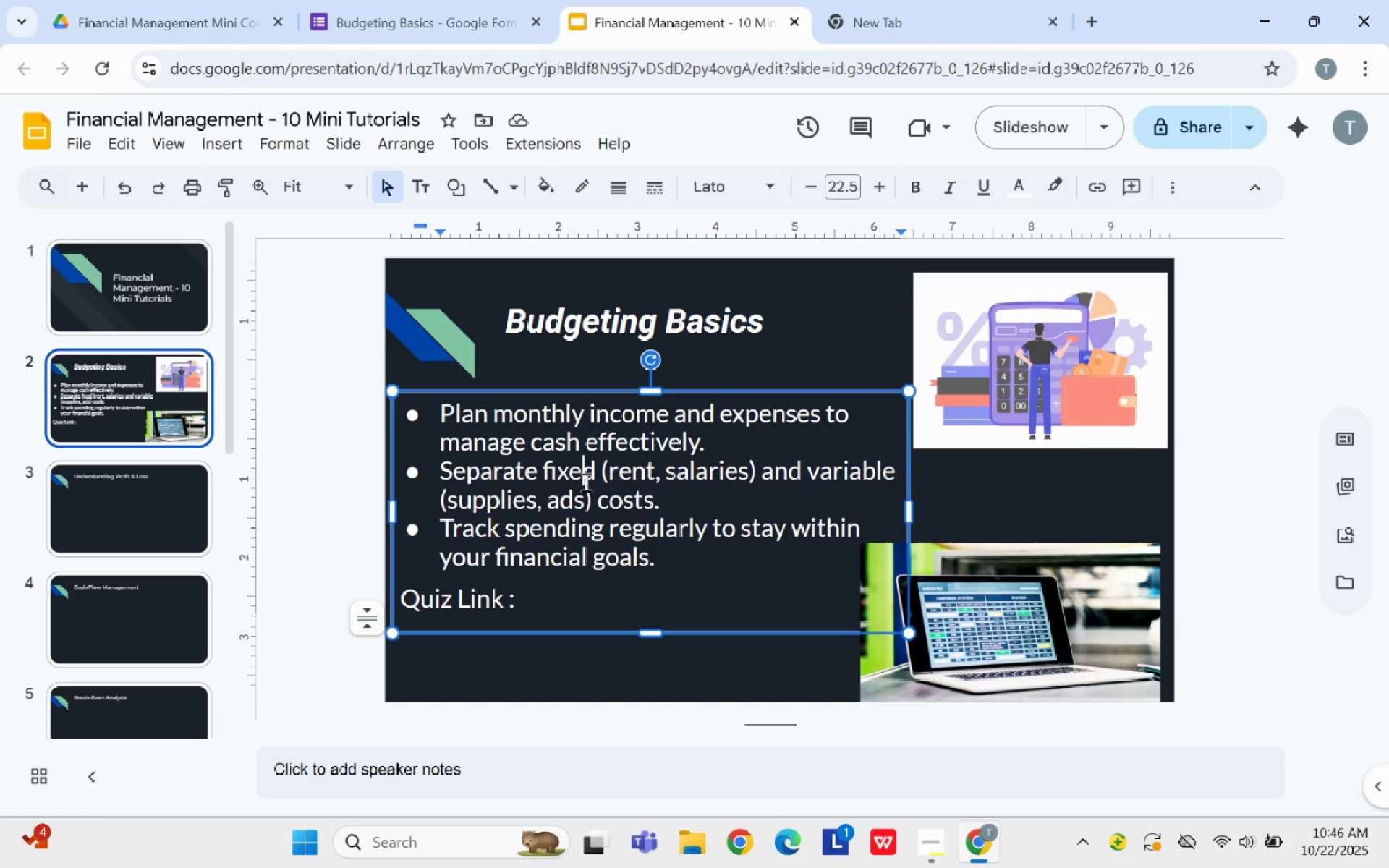 
wait(7.93)
 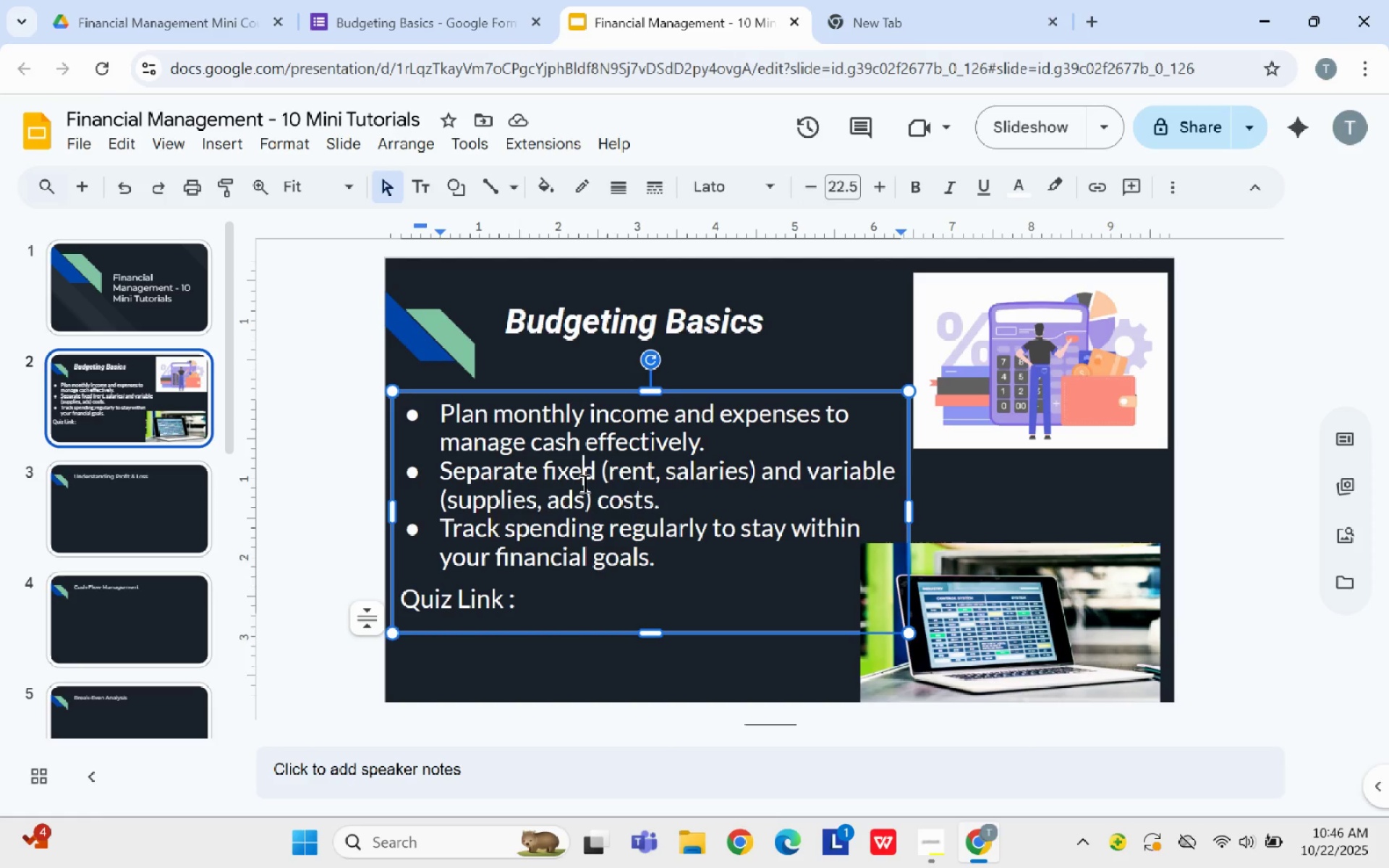 
left_click([509, 427])
 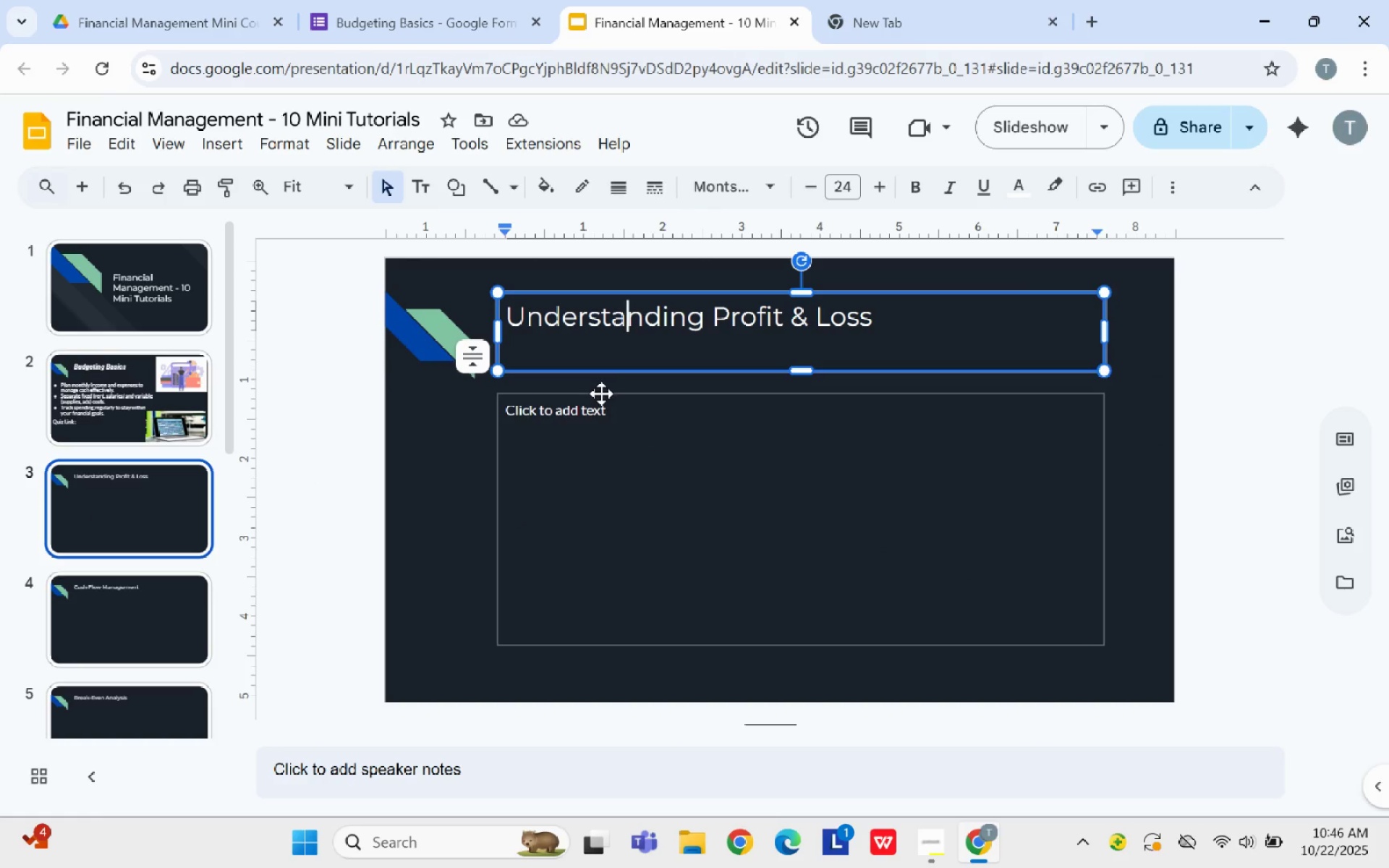 
left_click([577, 413])
 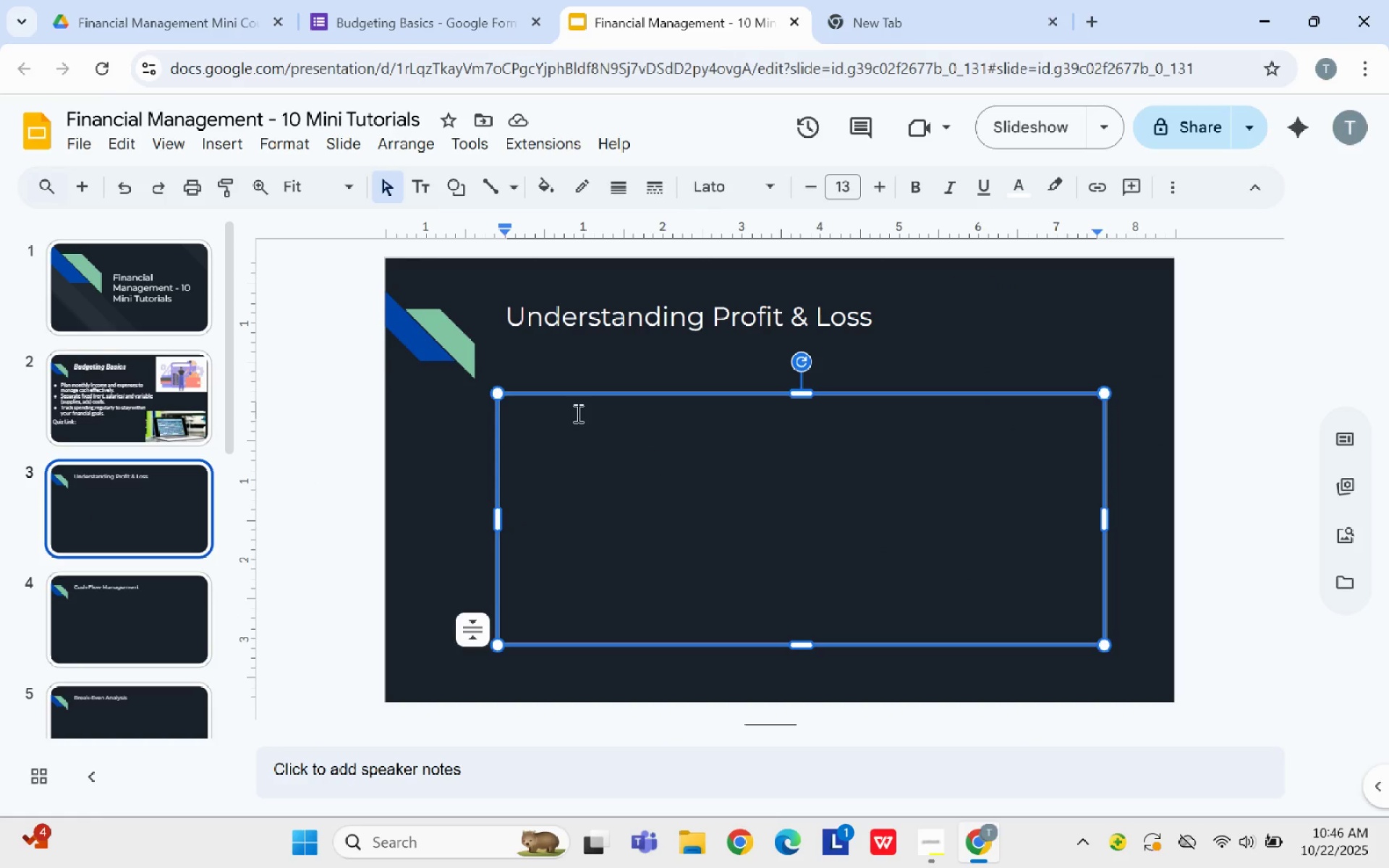 
wait(8.5)
 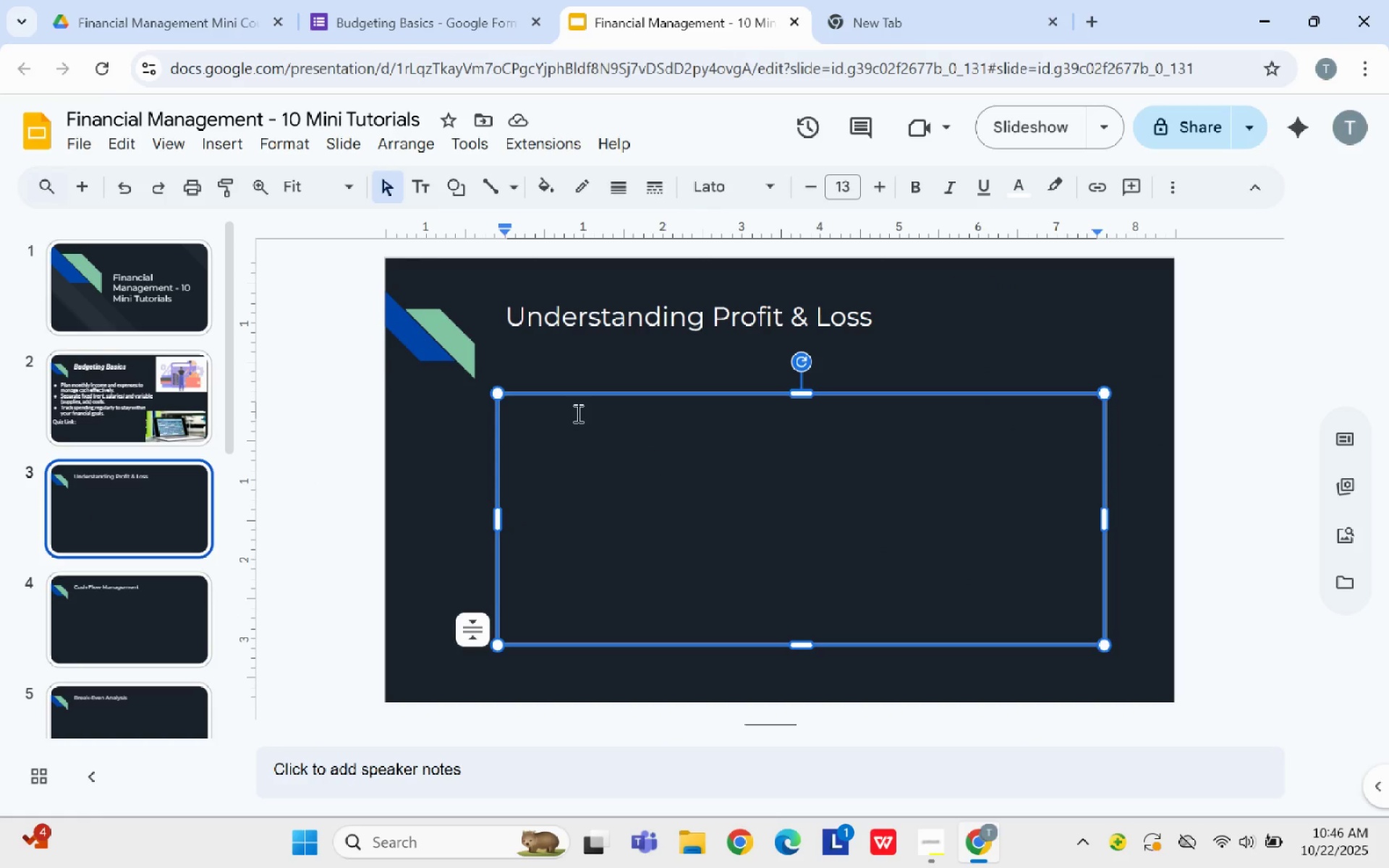 
left_click([385, 149])
 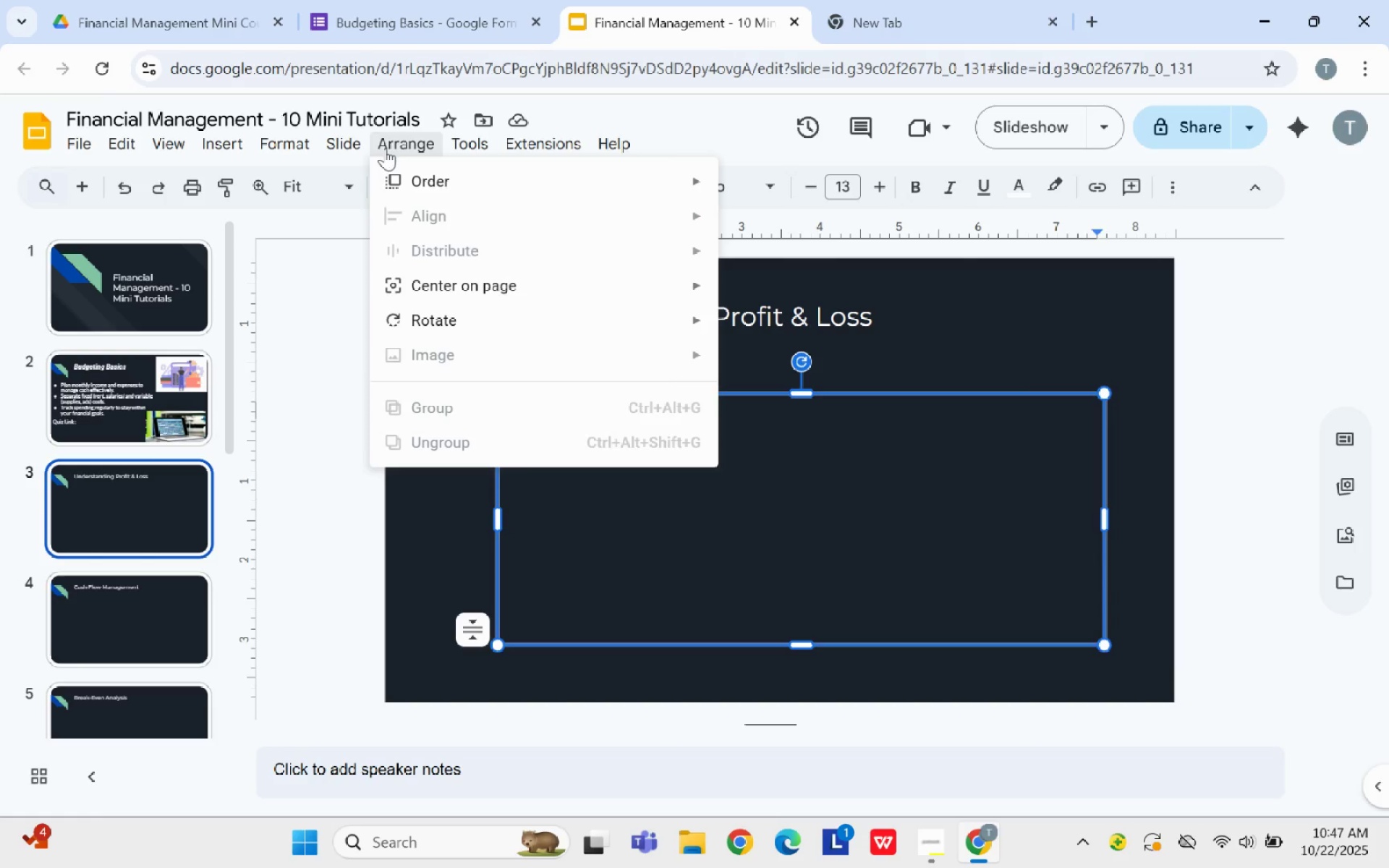 
mouse_move([343, 140])
 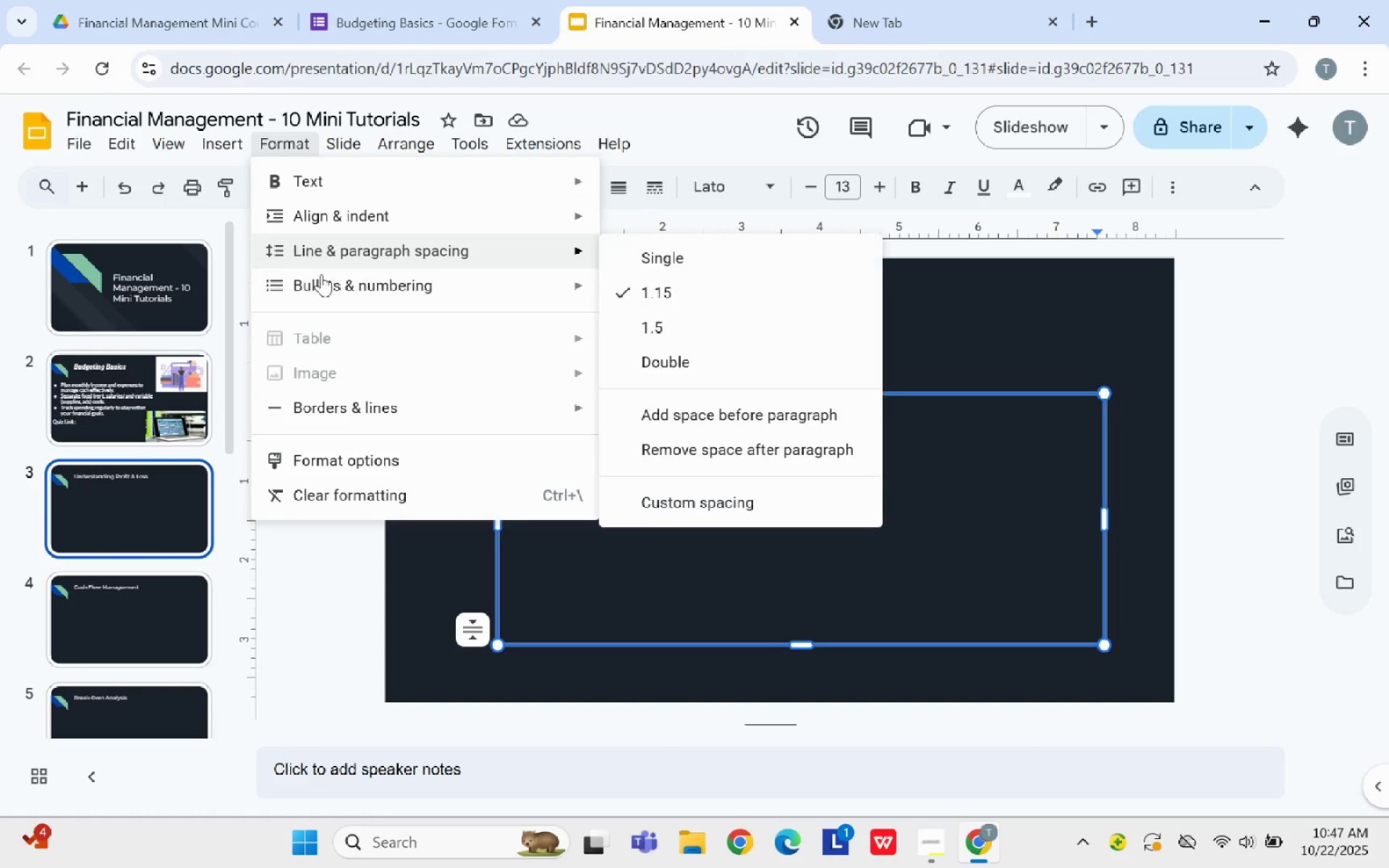 
left_click([324, 285])
 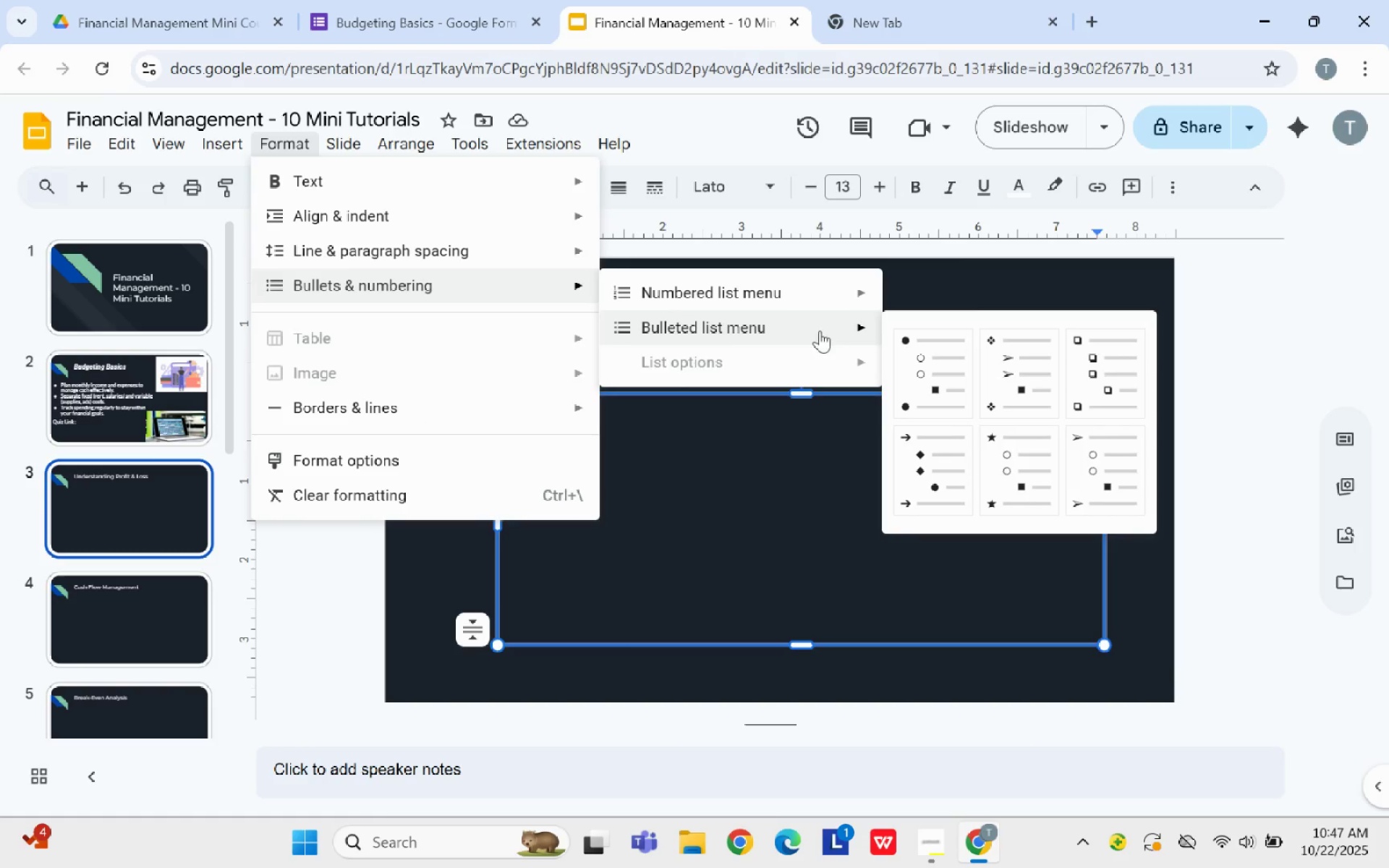 
left_click([922, 349])
 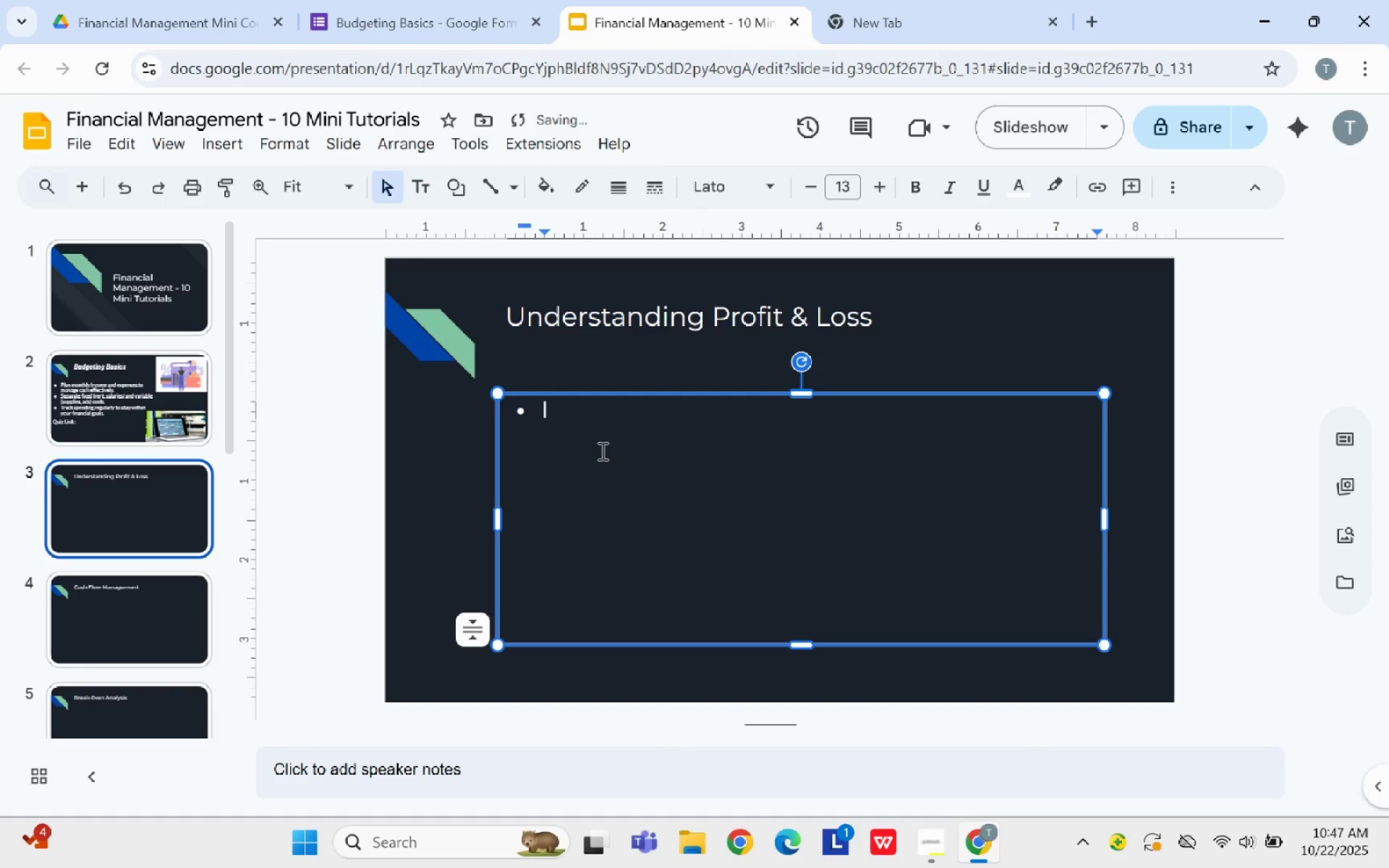 
type(Profit = Revenue - ex)
key(Backspace)
key(Backspace)
type(Expenses)
 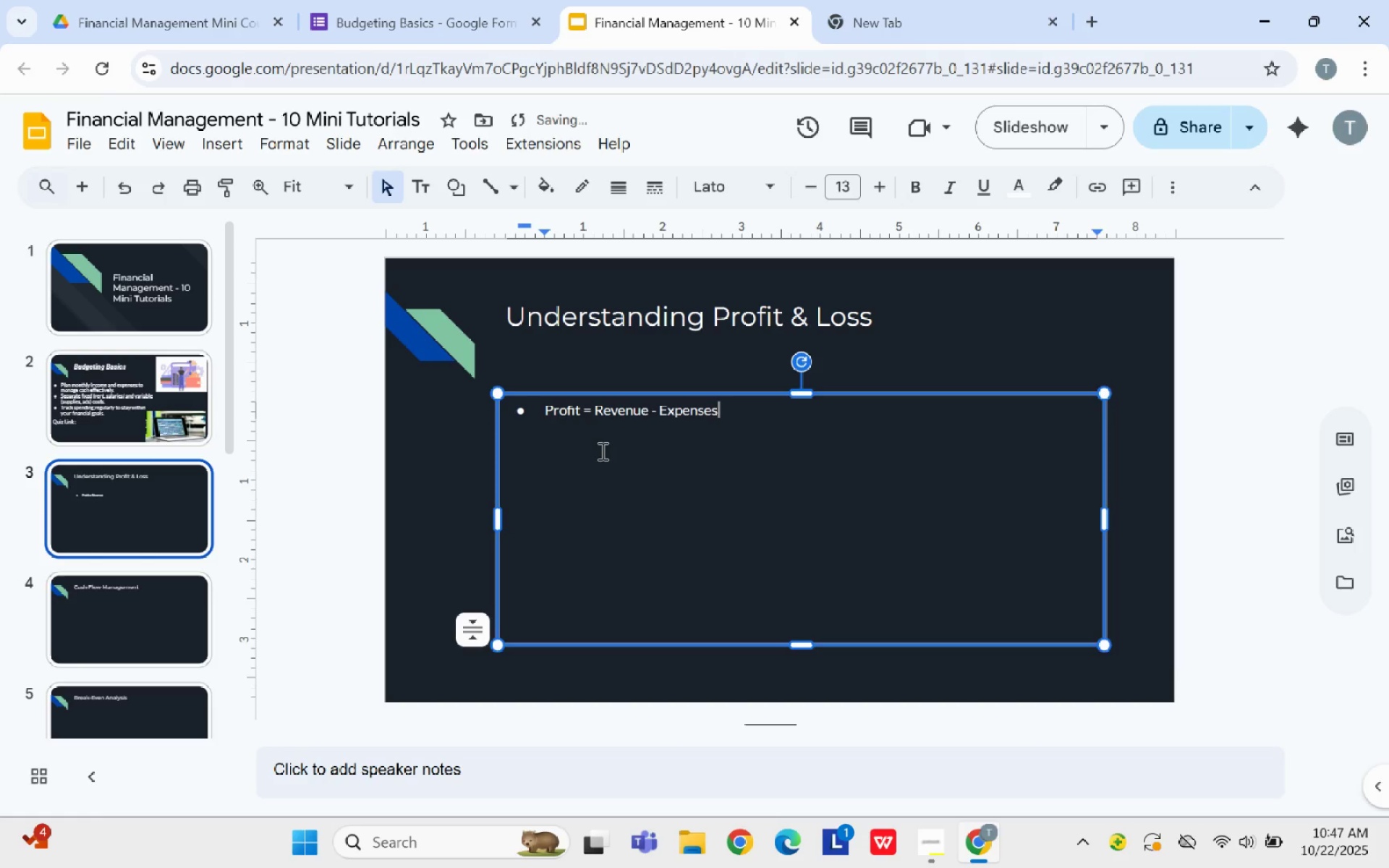 
 